 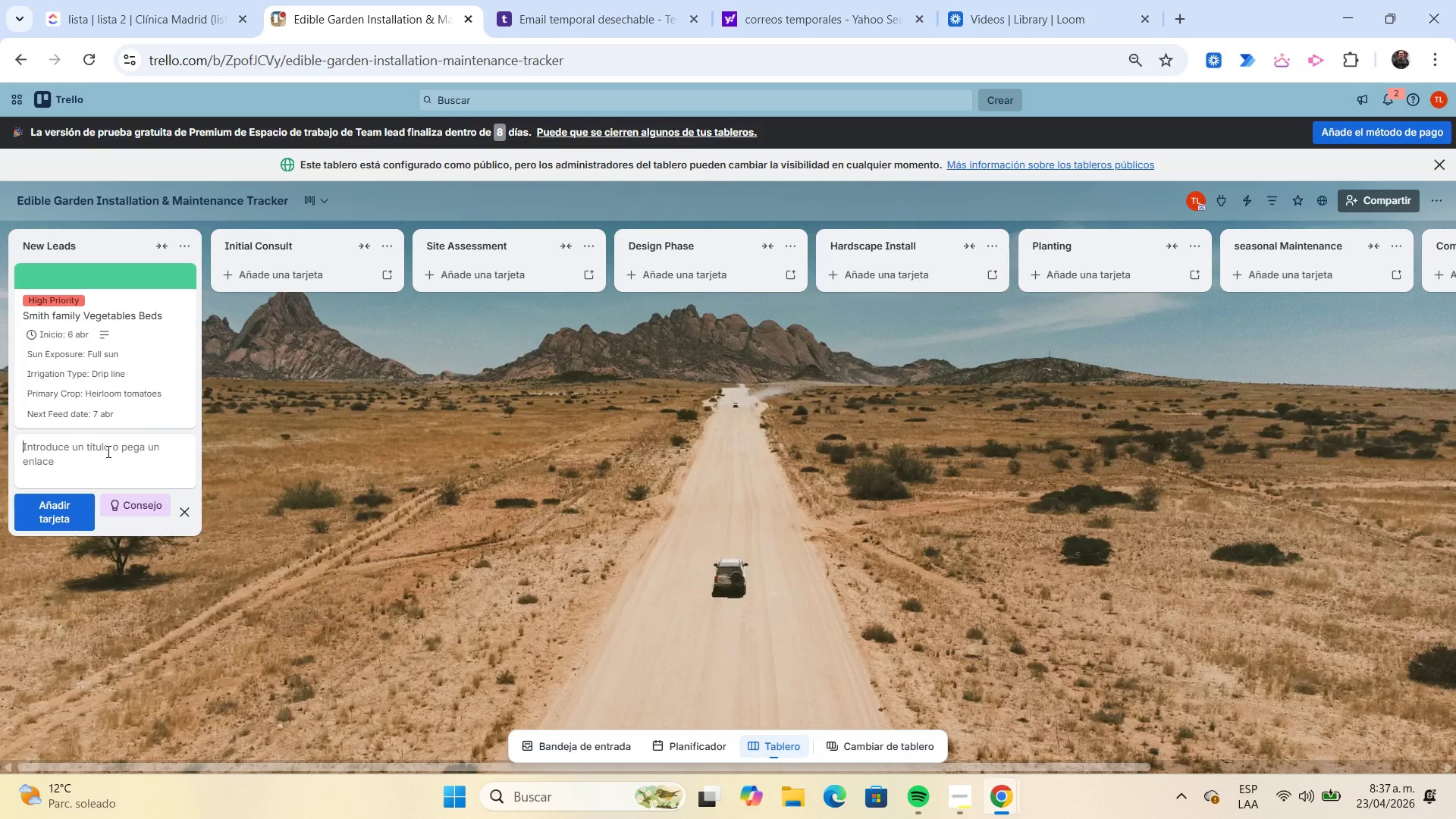 
type(Green Villa Berry Patch)
 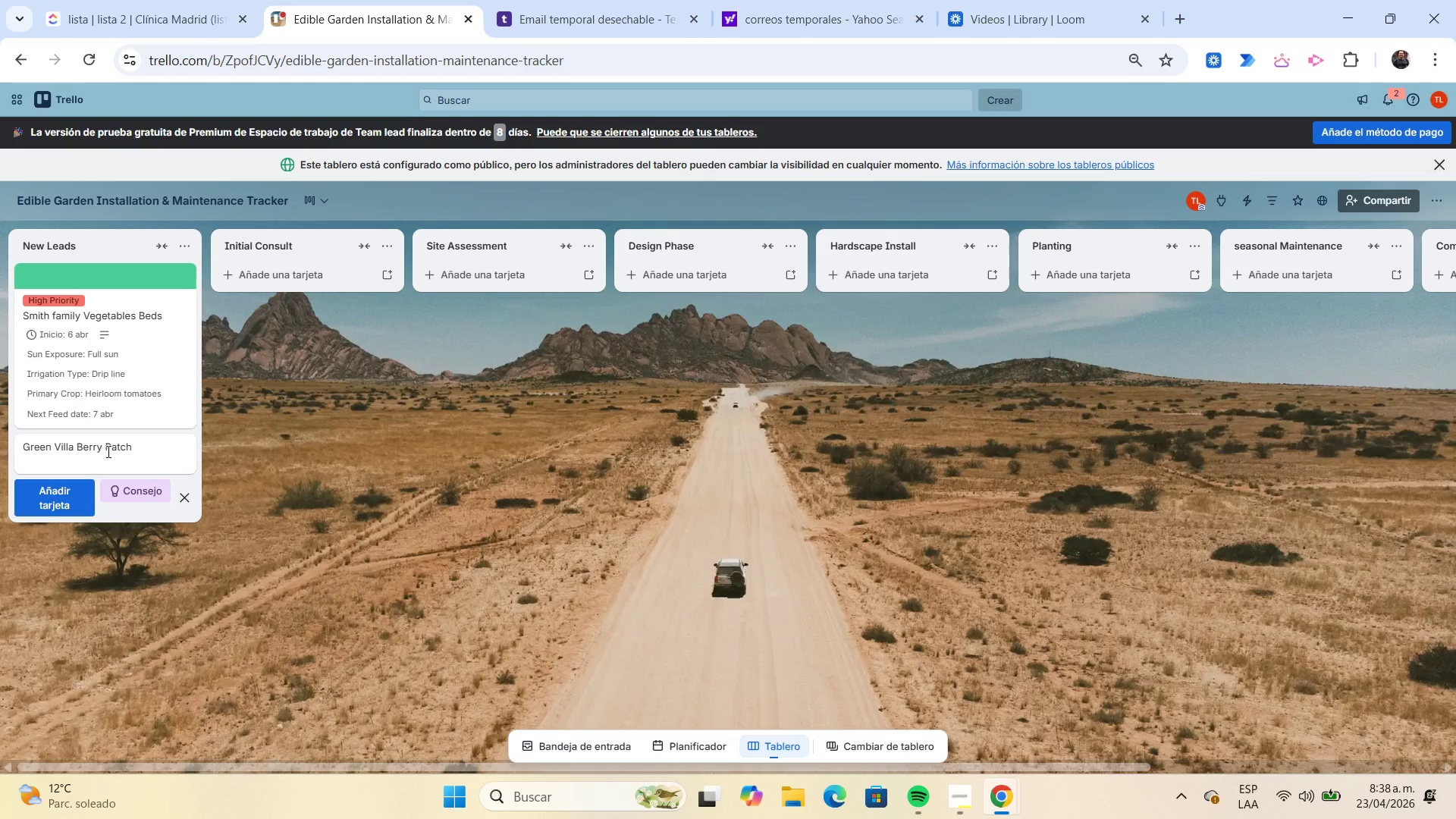 
key(Enter)
 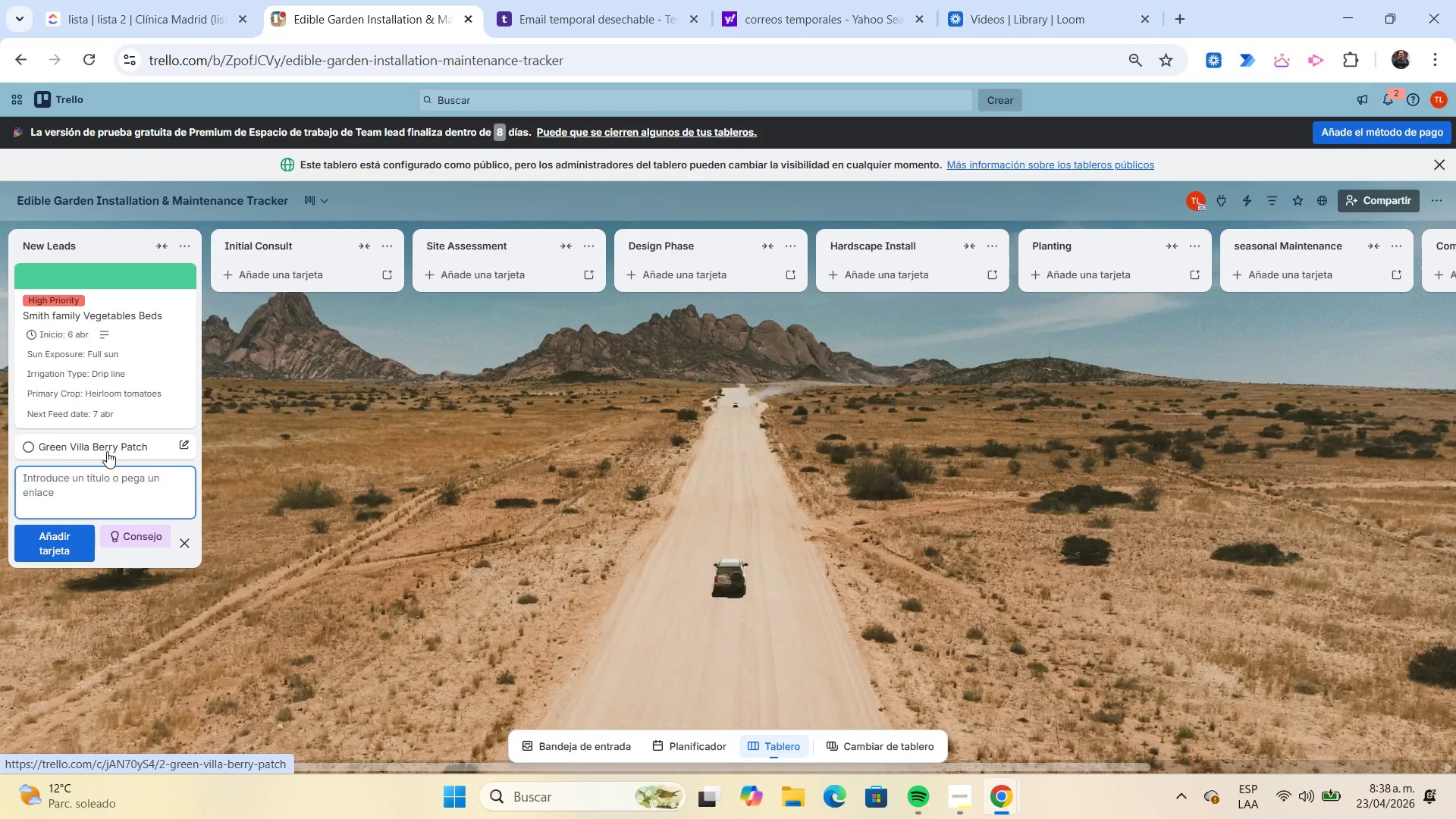 
left_click([107, 451])
 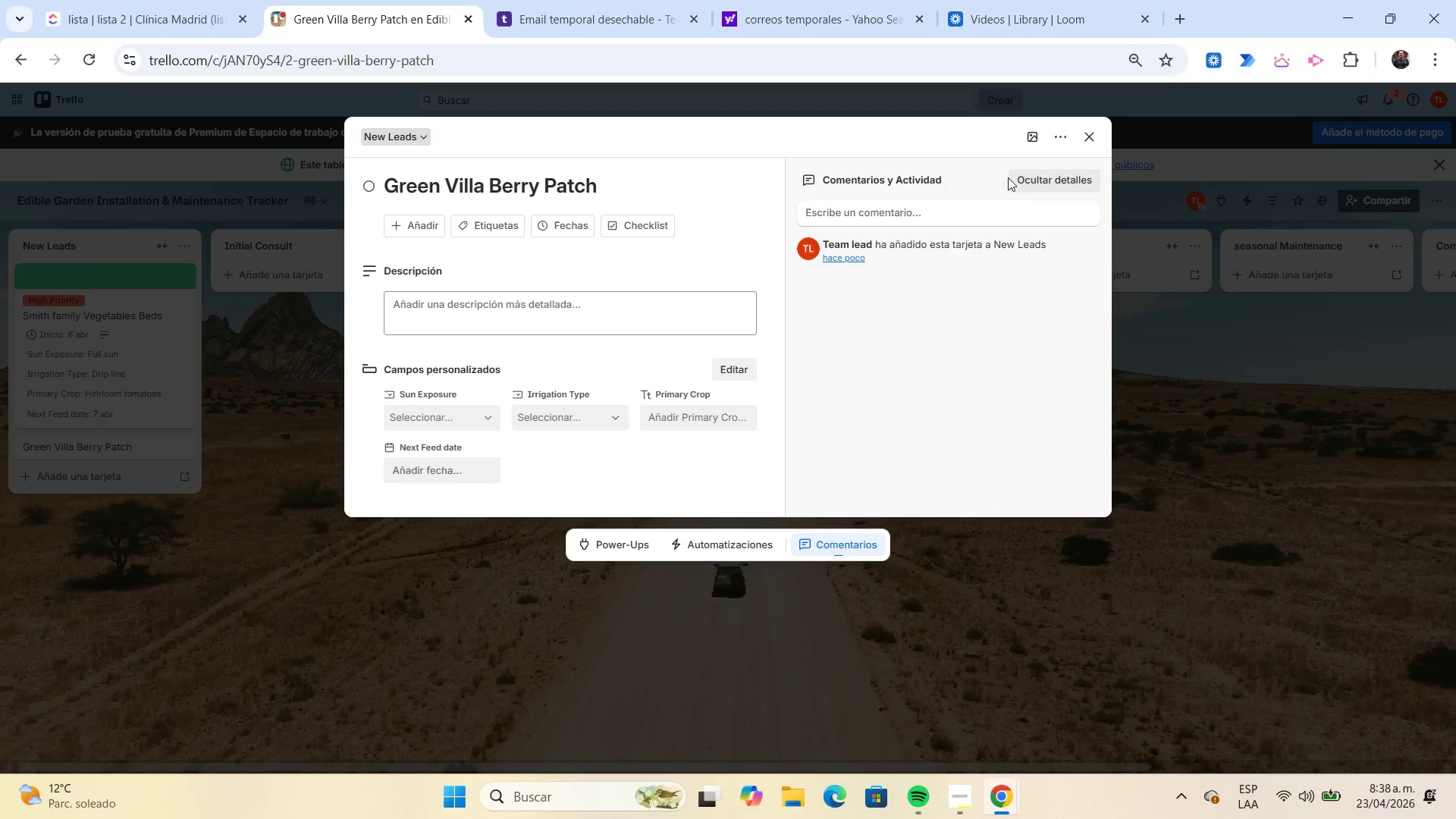 
left_click([1039, 134])
 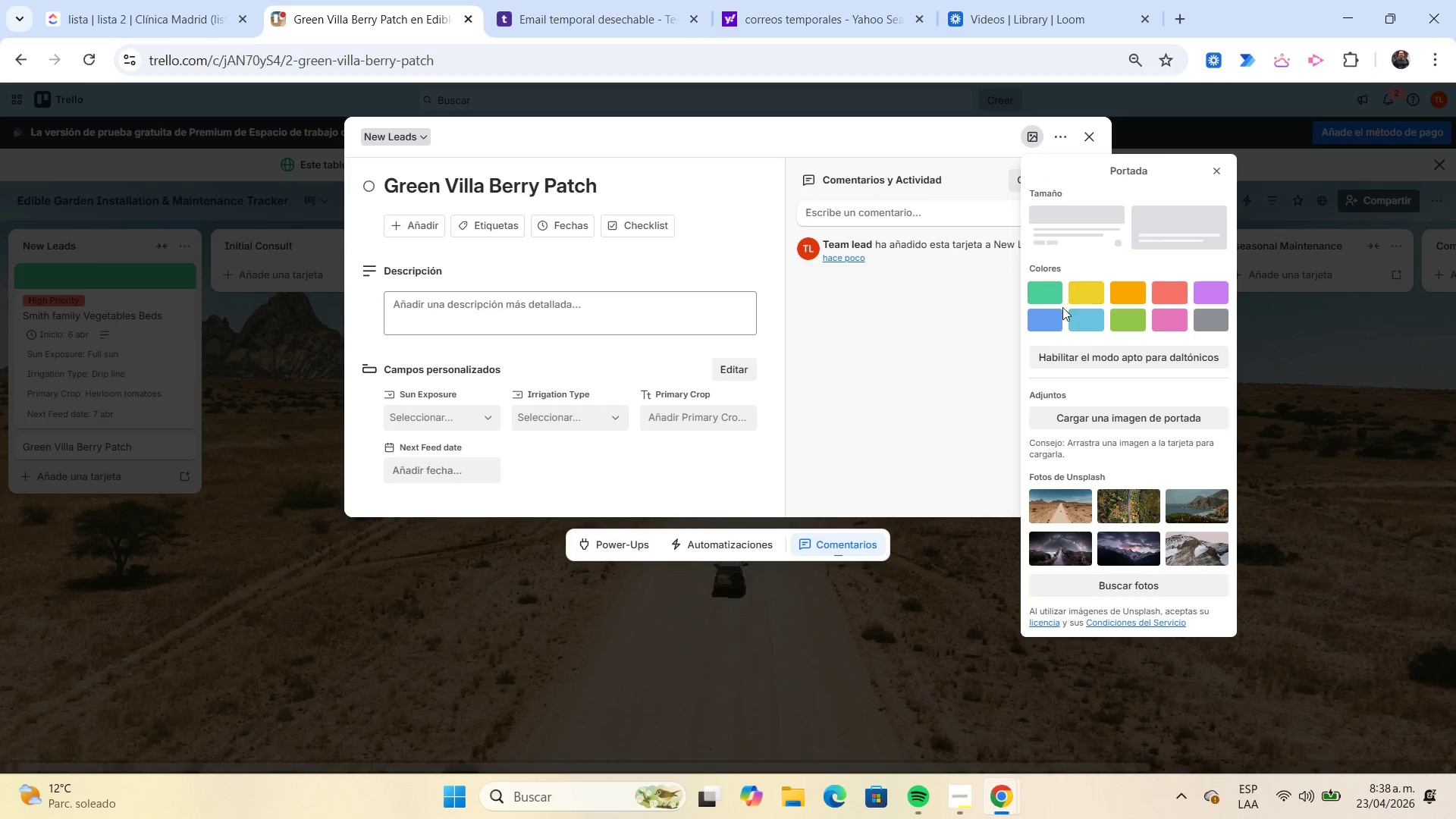 
left_click([1046, 319])
 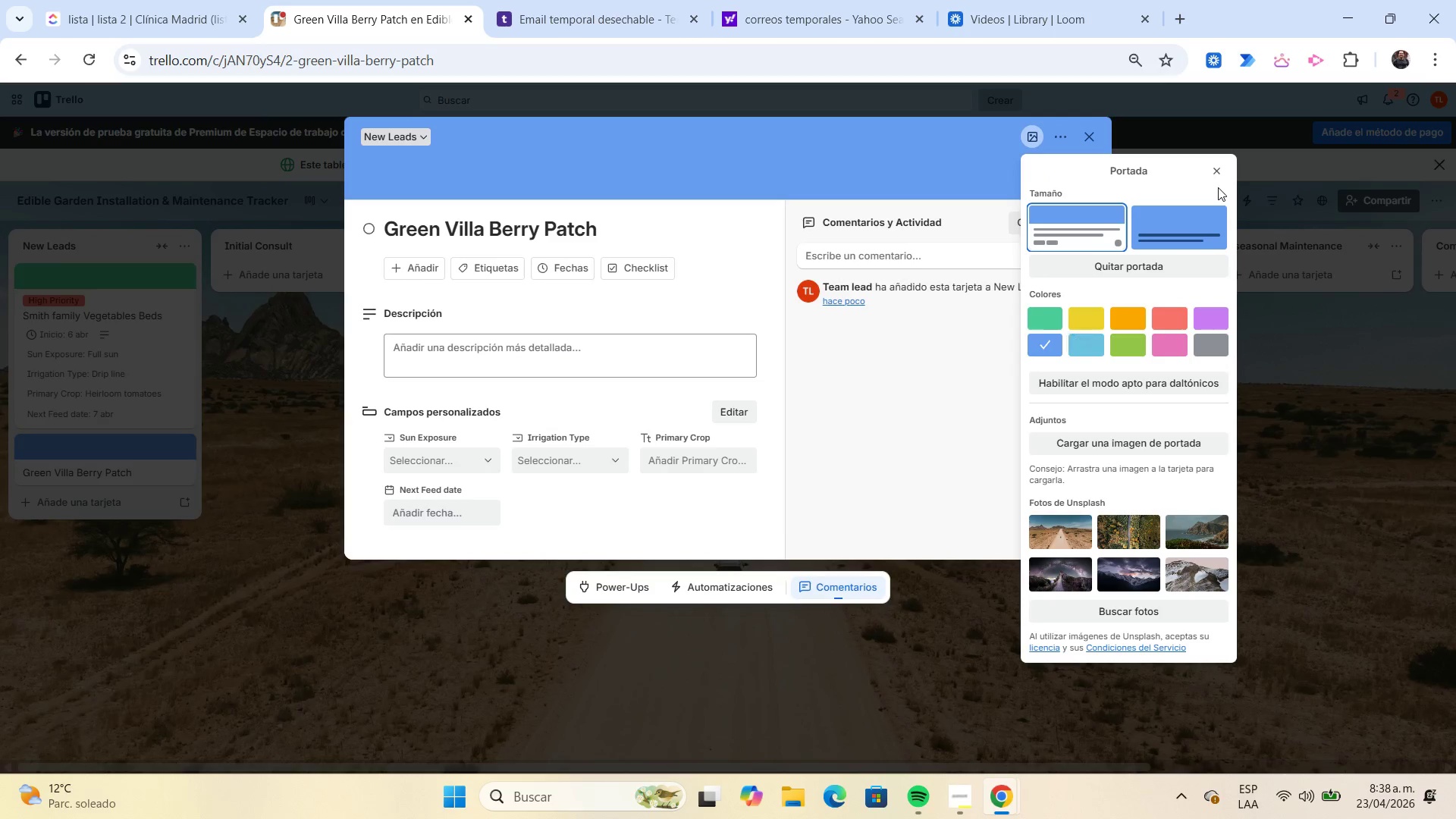 
left_click([1216, 177])
 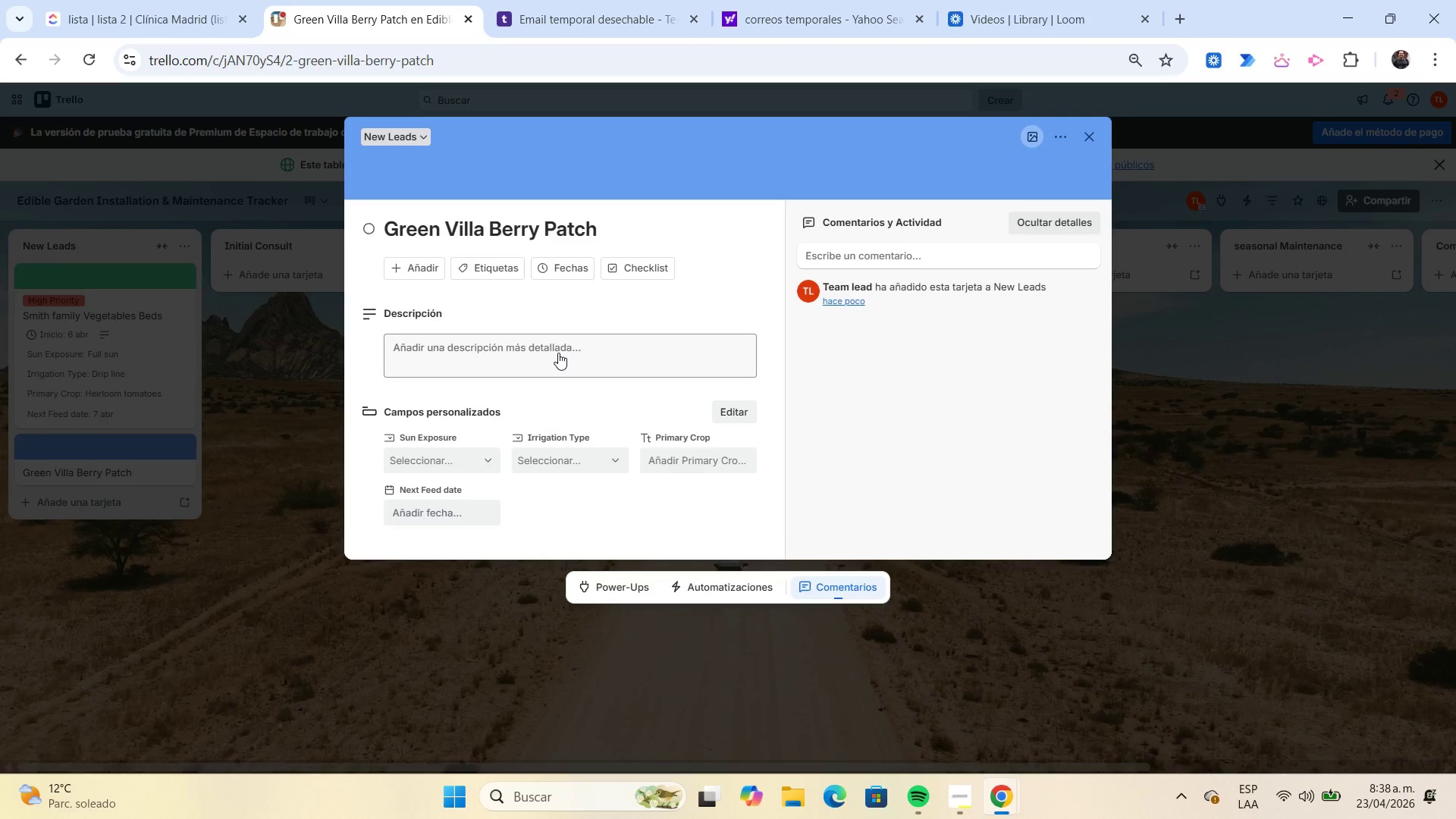 
left_click([485, 269])
 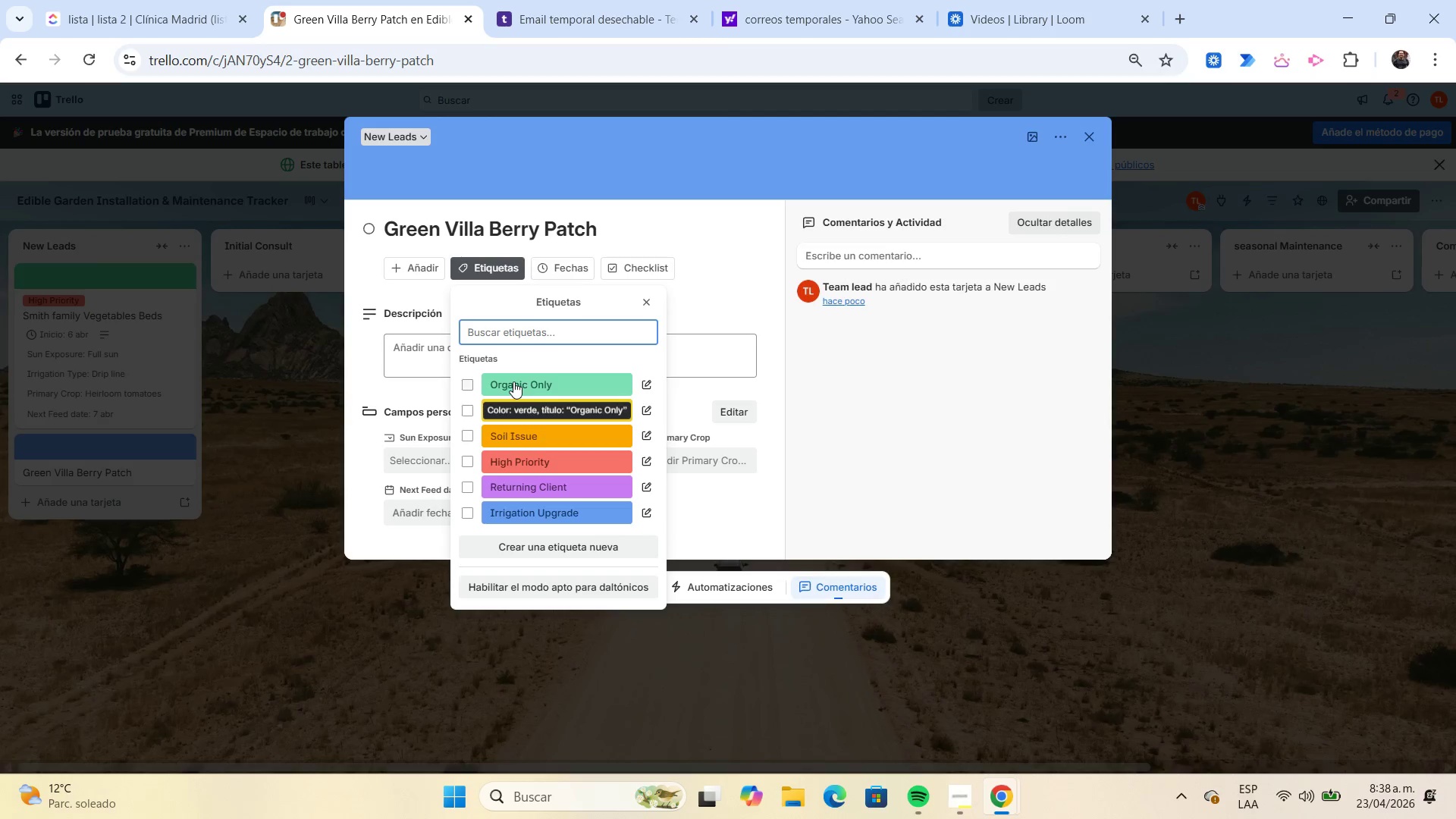 
left_click([513, 381])
 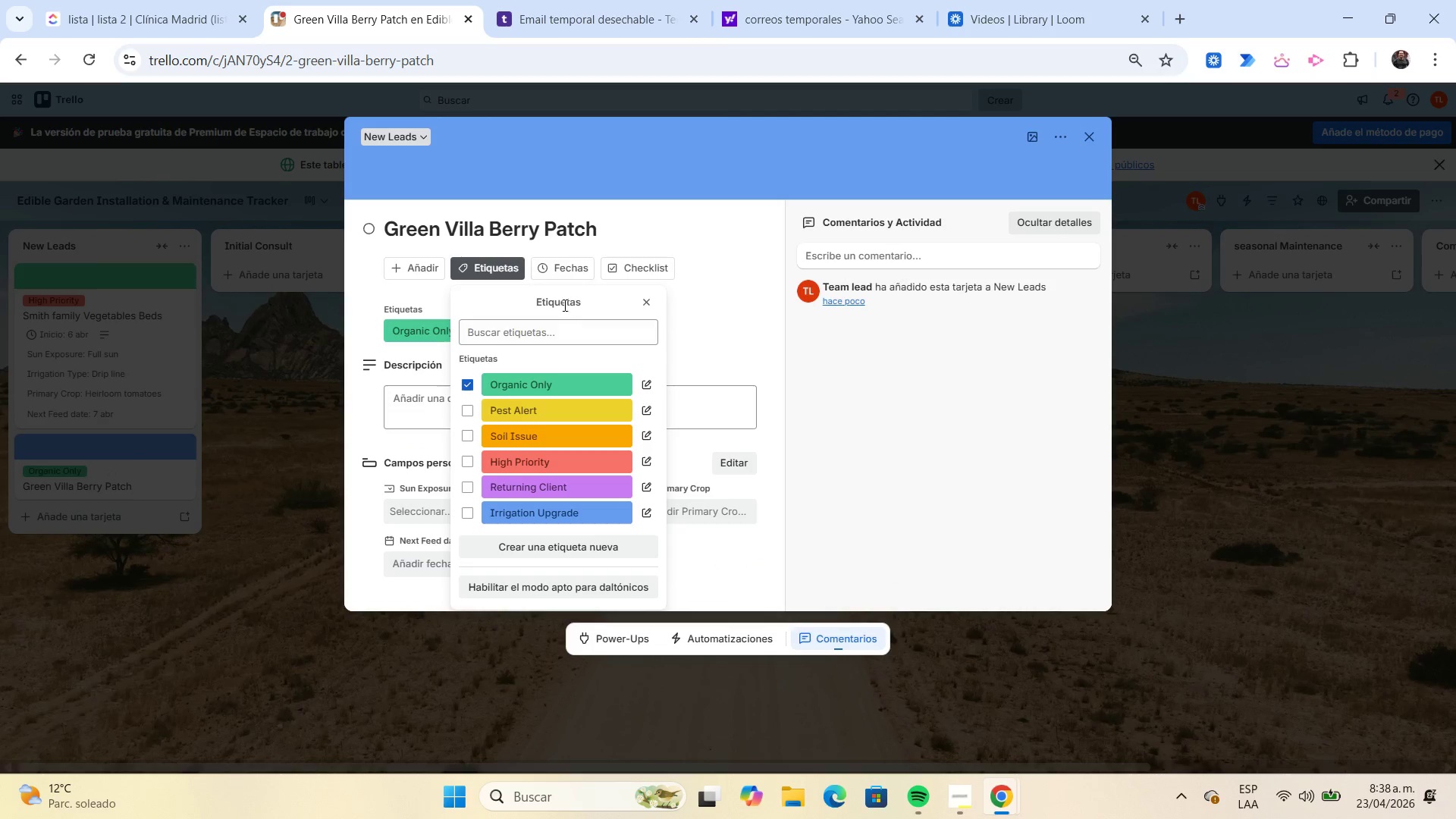 
left_click([571, 271])
 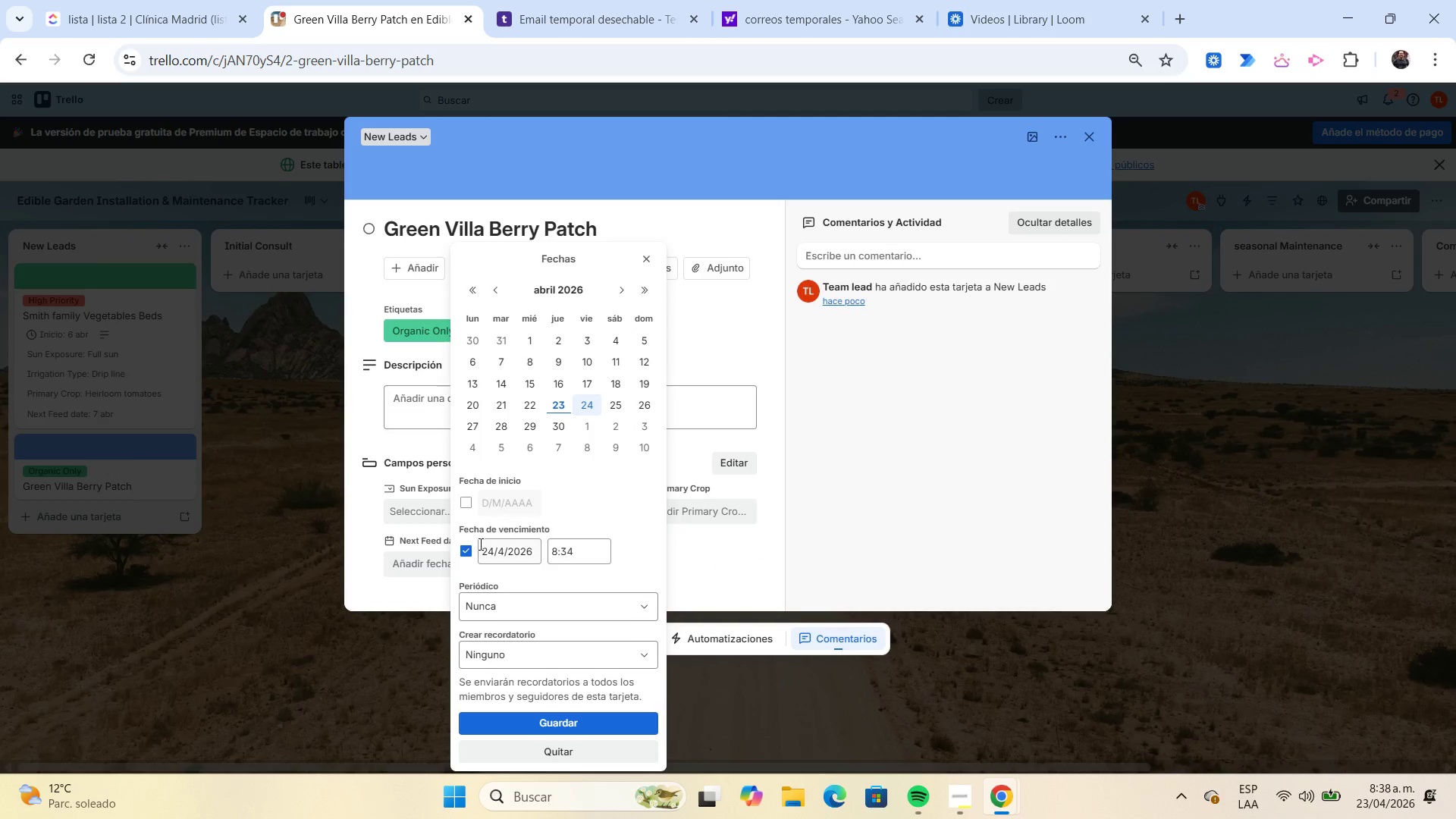 
left_click([469, 549])
 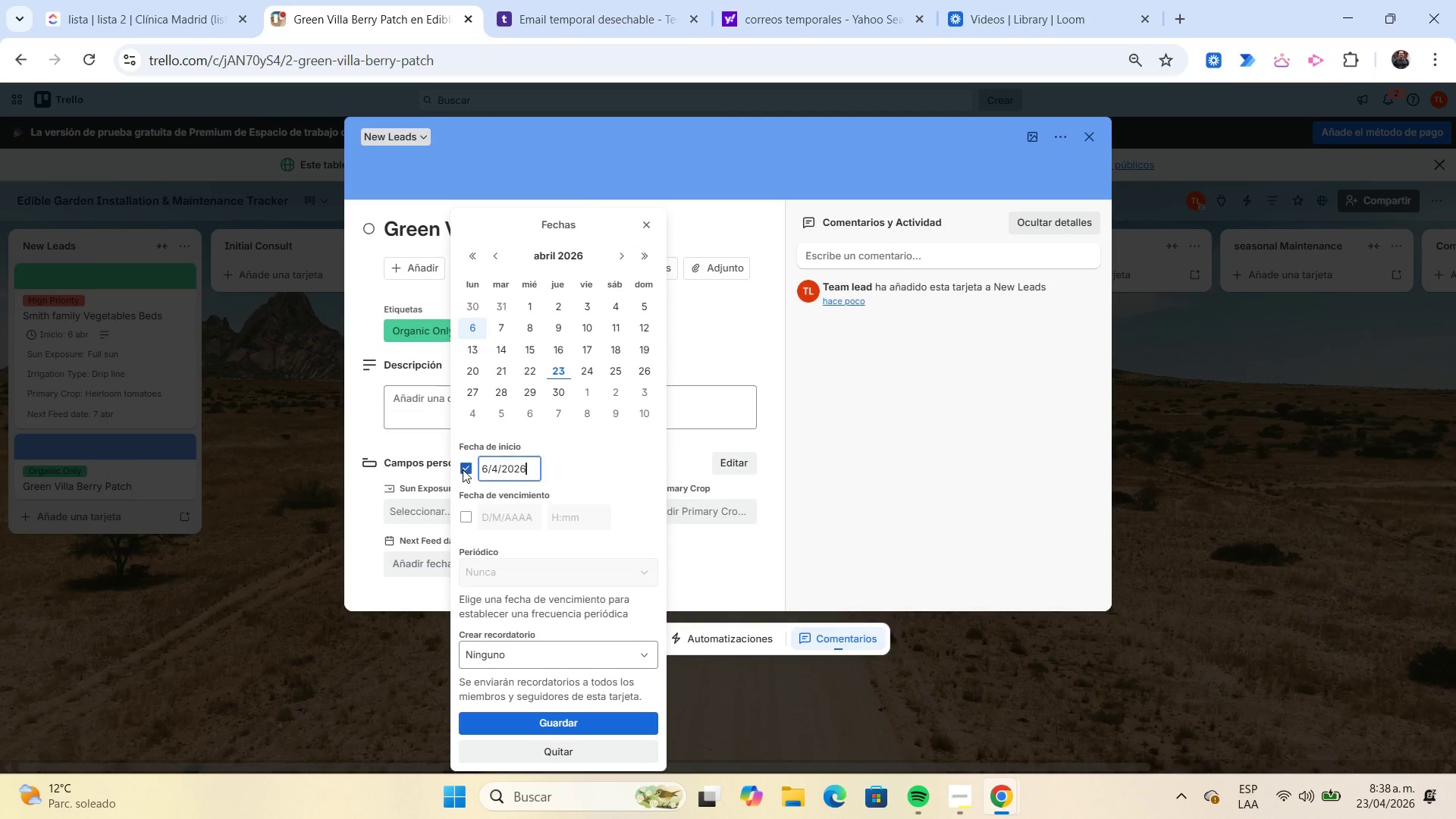 
left_click([504, 331])
 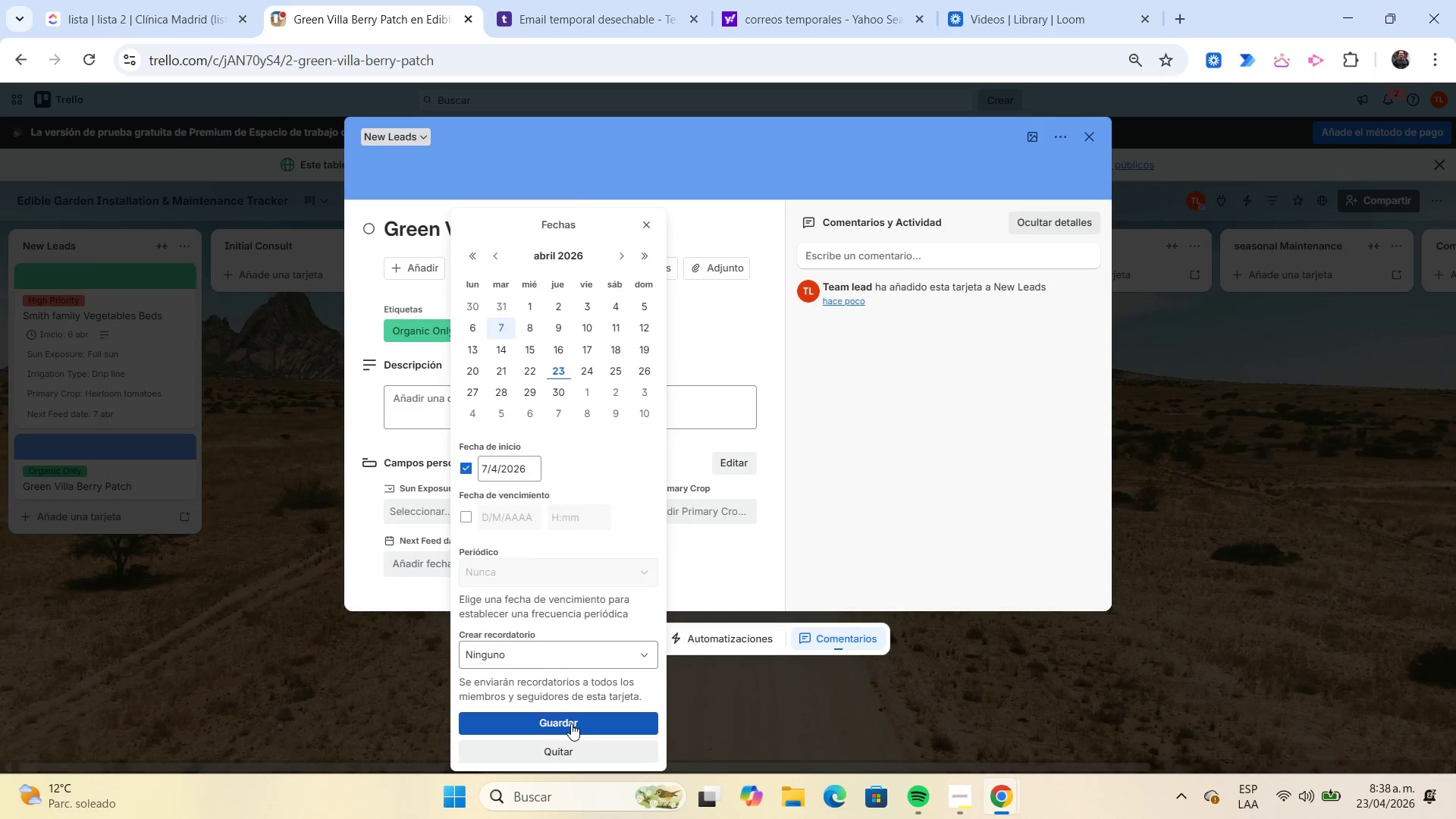 
left_click([571, 723])
 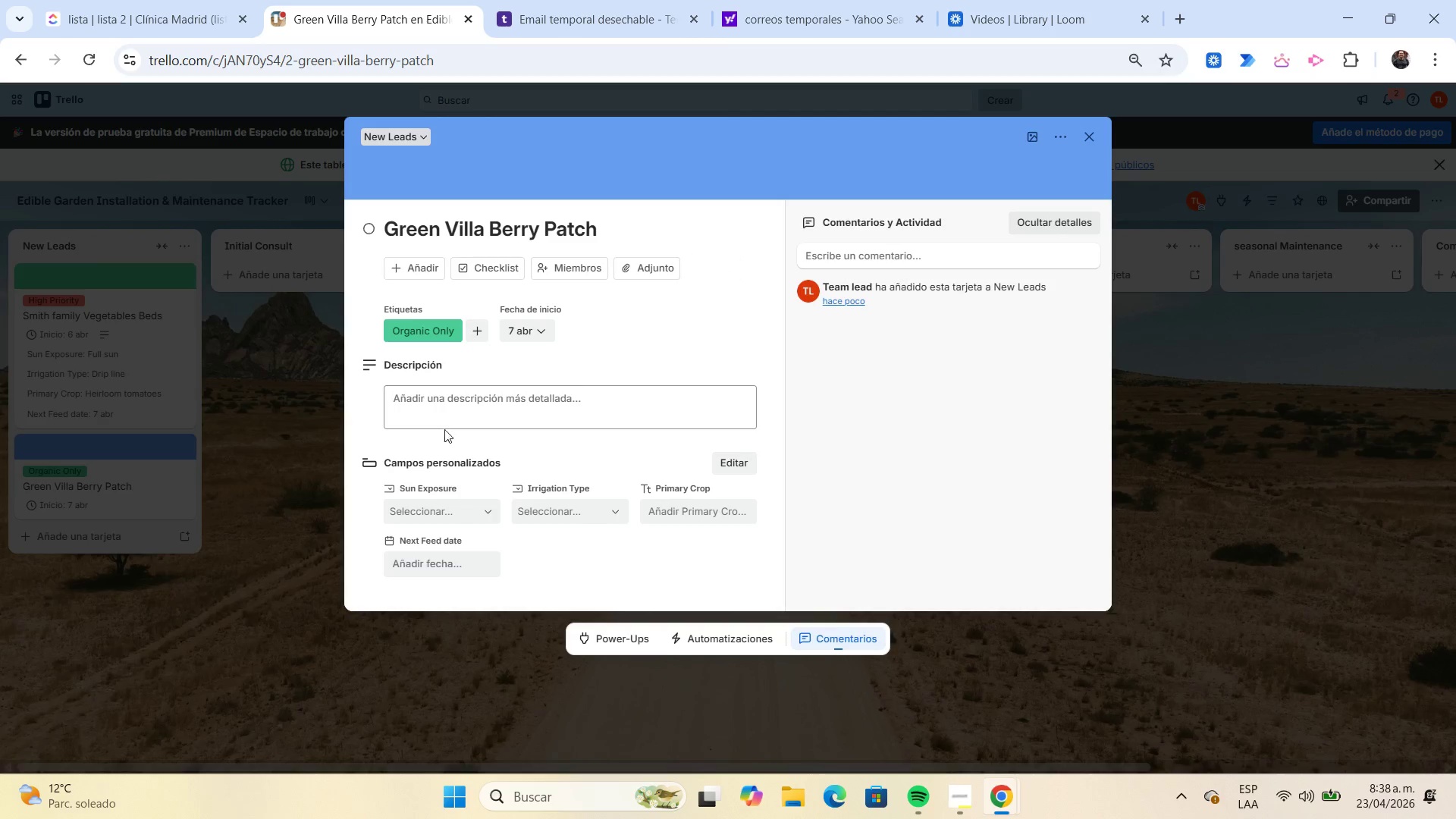 
left_click([449, 409])
 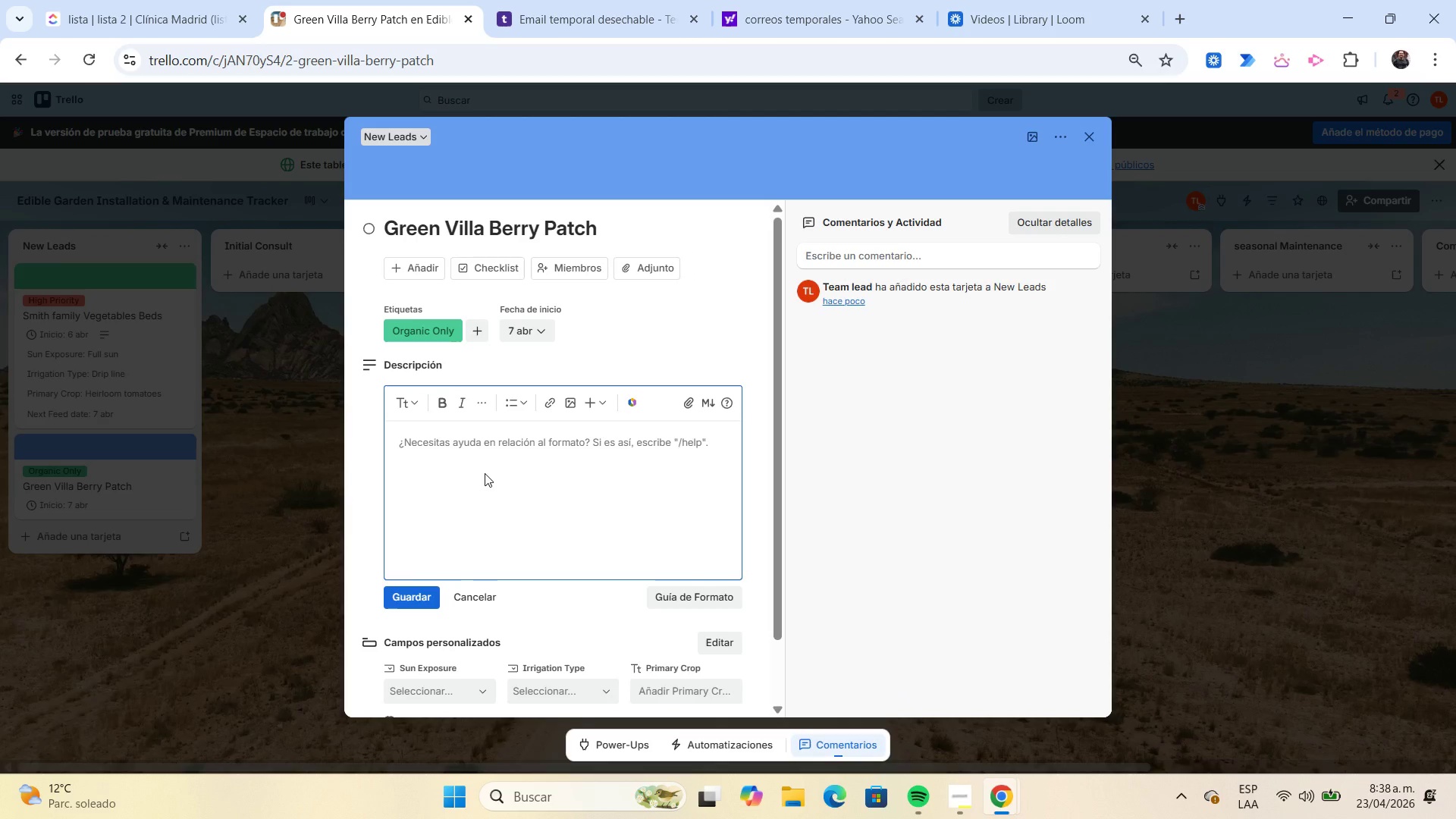 
type(Homeowner wants a berry produc)
key(Backspace)
type(ction area with blueberries )
key(Backspace)
type(, strawberries and raspberries using only organic methods.)
 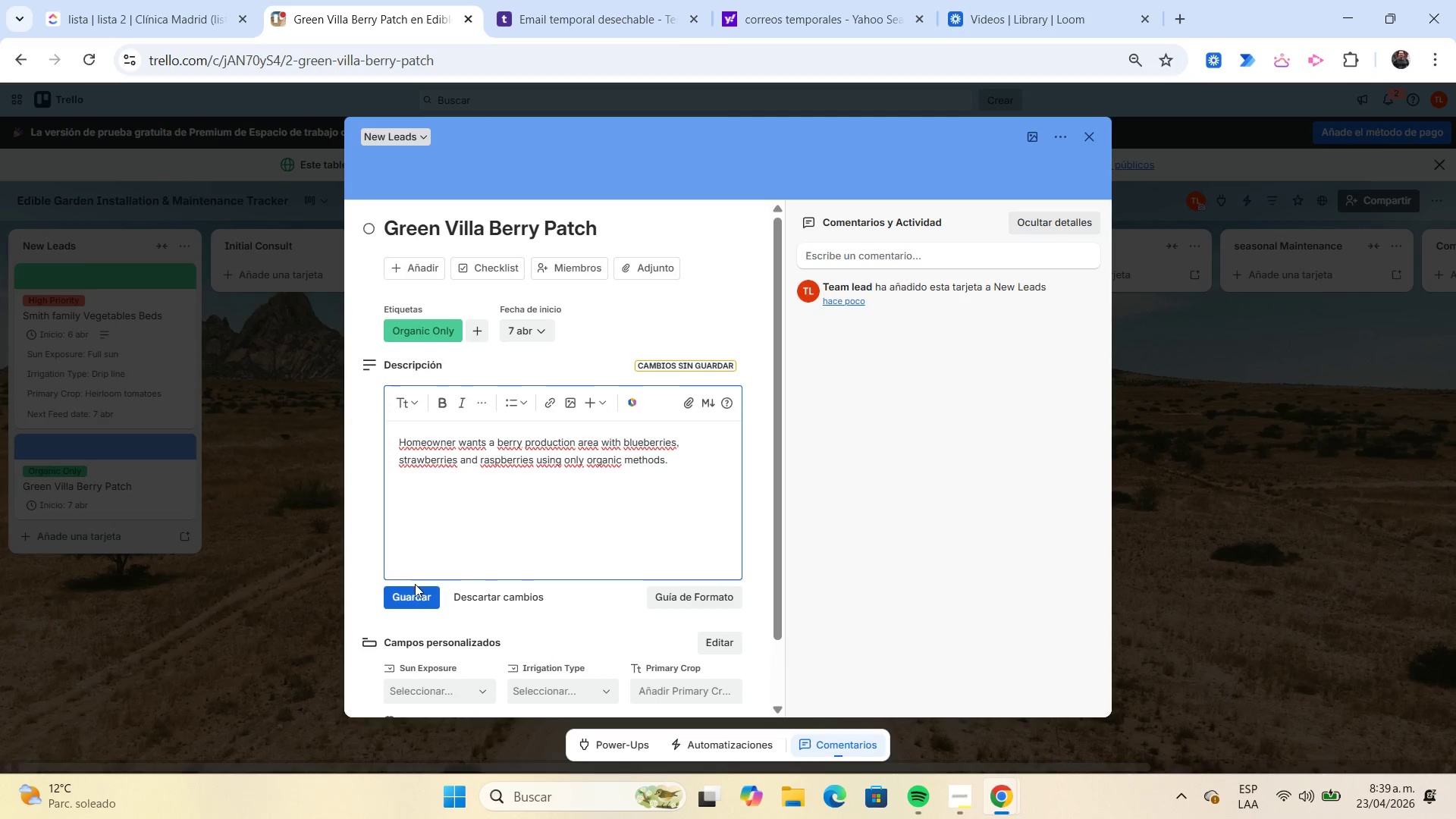 
left_click([414, 602])
 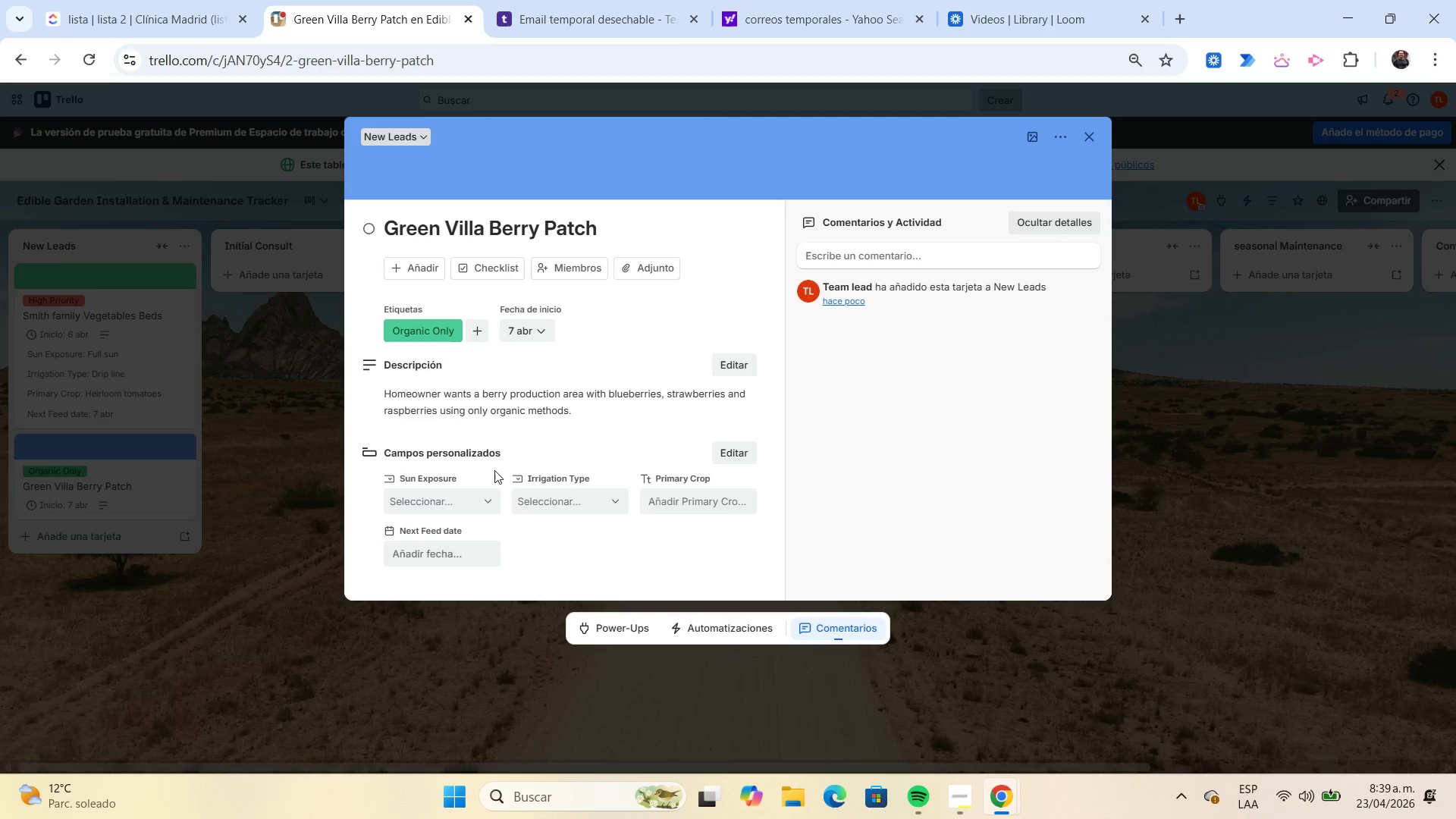 
left_click([461, 508])
 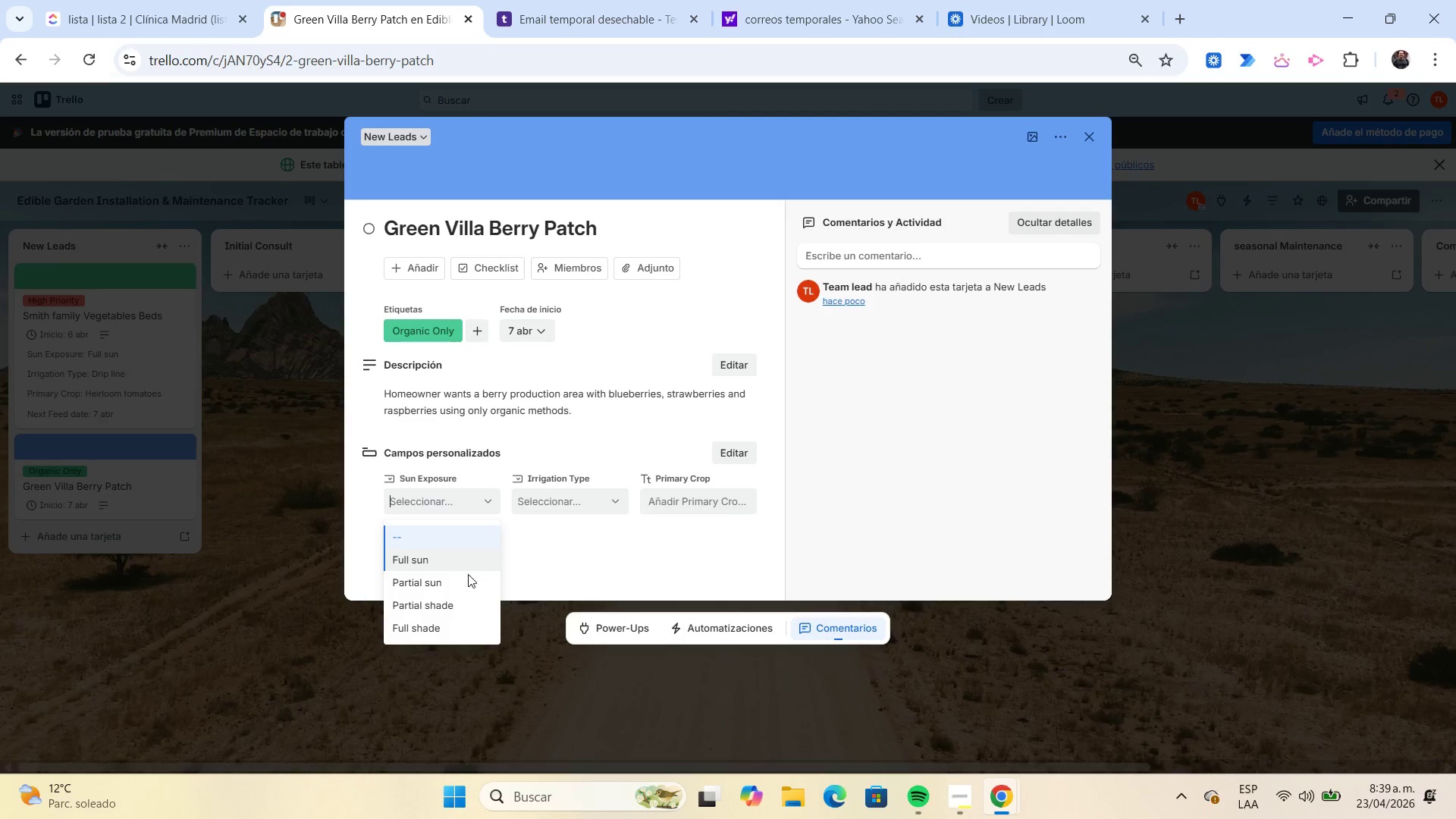 
left_click([469, 581])
 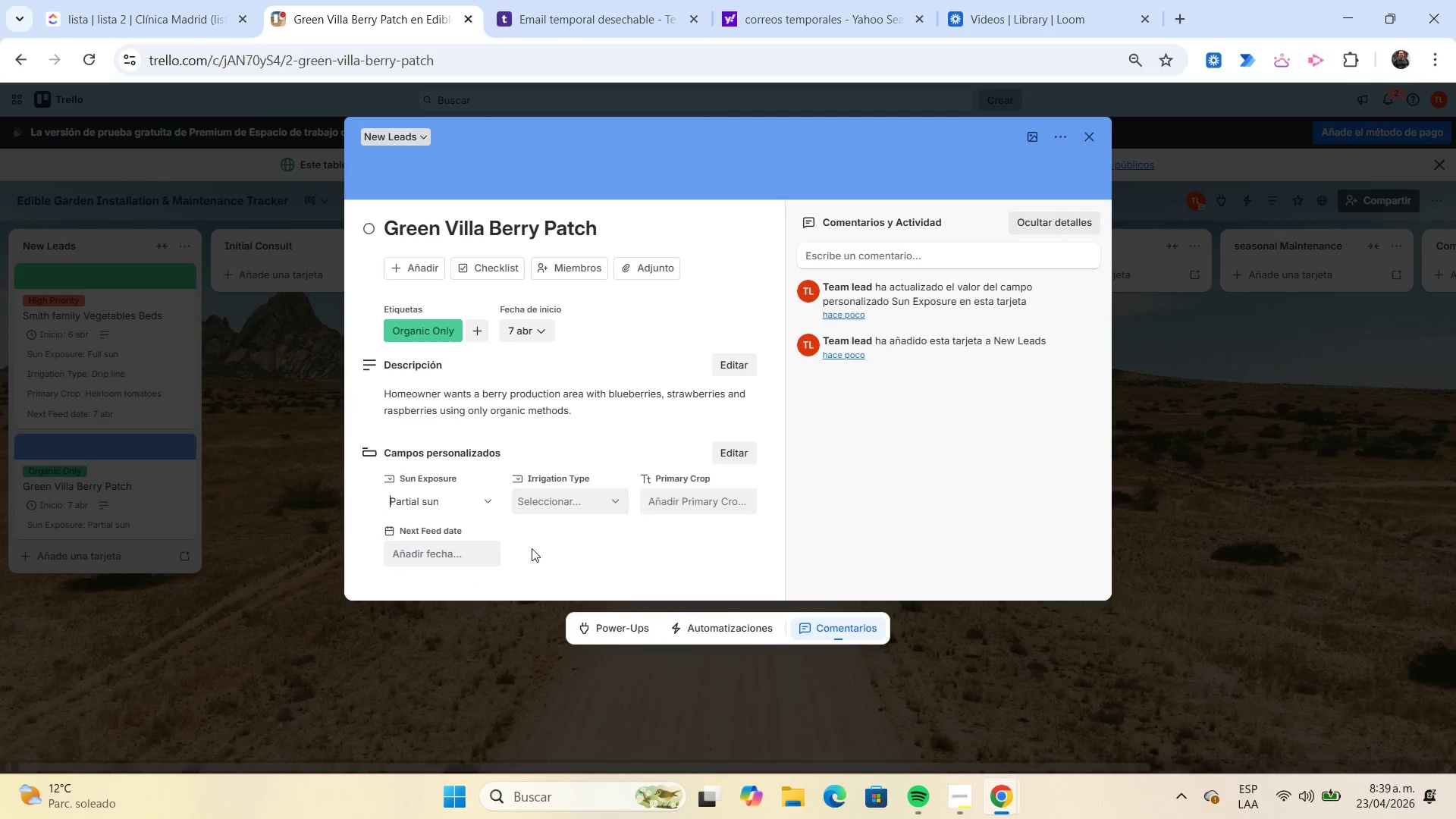 
mouse_move([572, 504])
 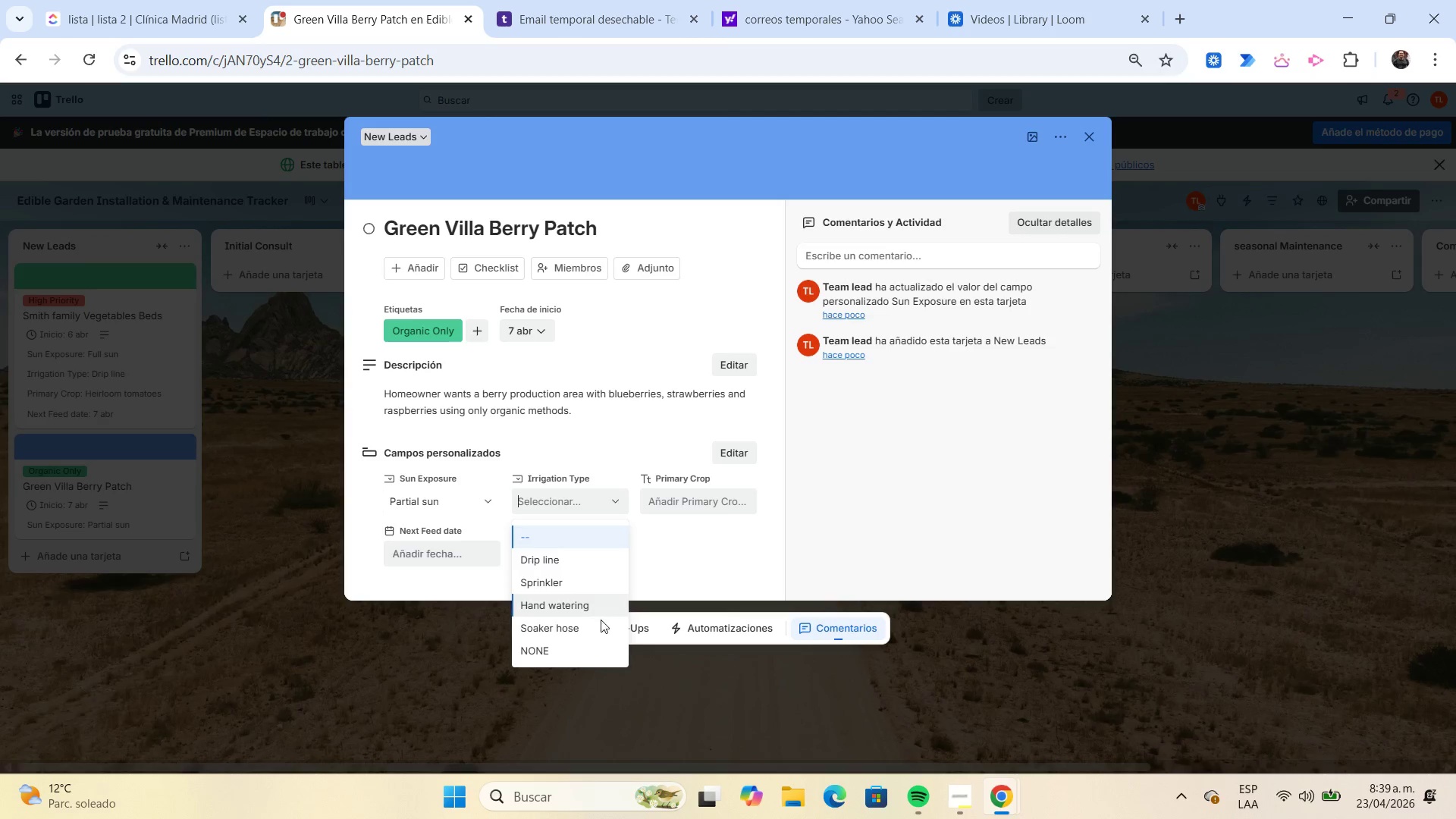 
left_click([600, 626])
 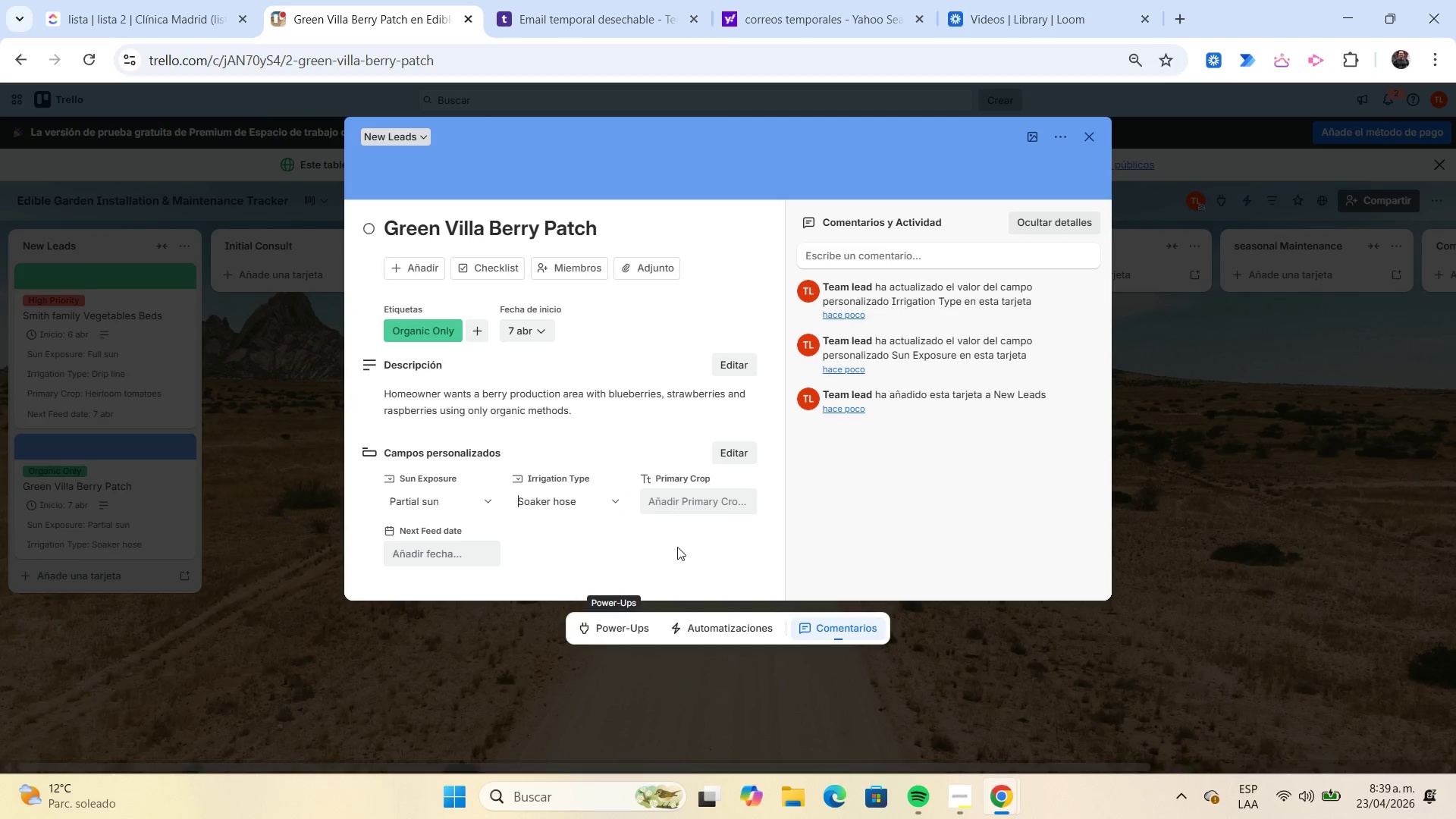 
left_click([665, 504])
 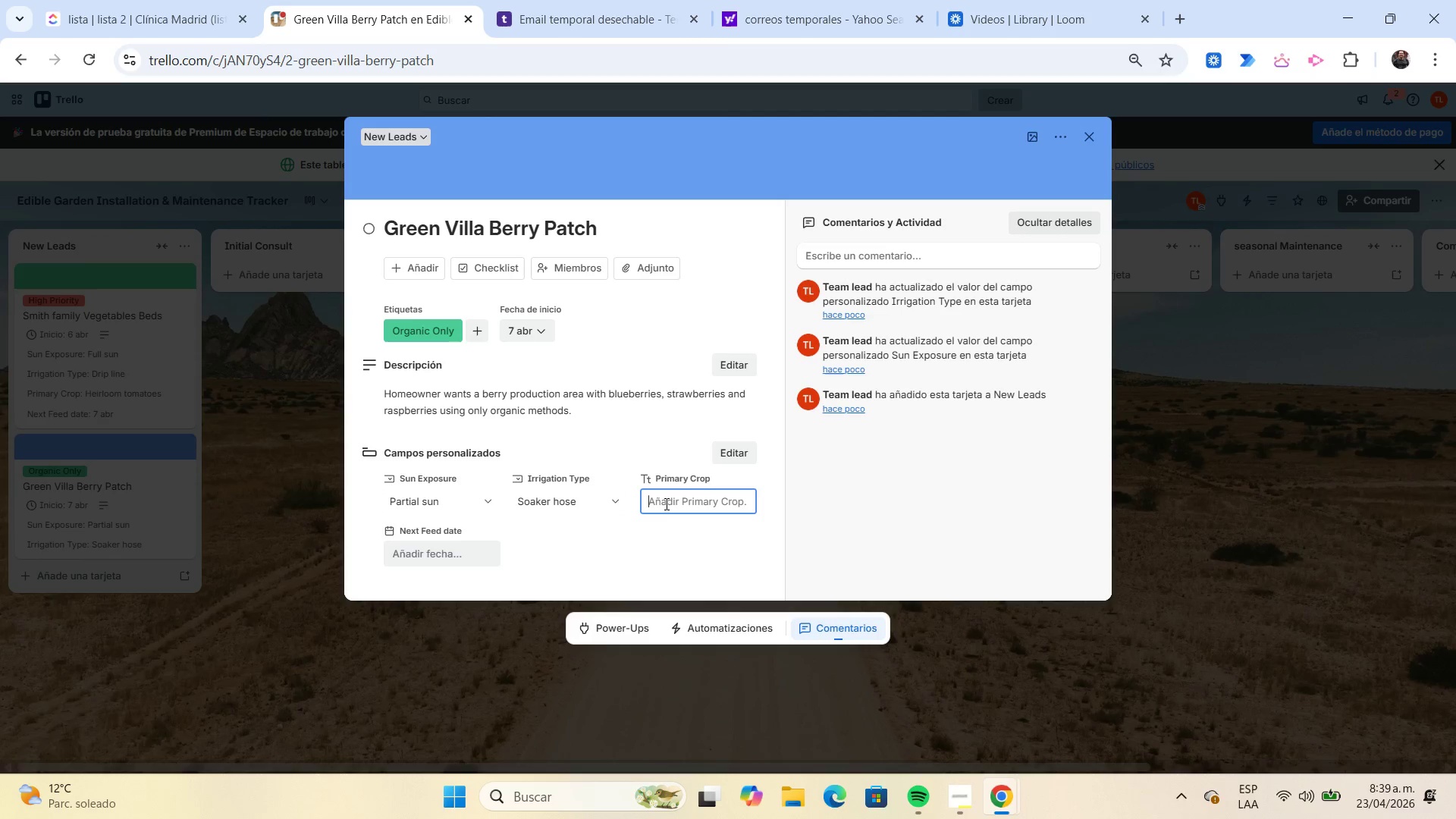 
type(Blueberries)
 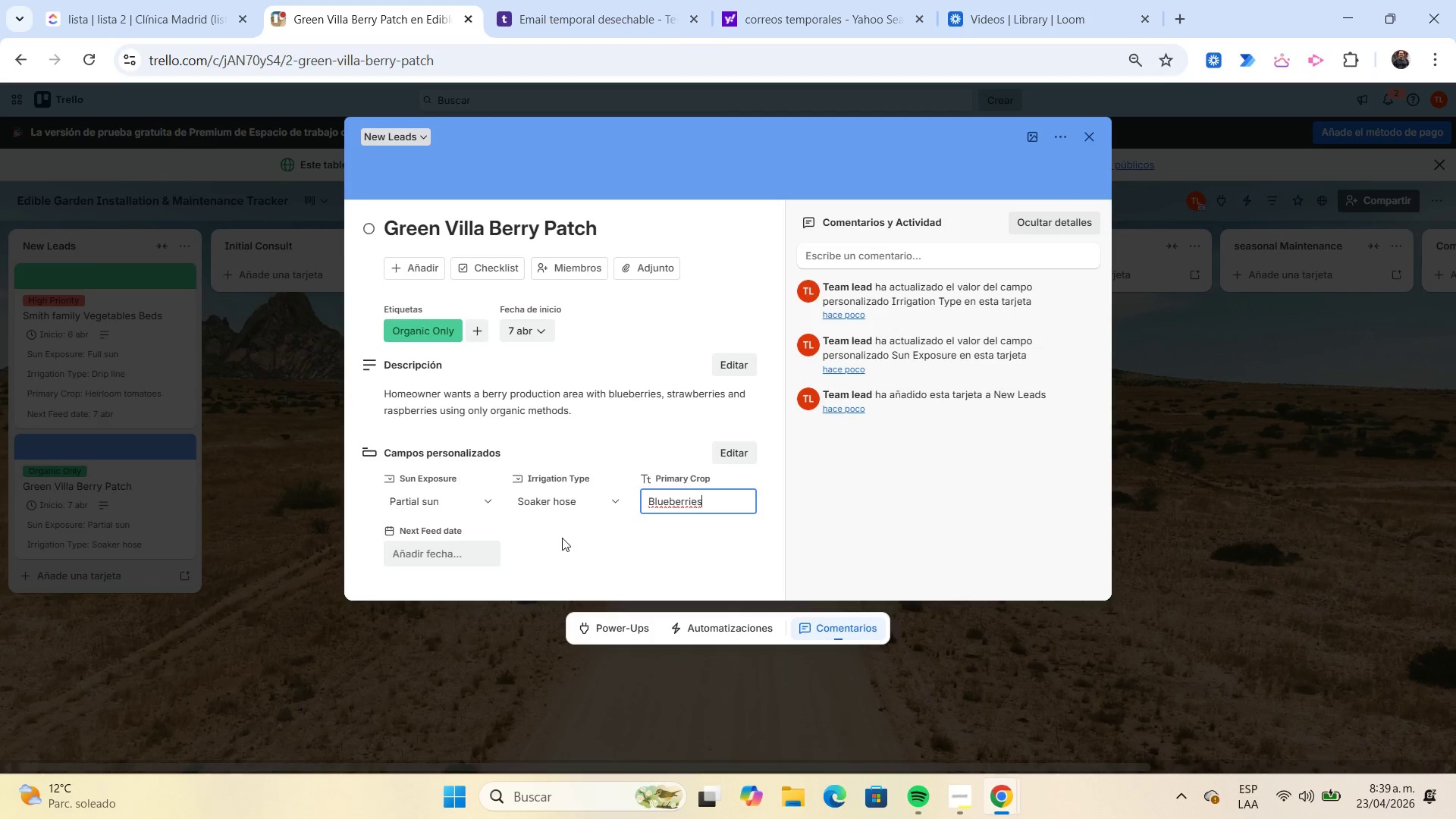 
left_click([469, 557])
 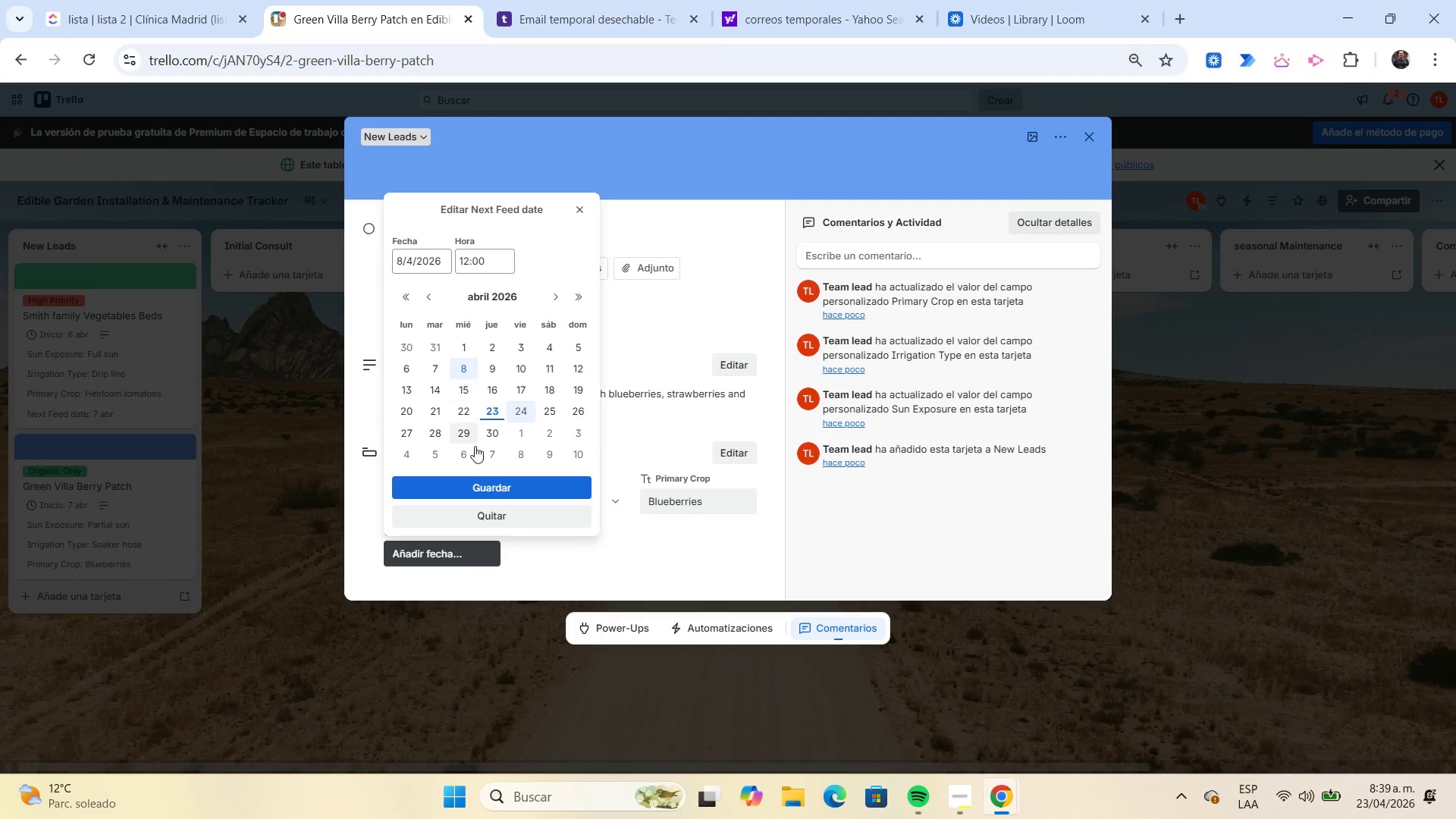 
left_click([493, 481])
 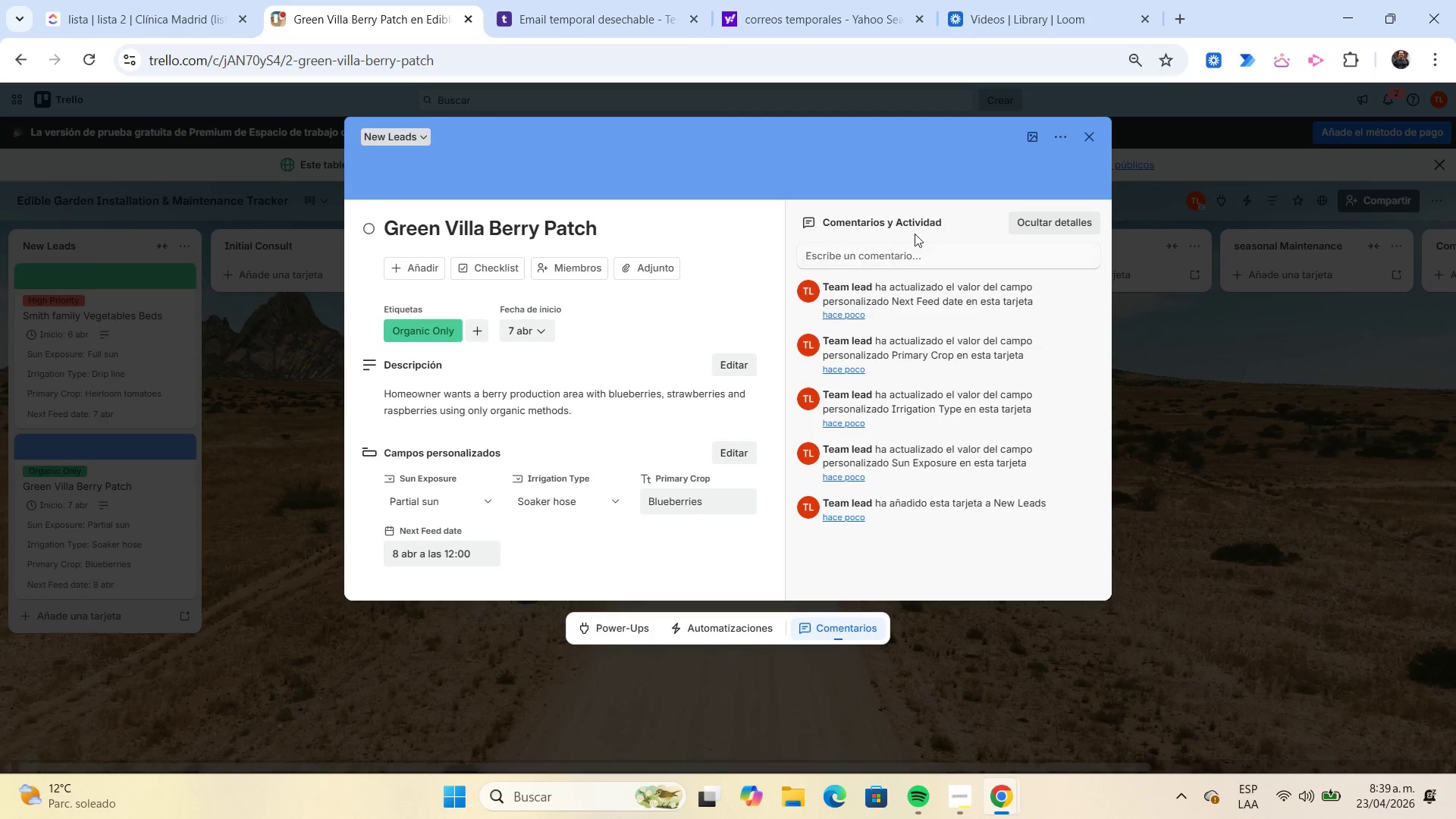 
left_click([1084, 144])
 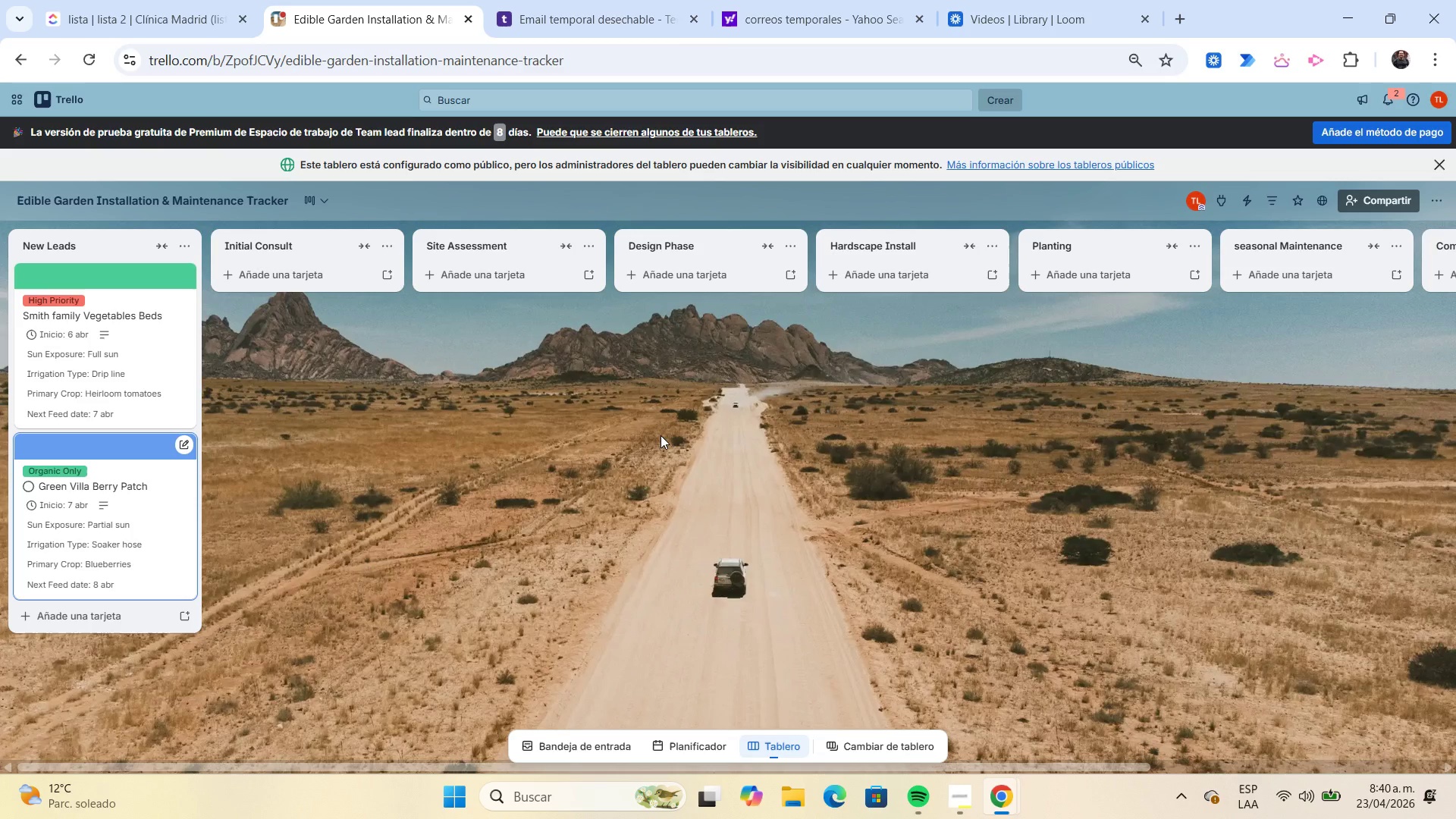 
wait(25.72)
 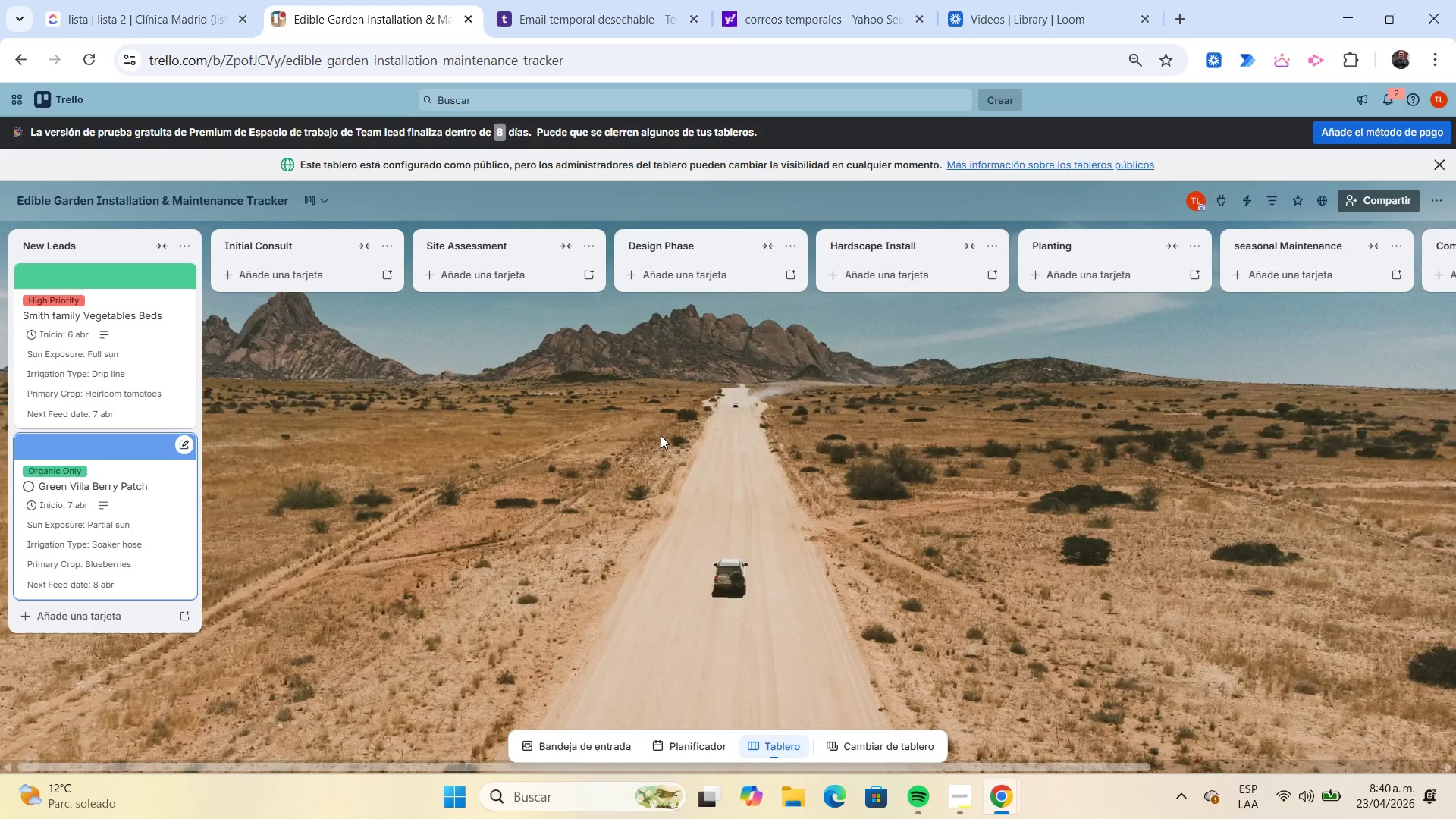 
left_click([309, 275])
 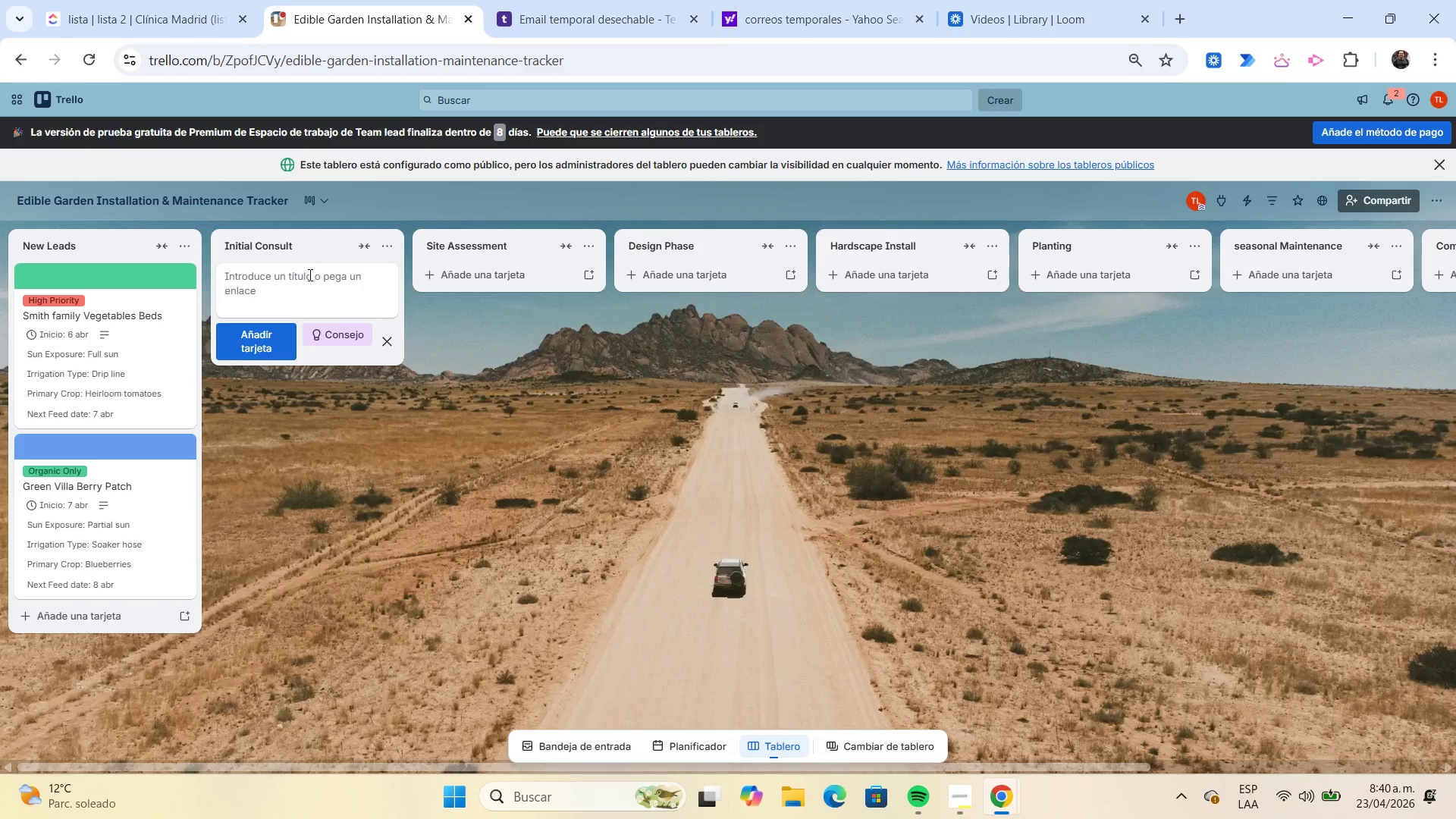 
type(Johnson Orchard Upgrade)
 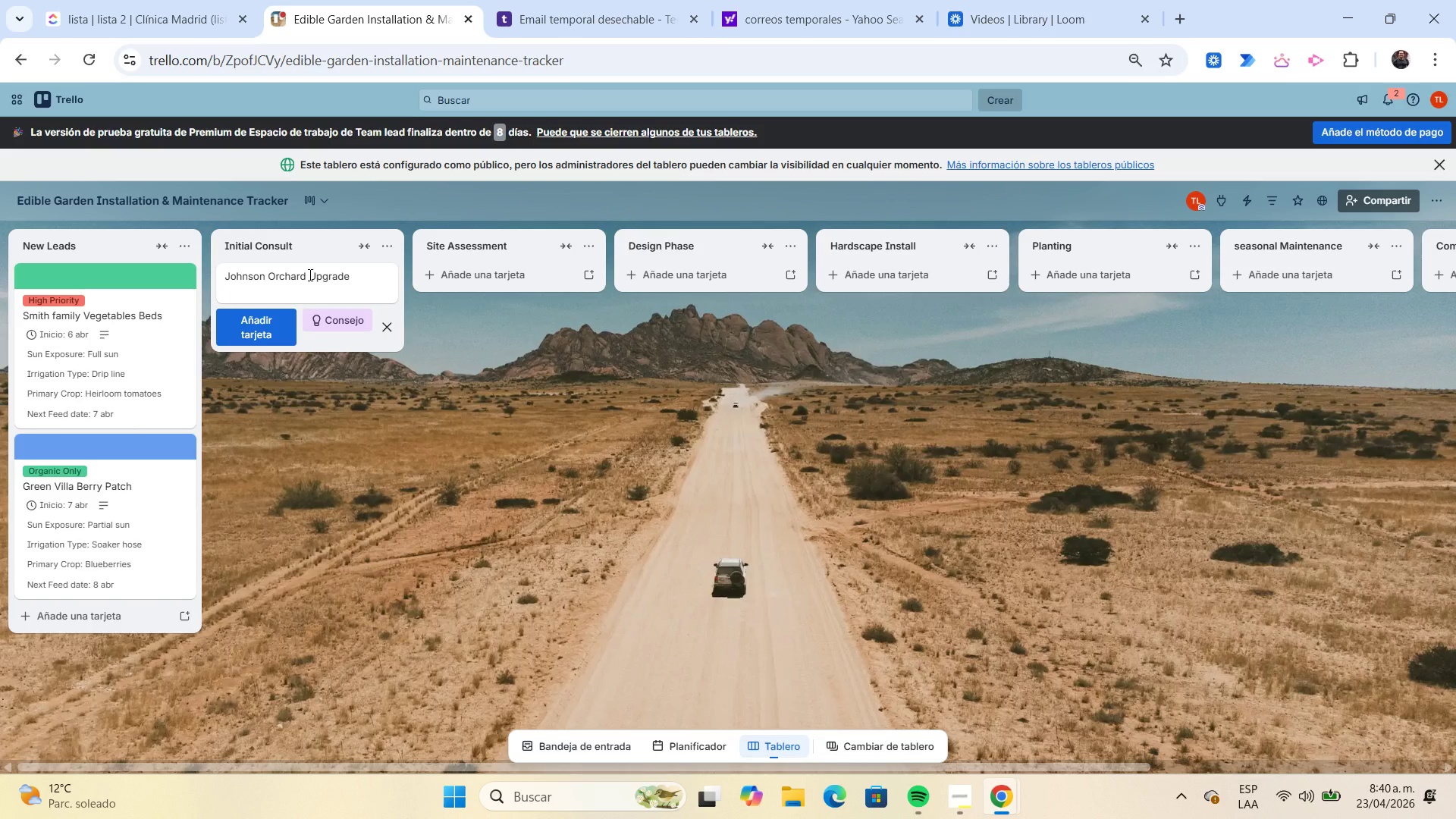 
key(Enter)
 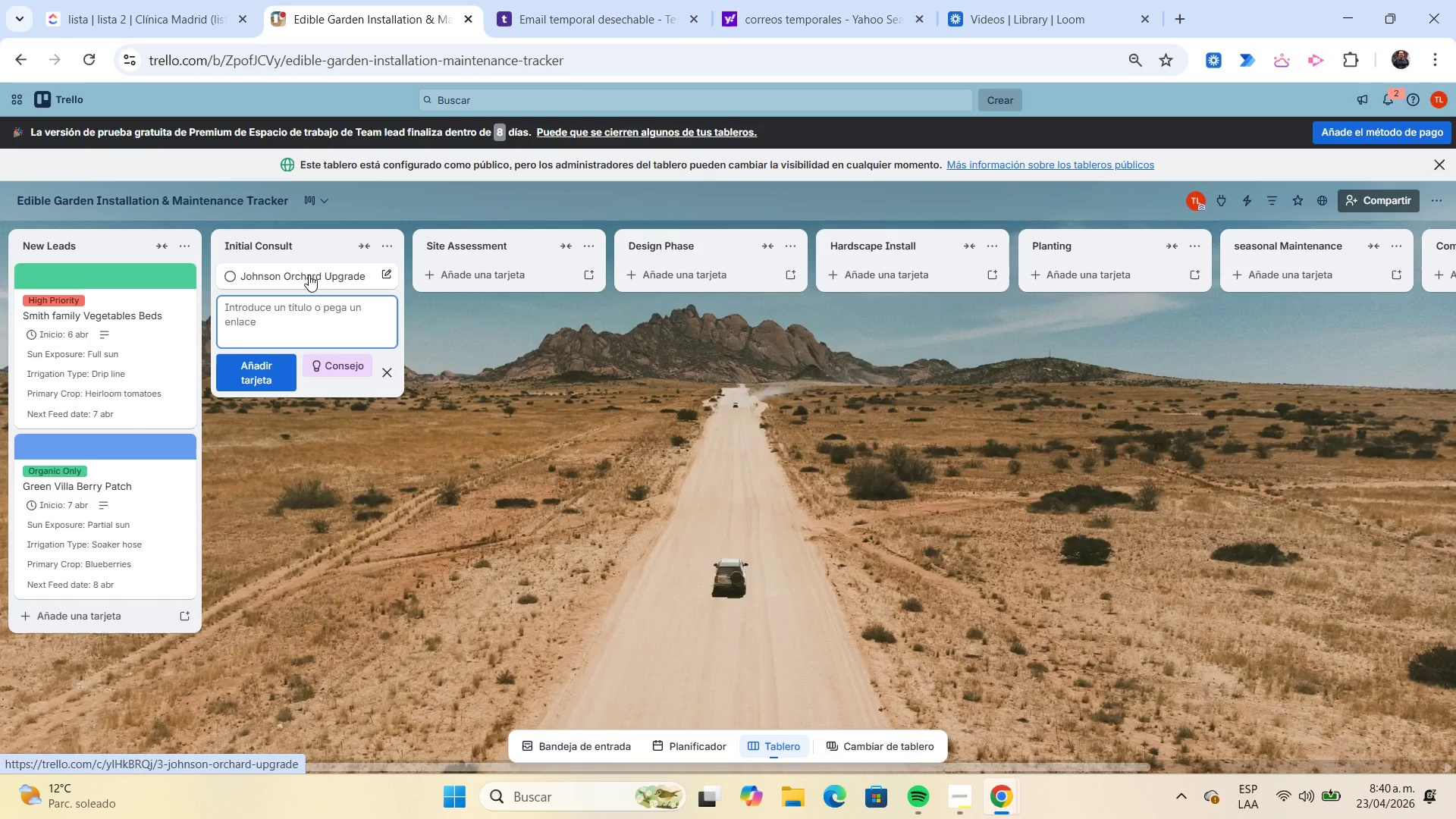 
left_click([309, 275])
 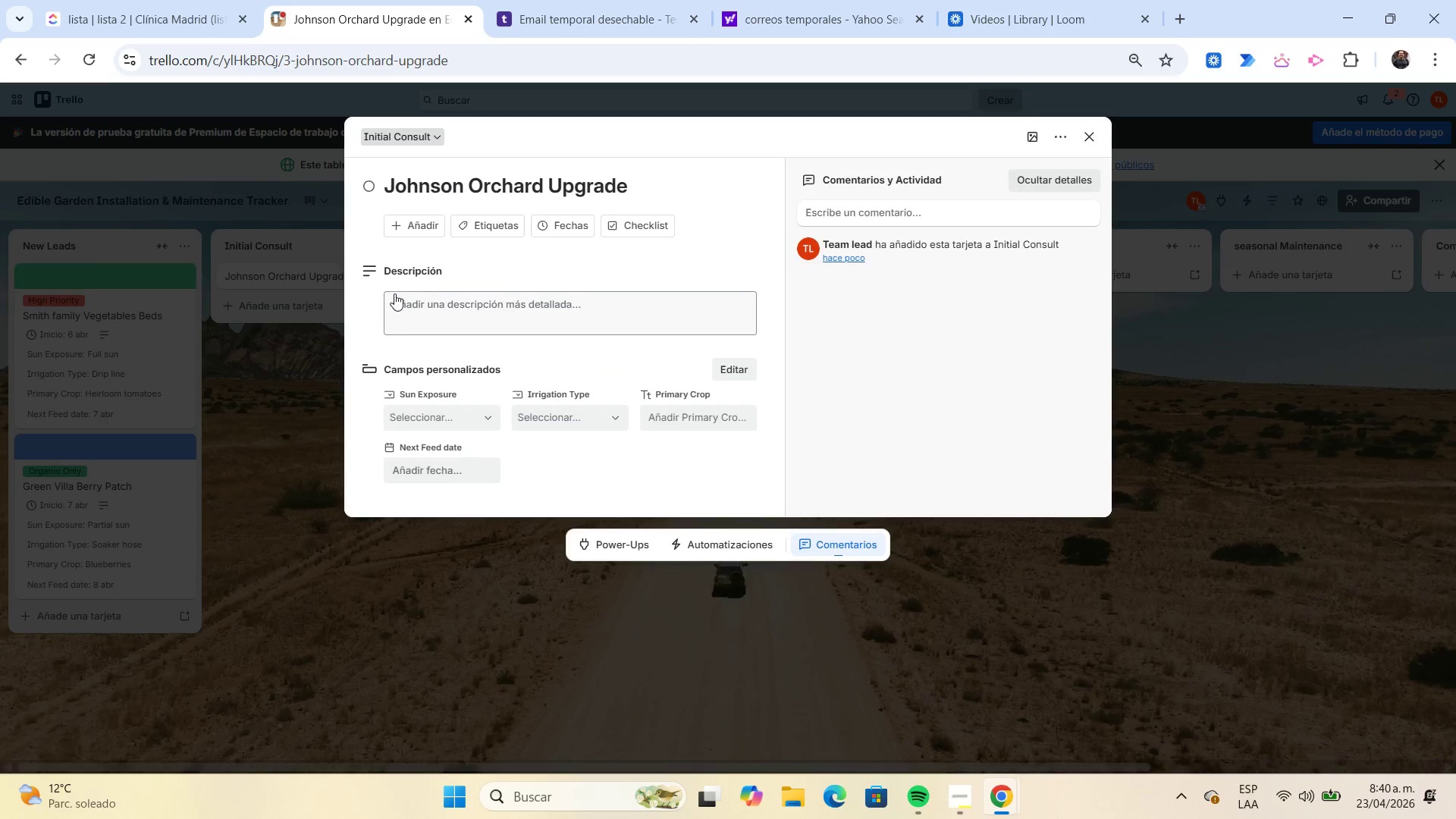 
left_click([494, 225])
 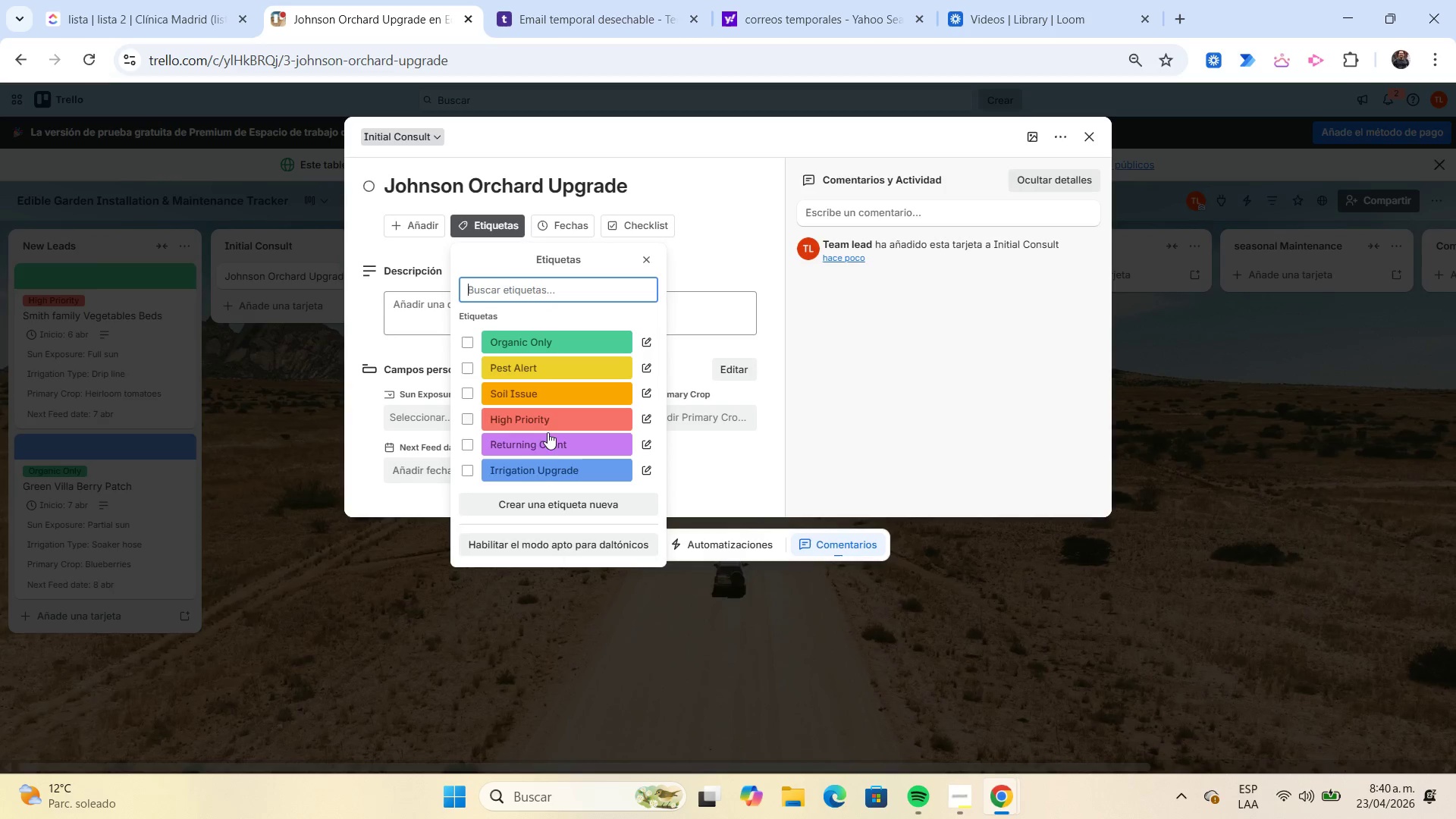 
left_click([549, 438])
 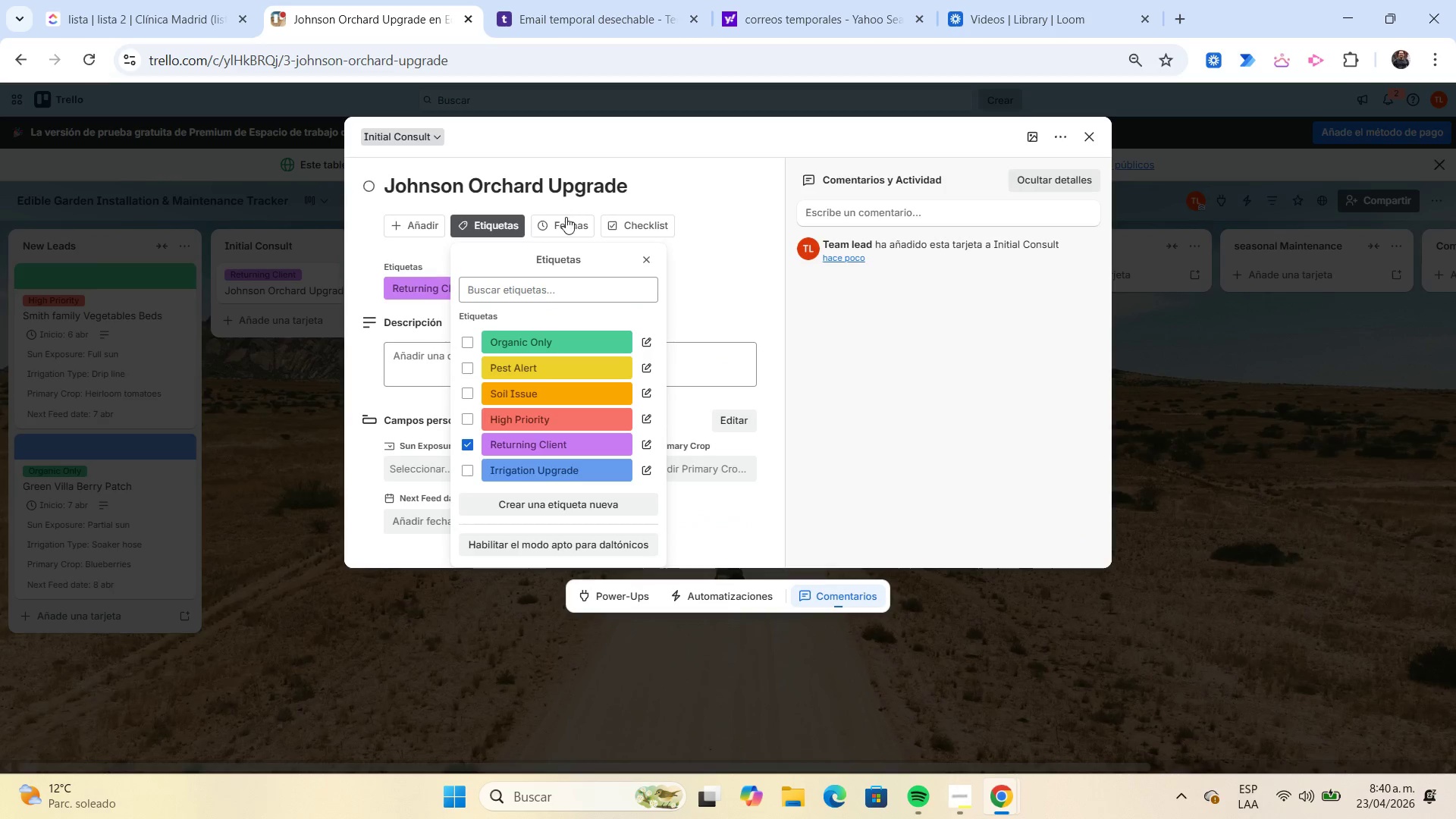 
left_click([566, 224])
 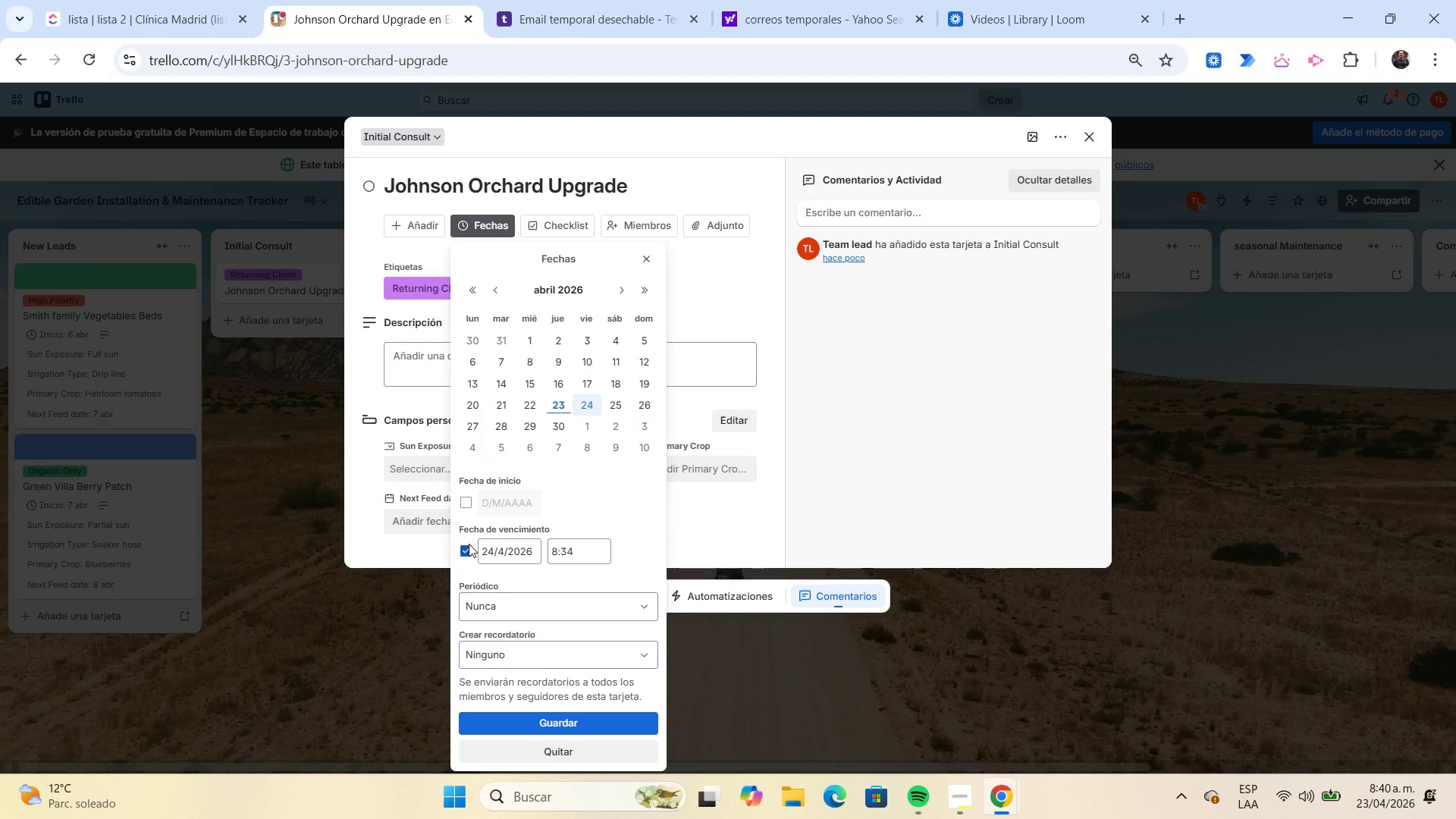 
left_click([467, 545])
 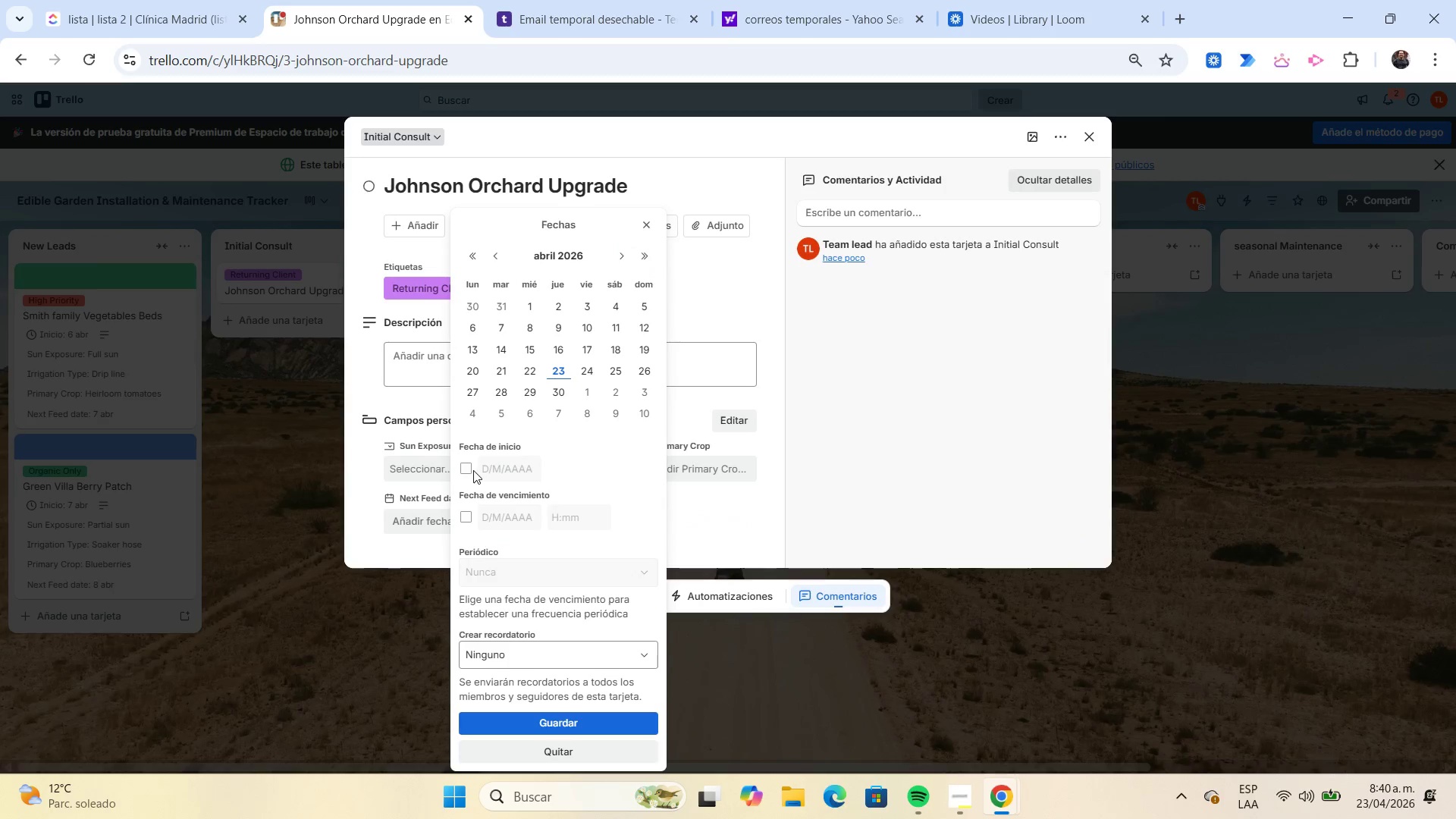 
left_click([469, 466])
 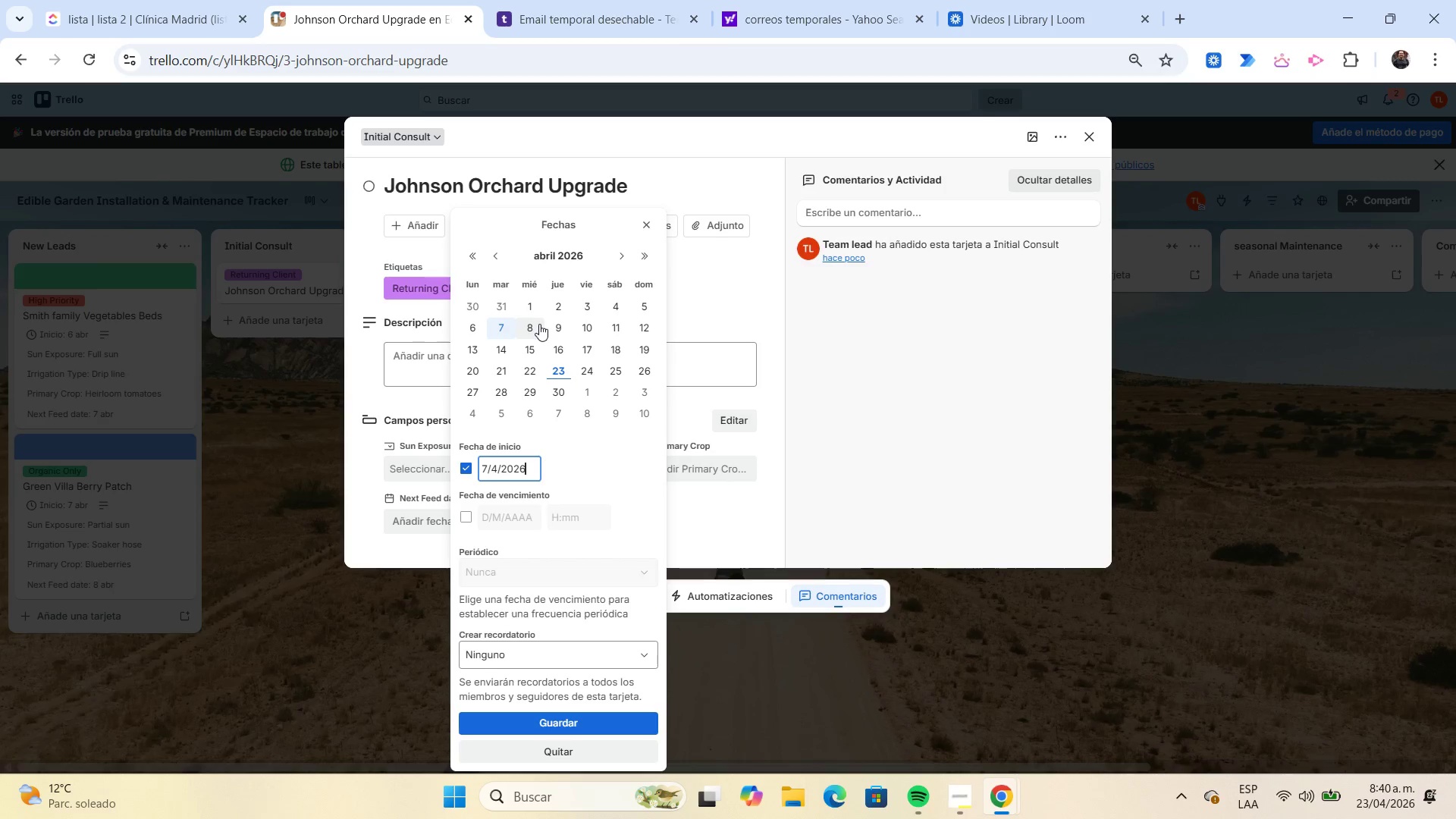 
left_click([535, 324])
 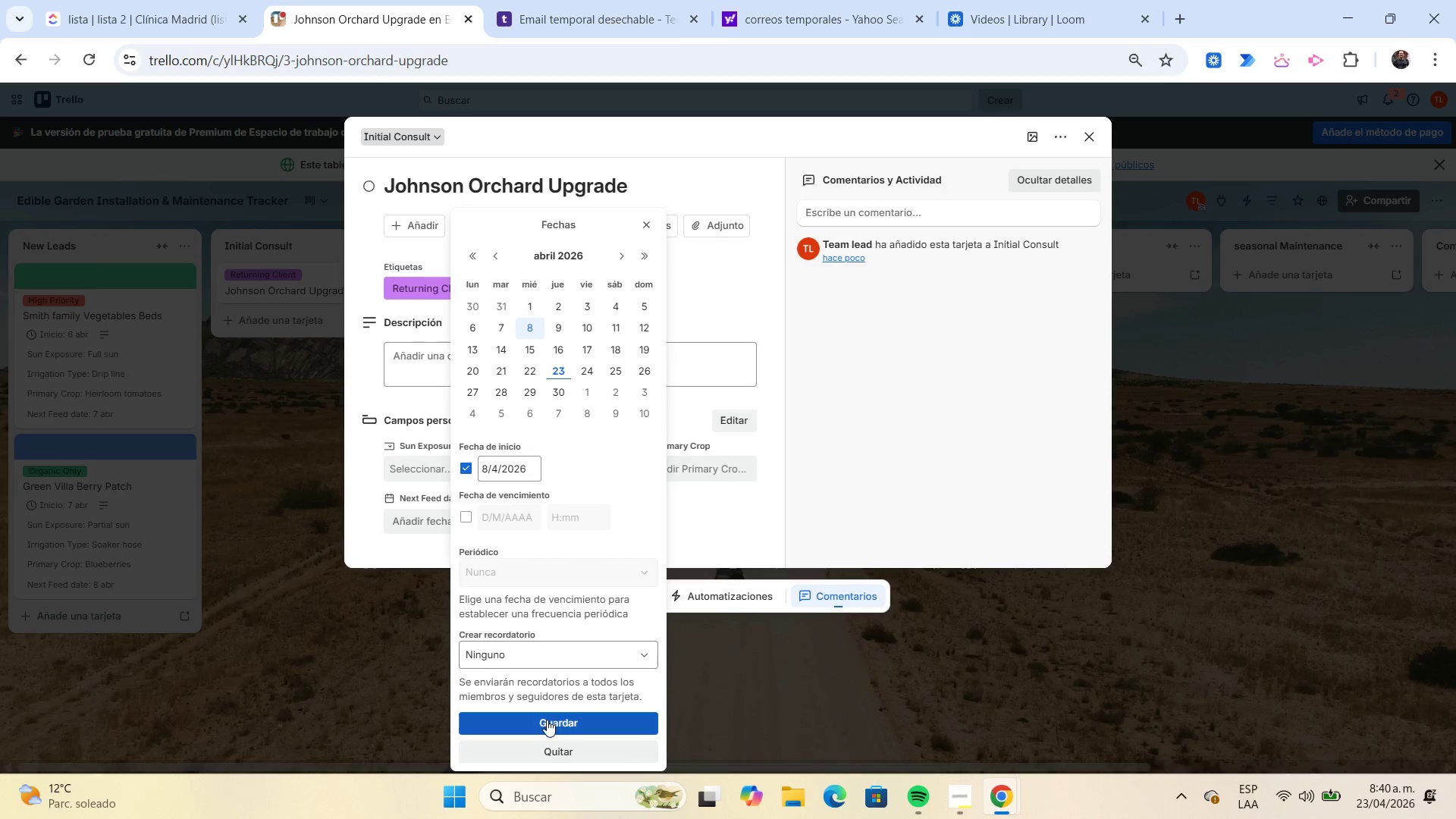 
left_click([547, 720])
 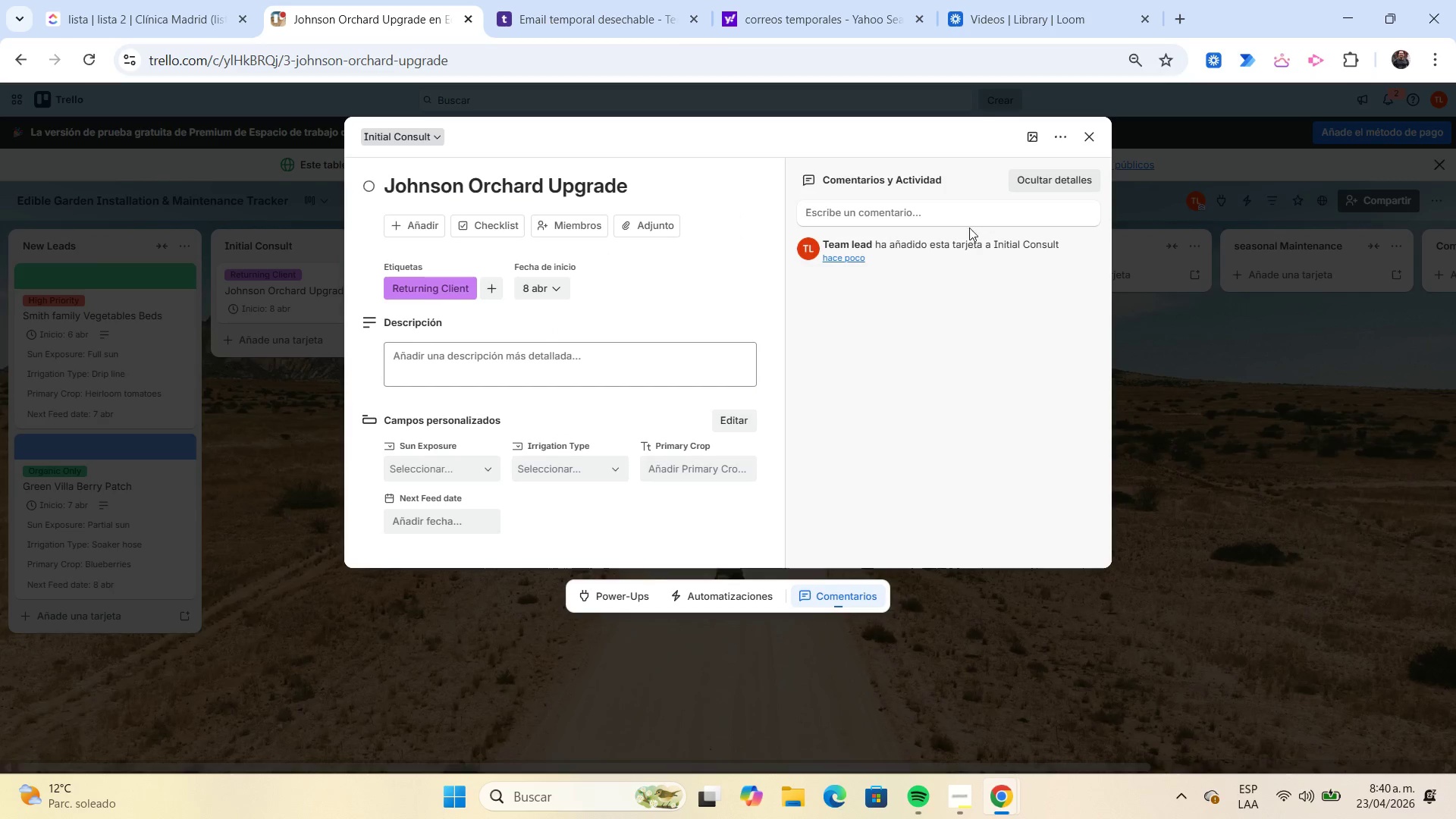 
left_click([1035, 142])
 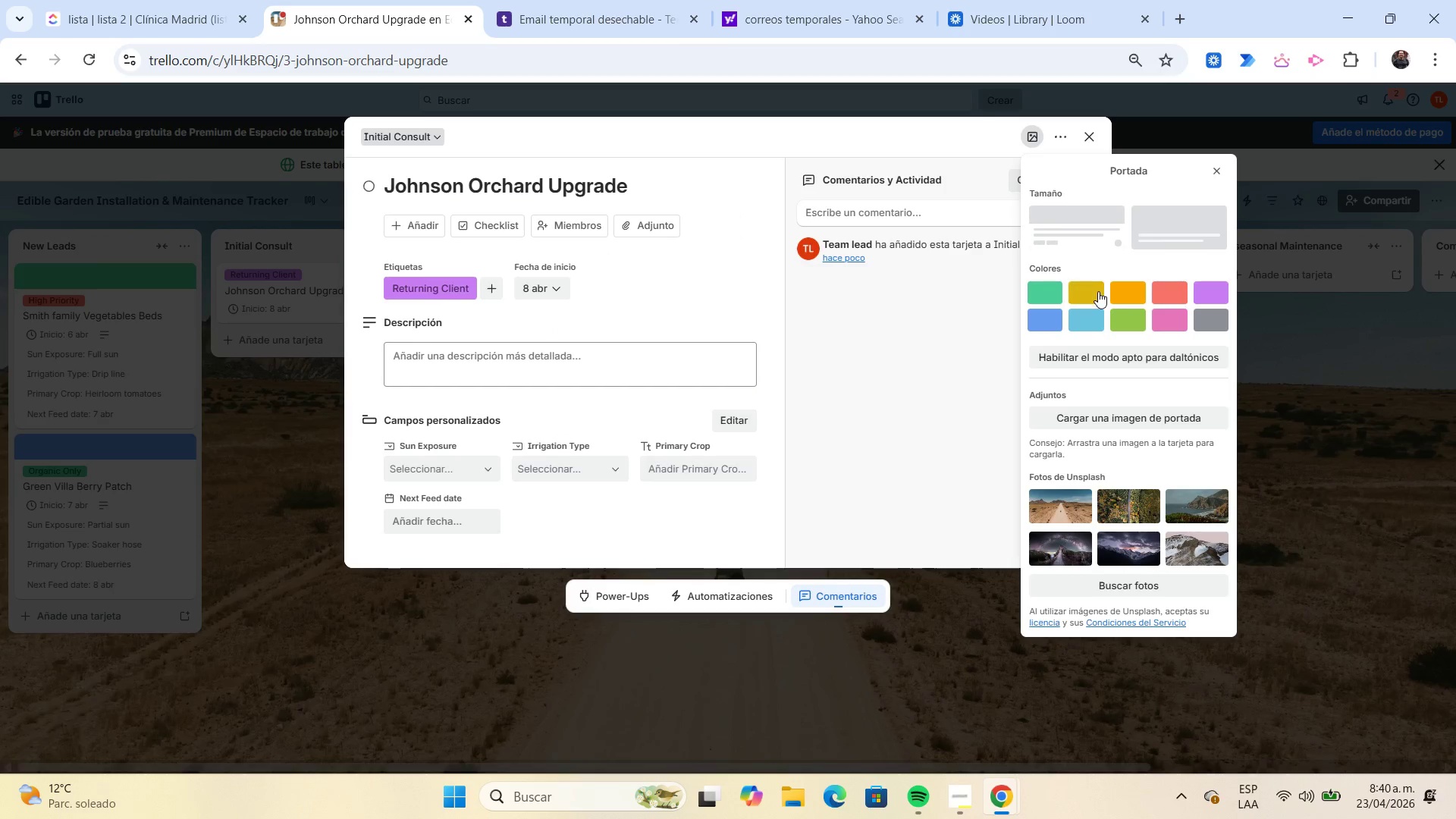 
left_click([1097, 291])
 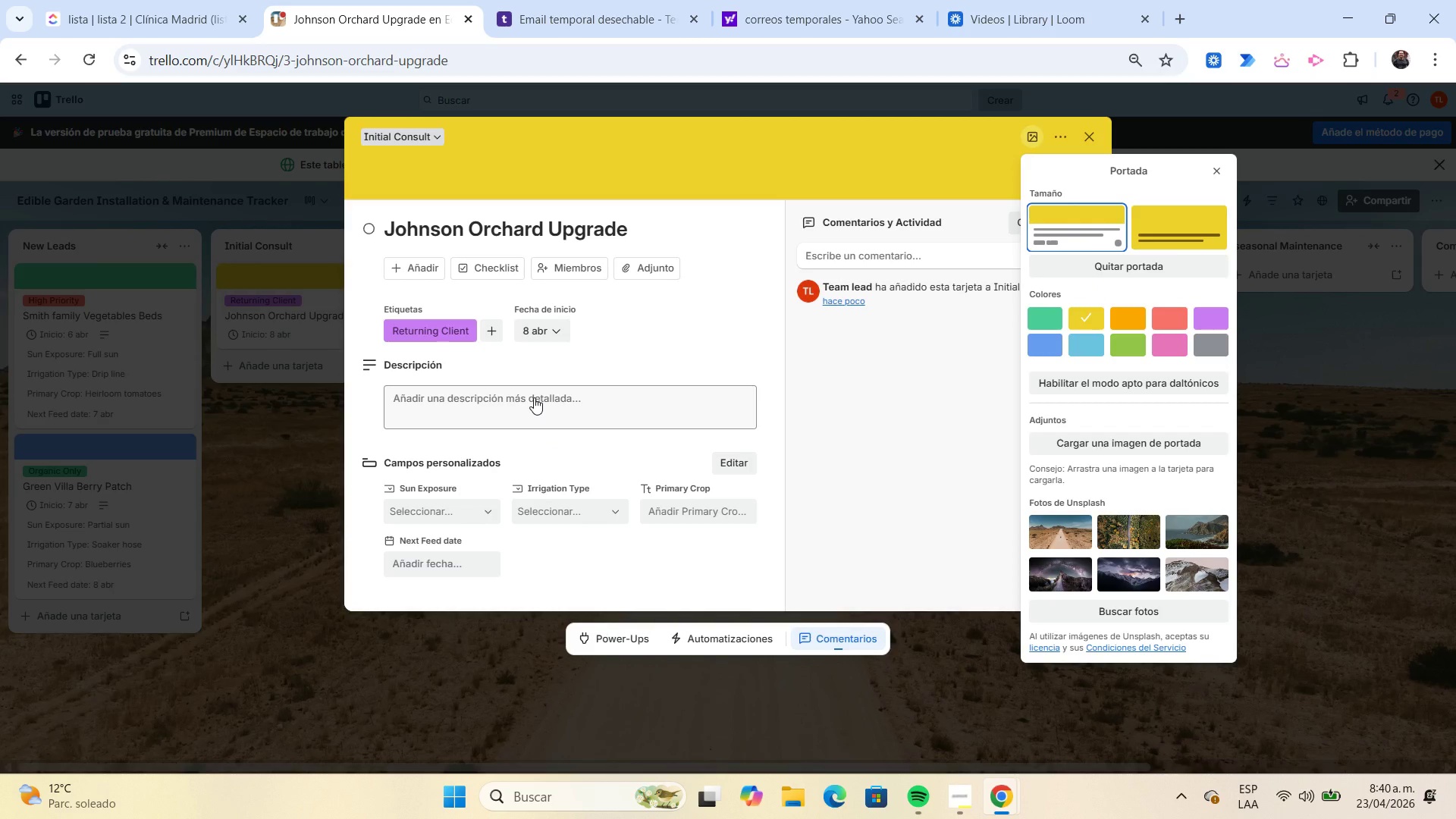 
left_click([534, 397])
 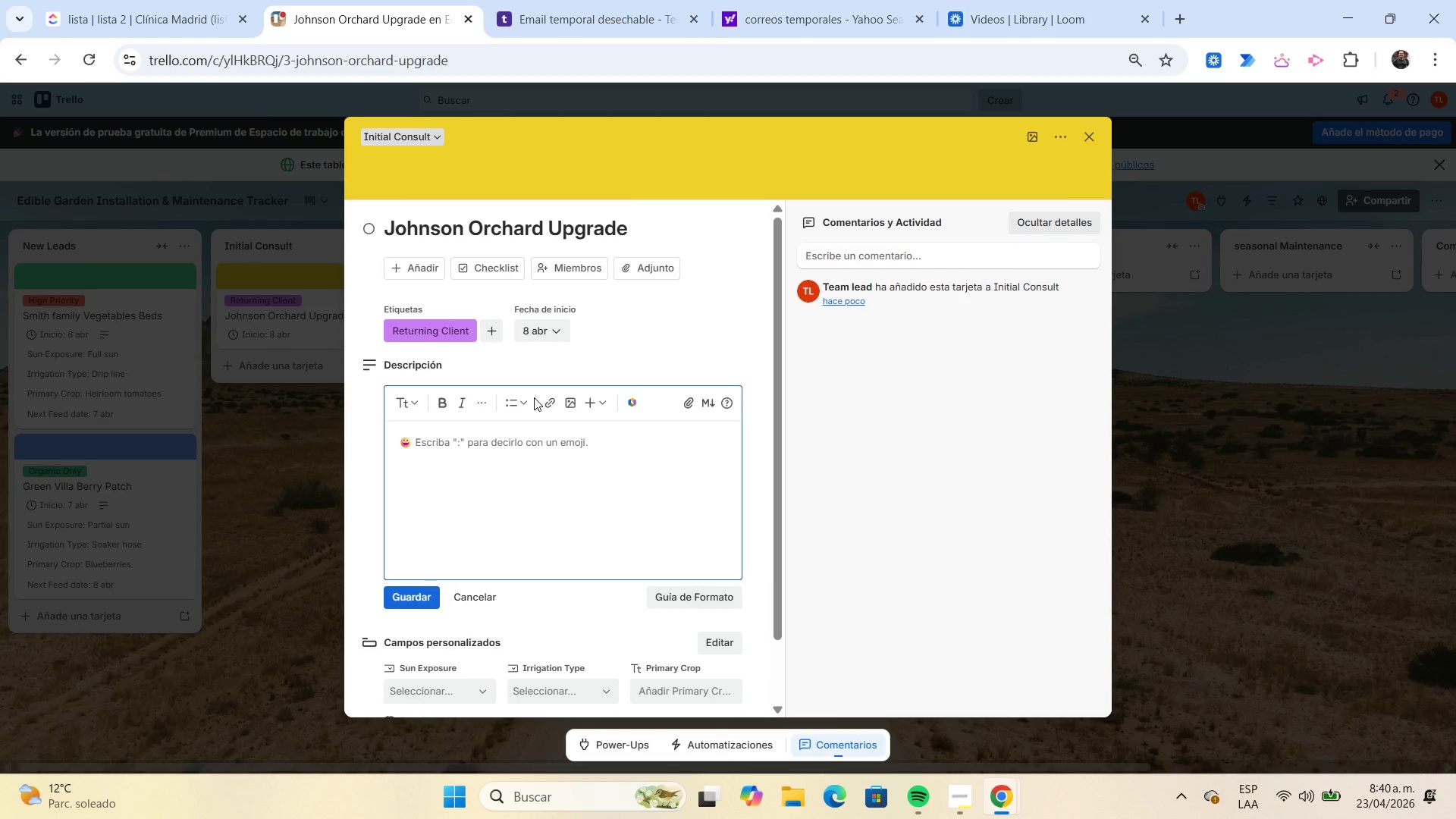 
type(Replace aging citrus trees with peach )
key(Backspace)
type(, plum and apricot trees, Improve spacing and fertilization schedule.)
 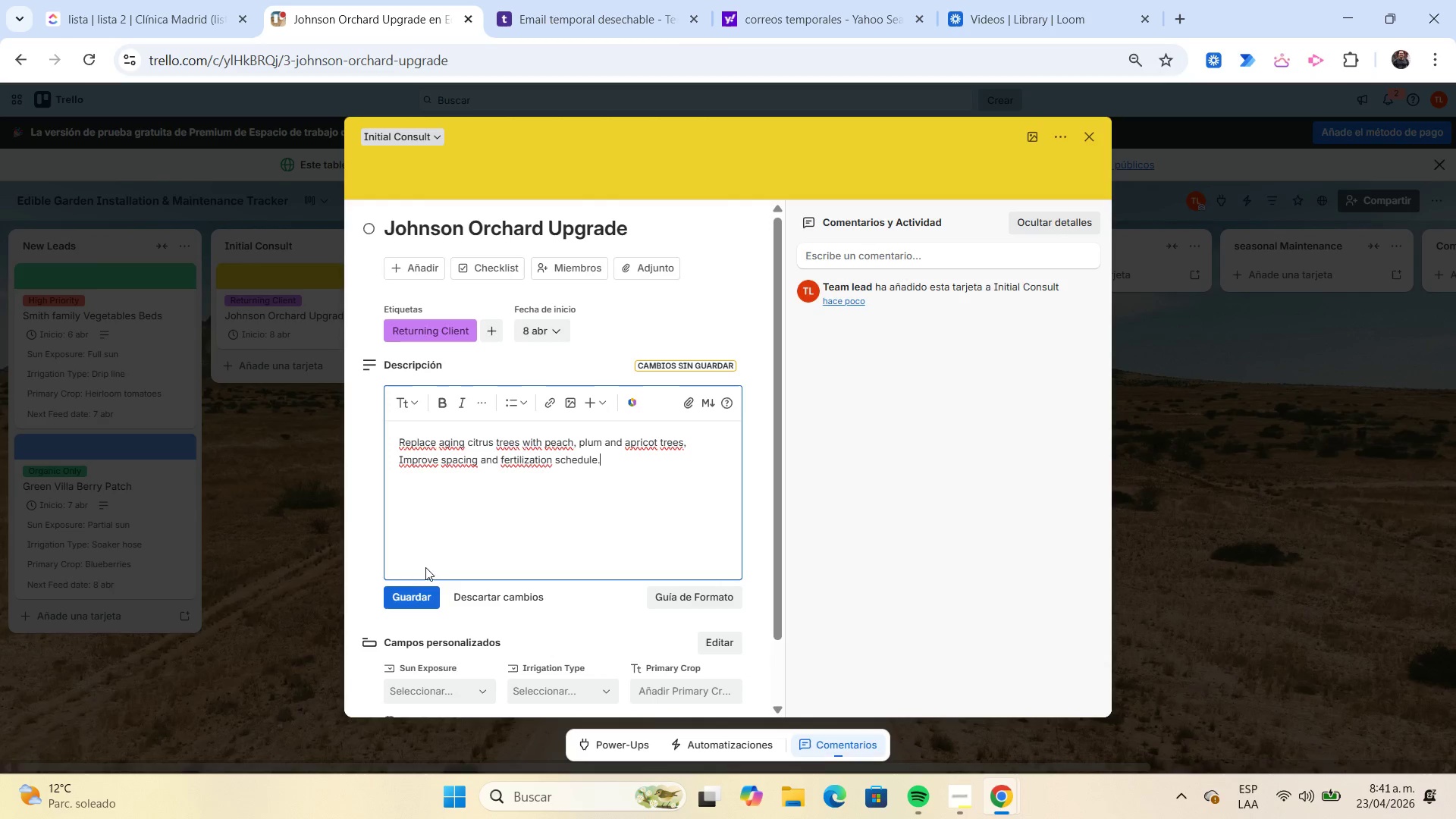 
left_click([417, 596])
 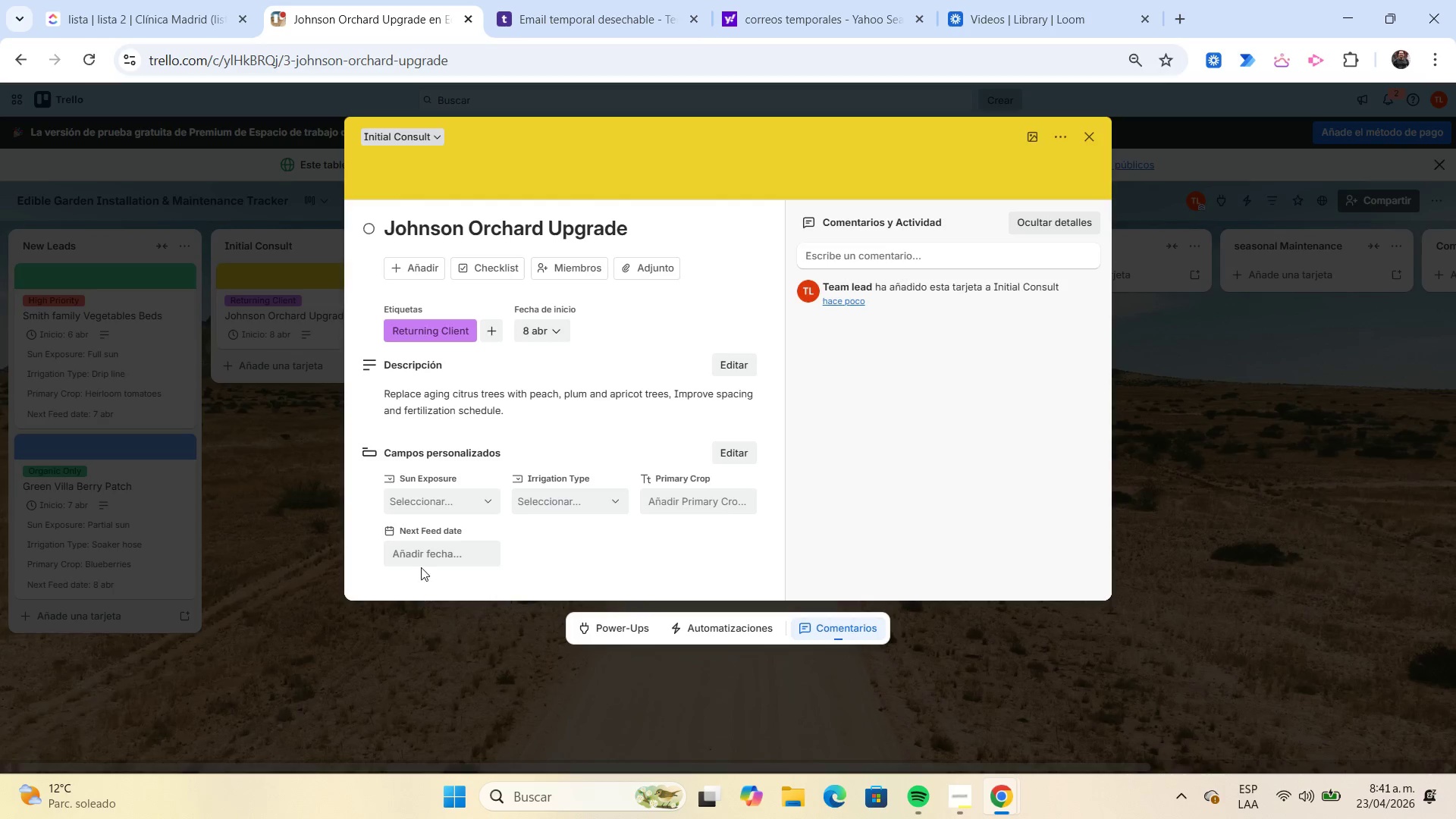 
wait(5.14)
 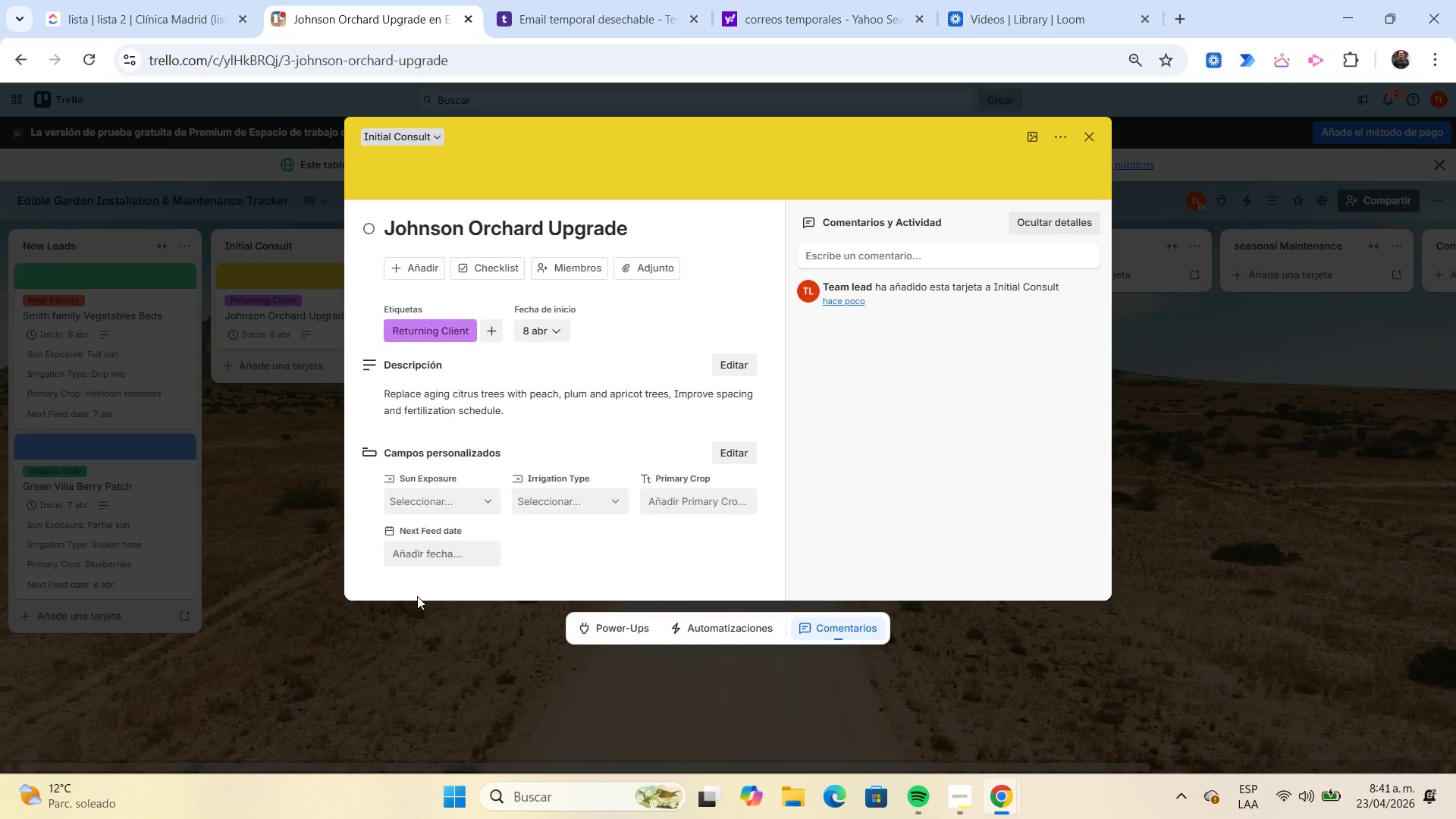 
left_click([437, 507])
 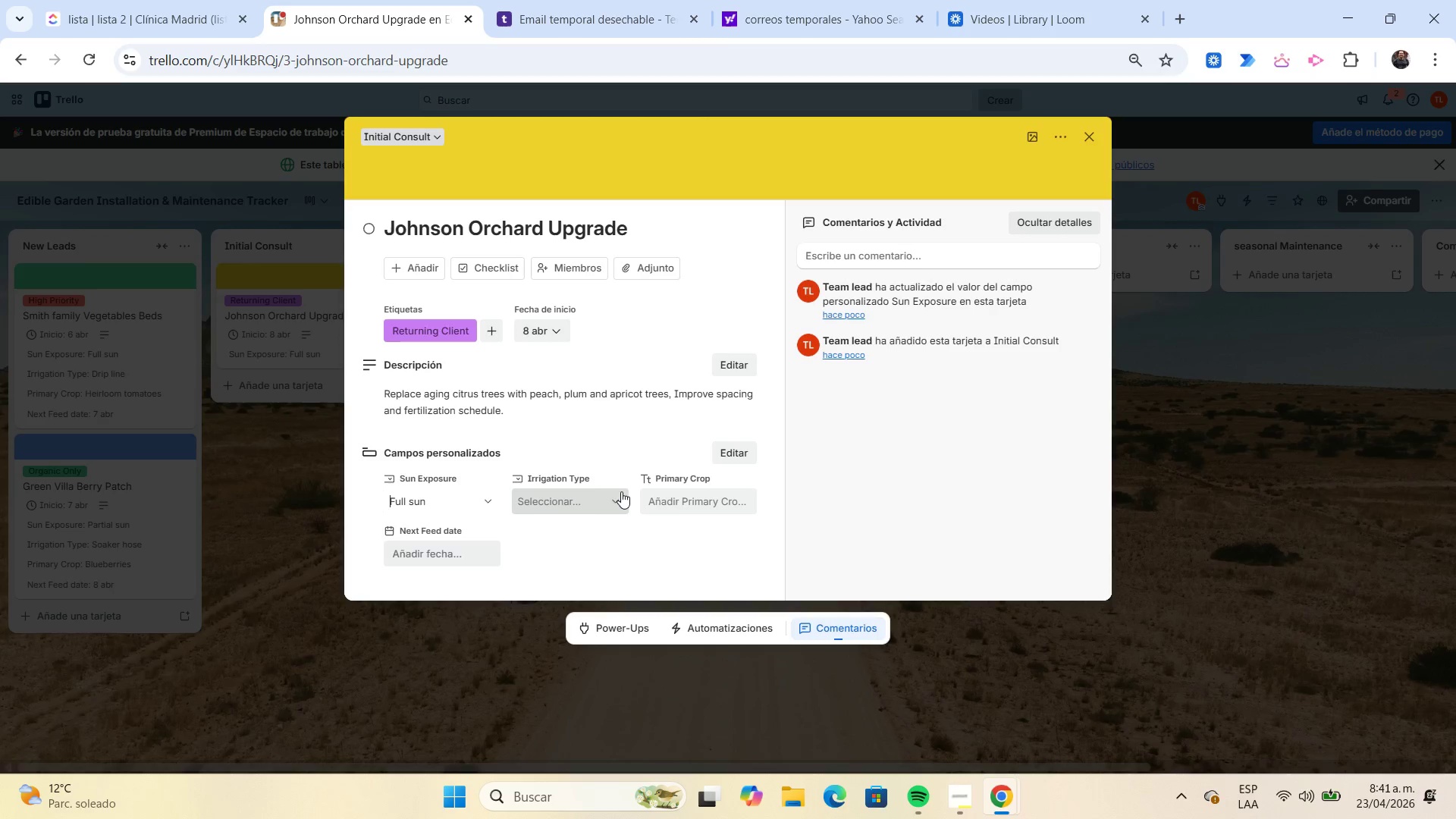 
left_click([594, 495])
 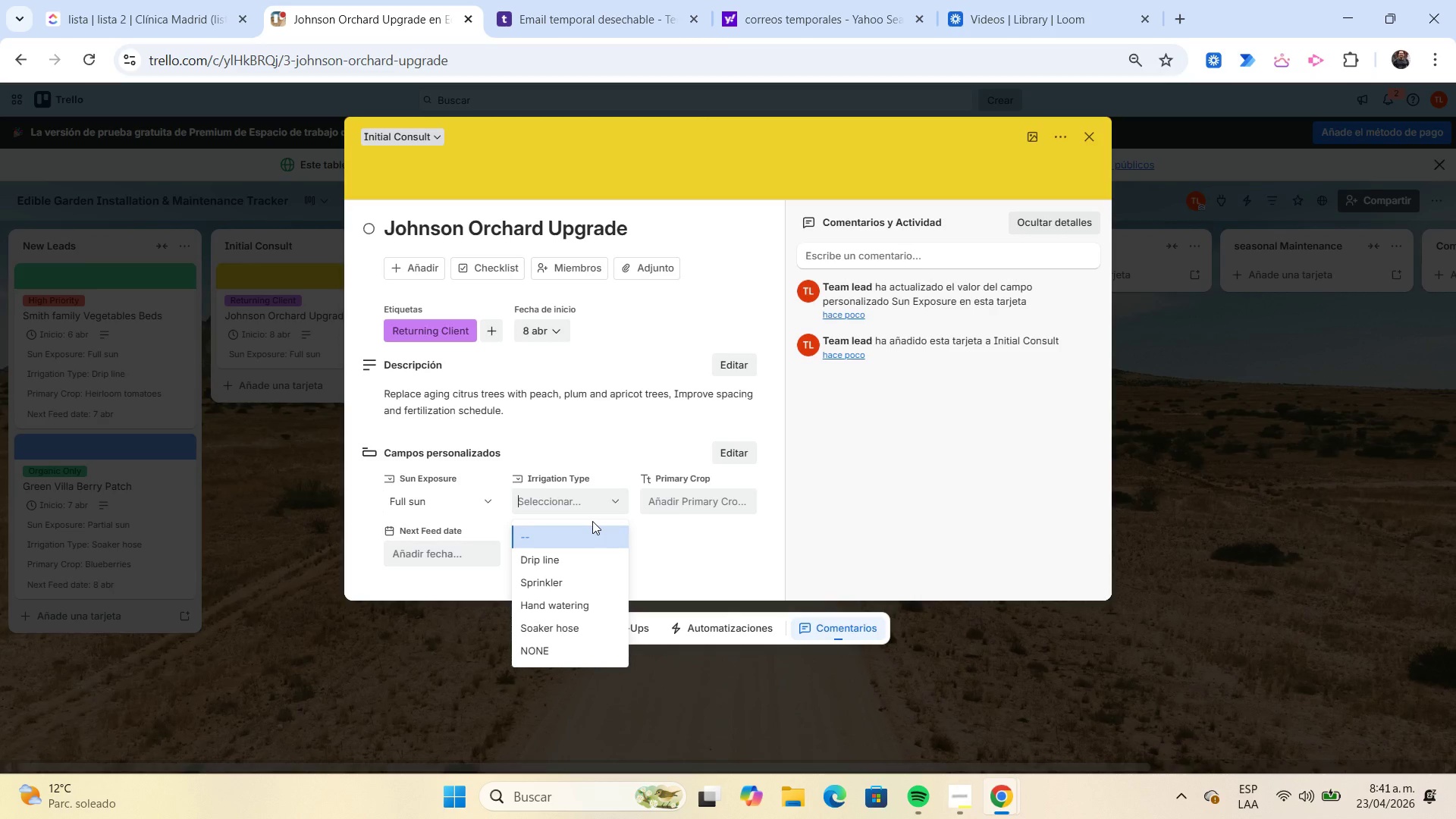 
left_click([587, 576])
 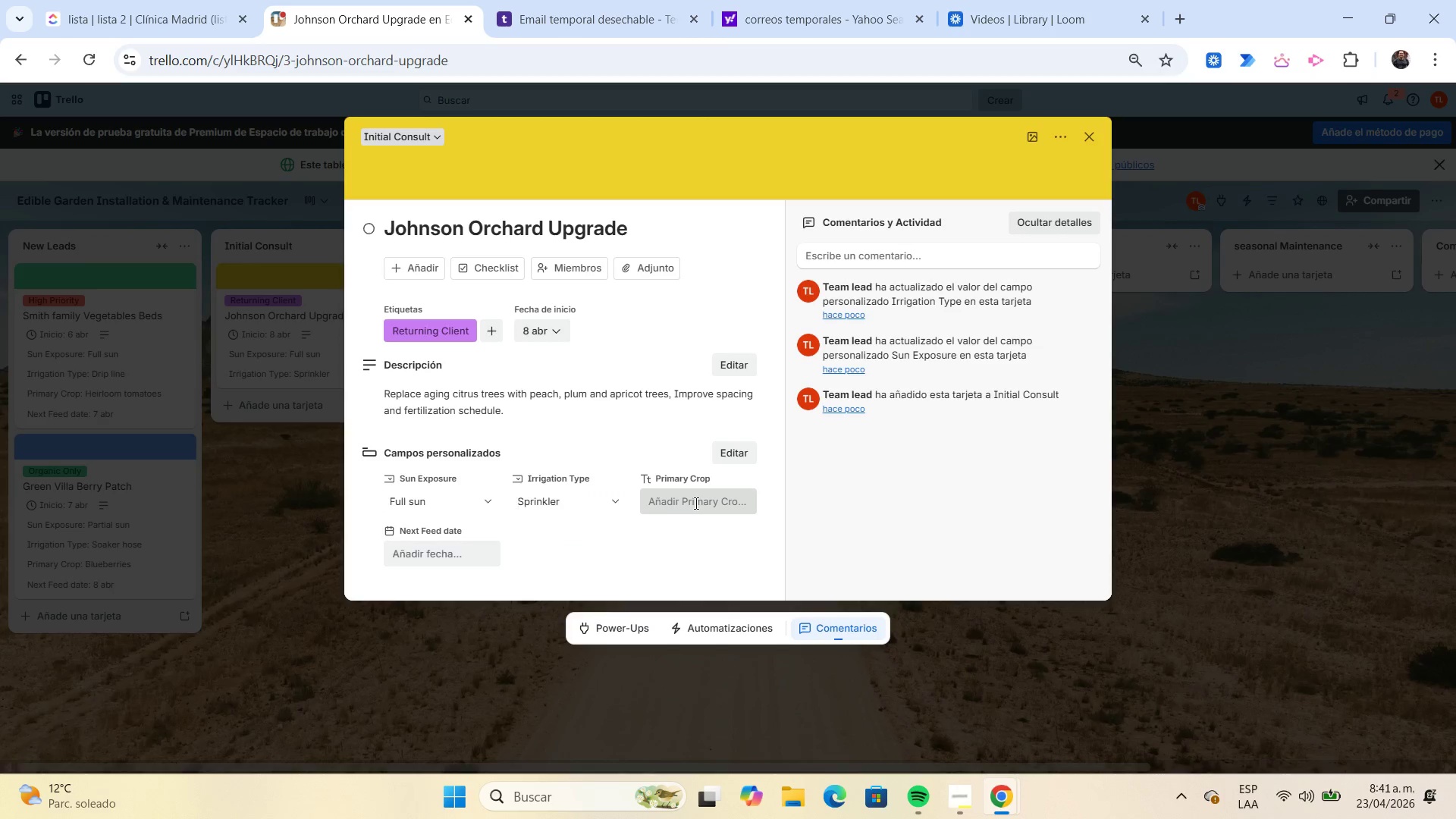 
left_click([695, 503])
 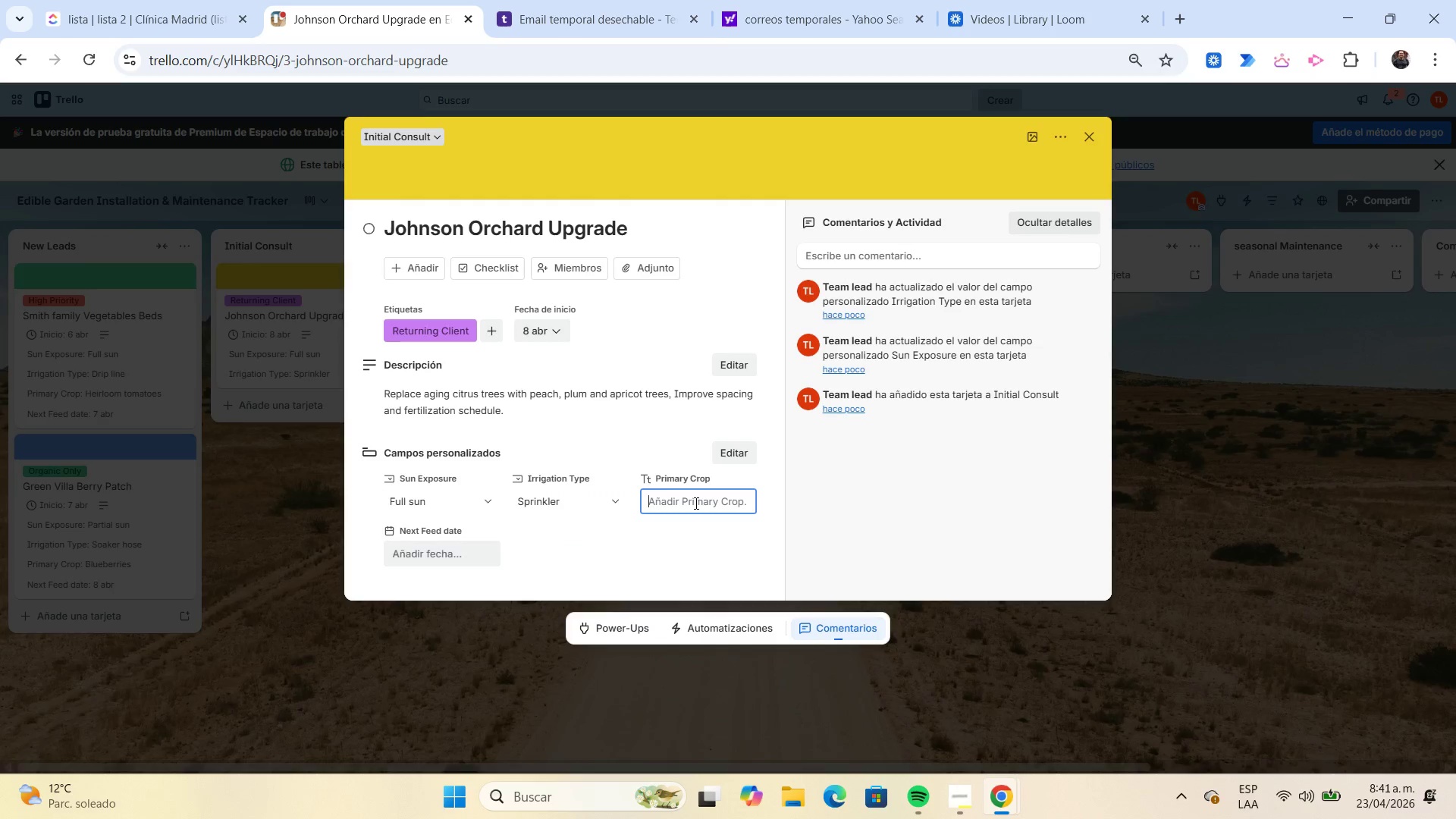 
type(Stone fruit)
 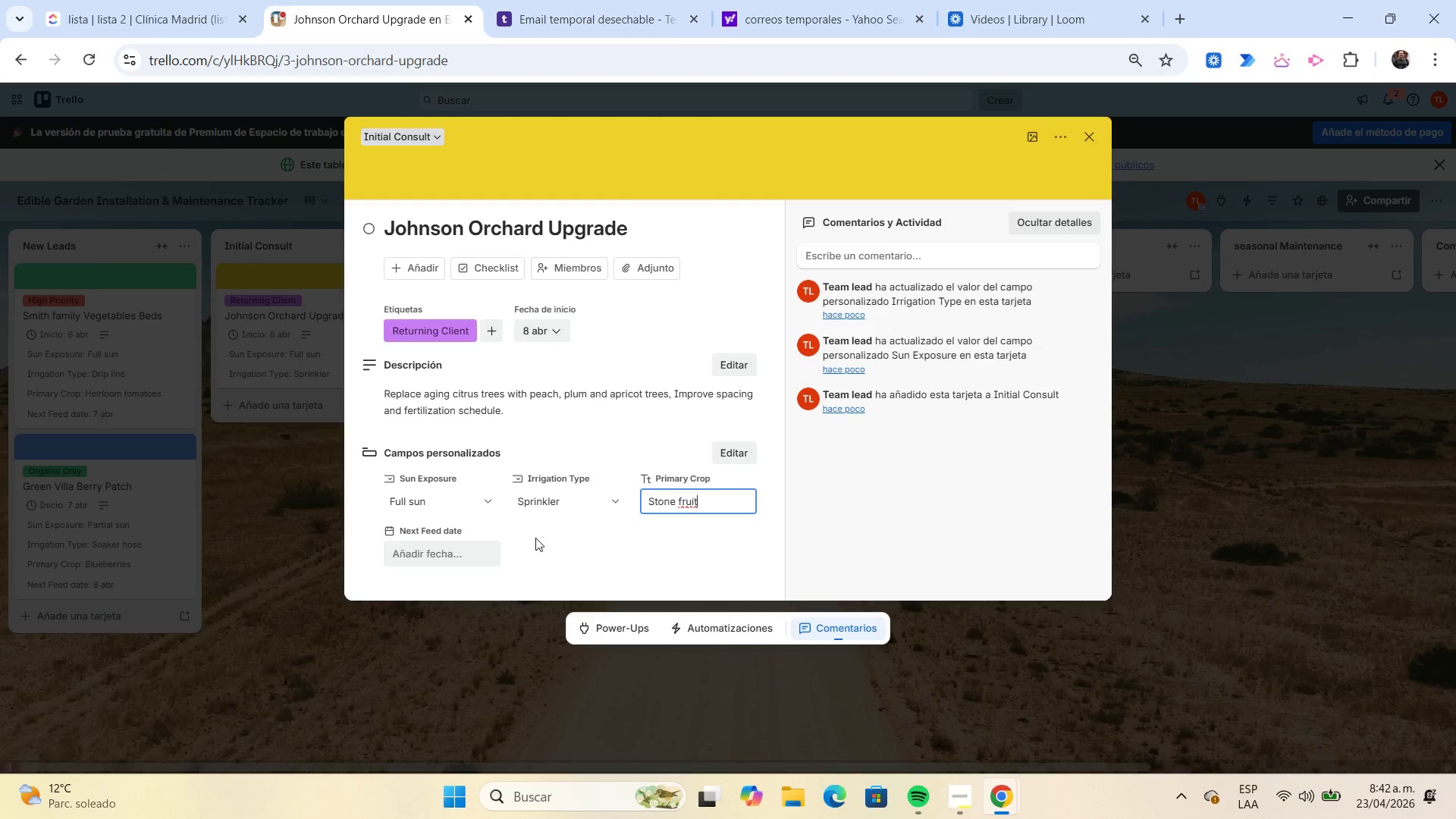 
left_click([448, 555])
 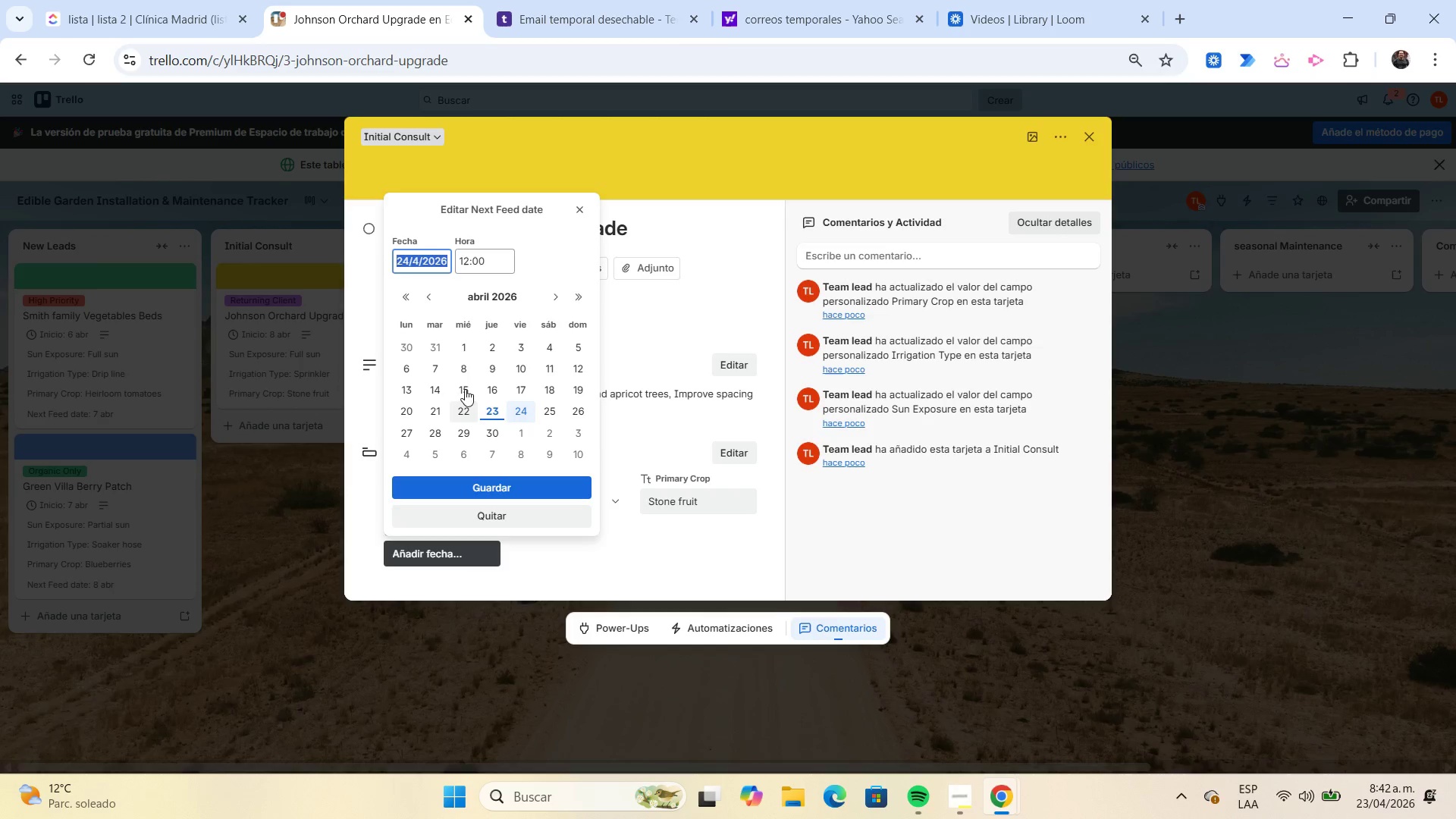 
left_click([467, 371])
 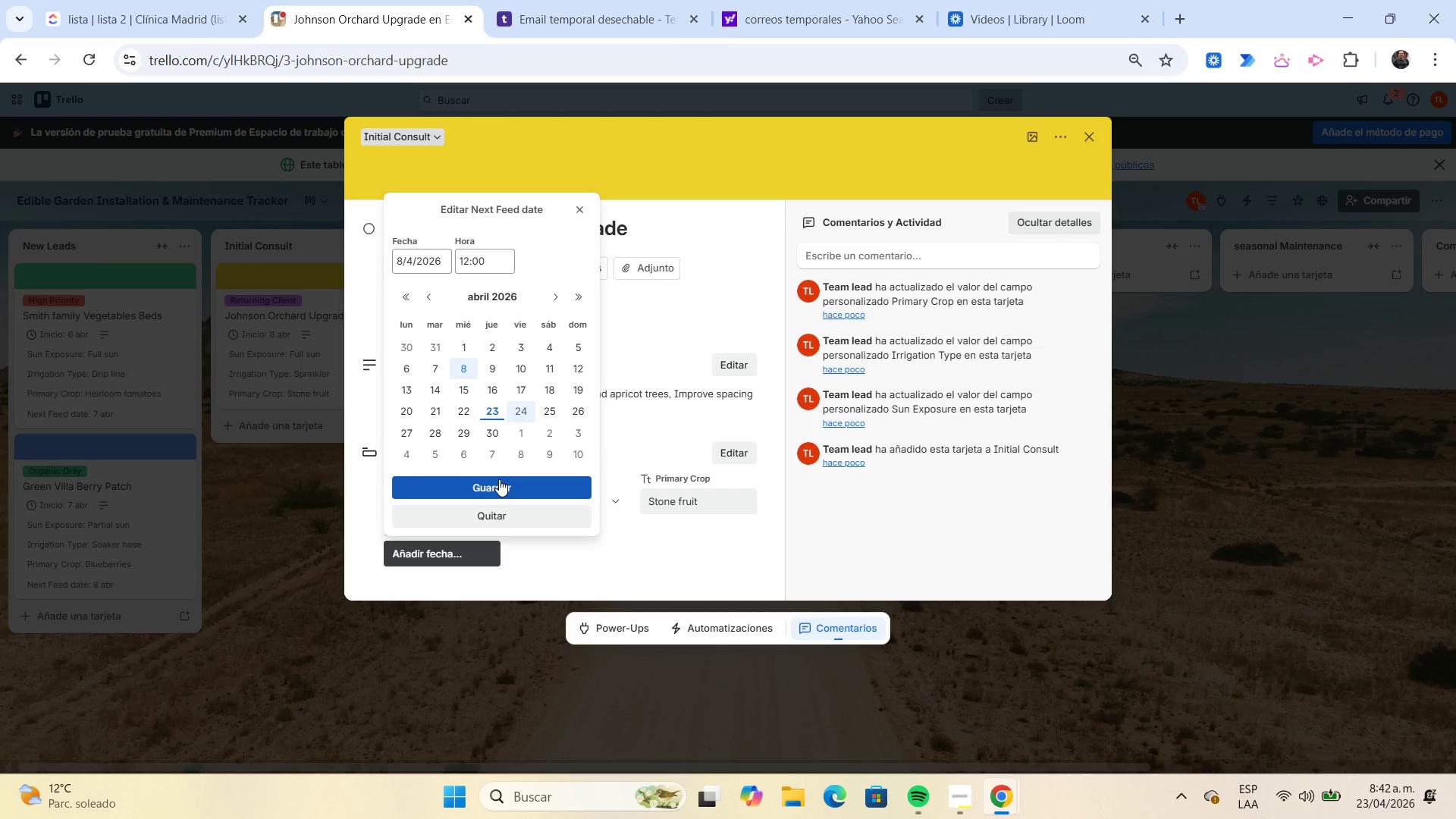 
left_click([499, 479])
 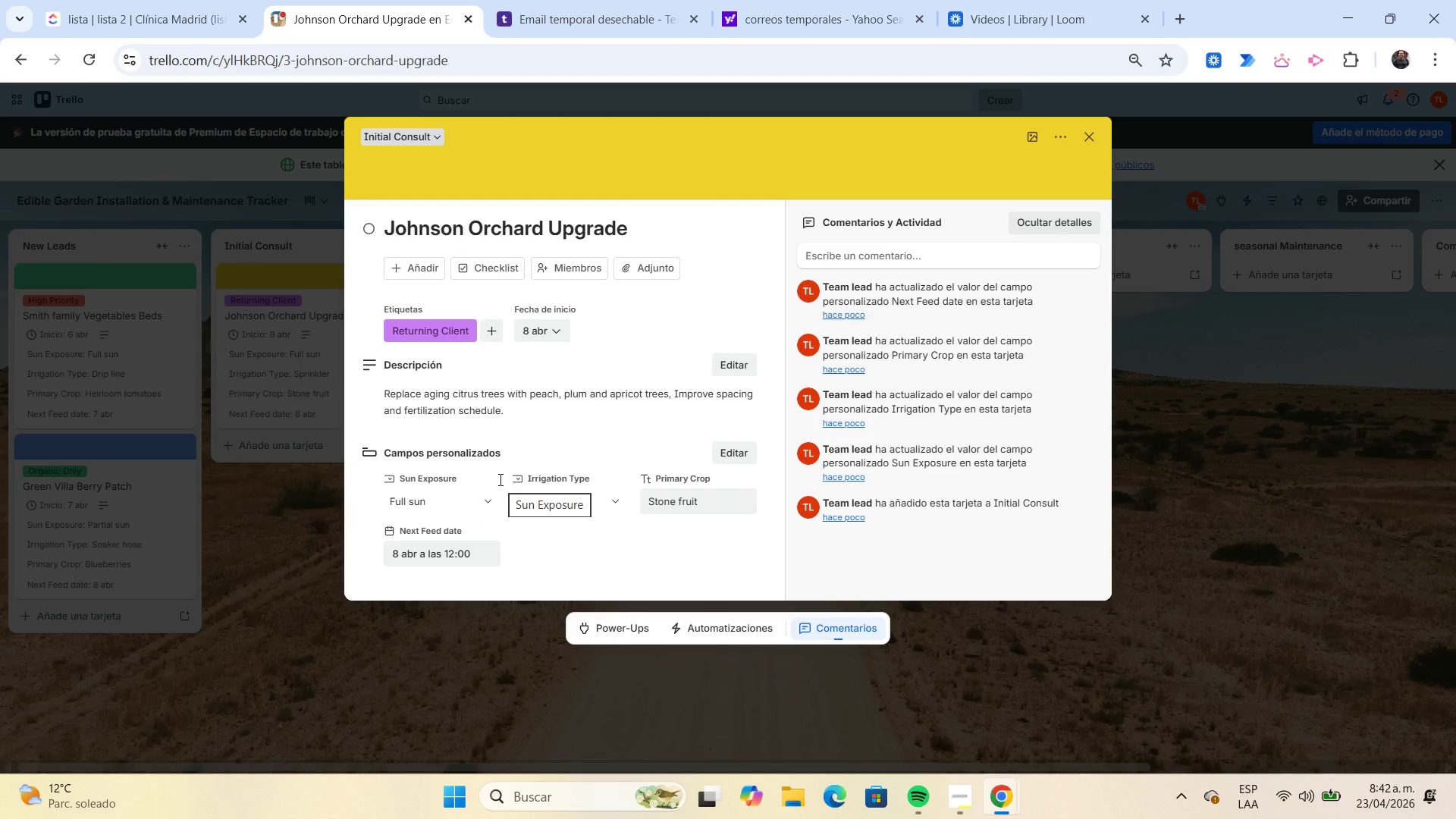 
wait(8.92)
 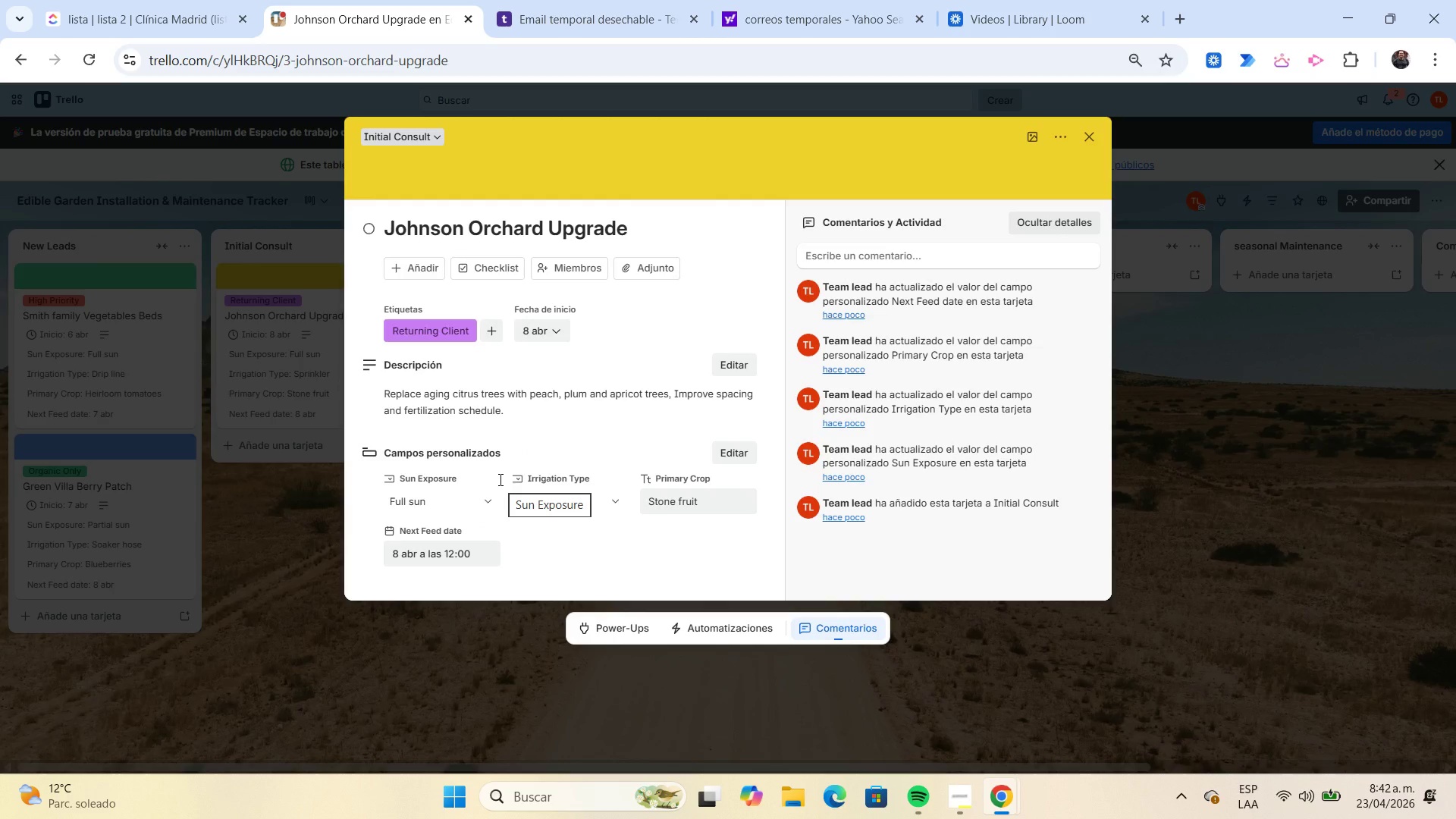 
mouse_move([1084, 145])
 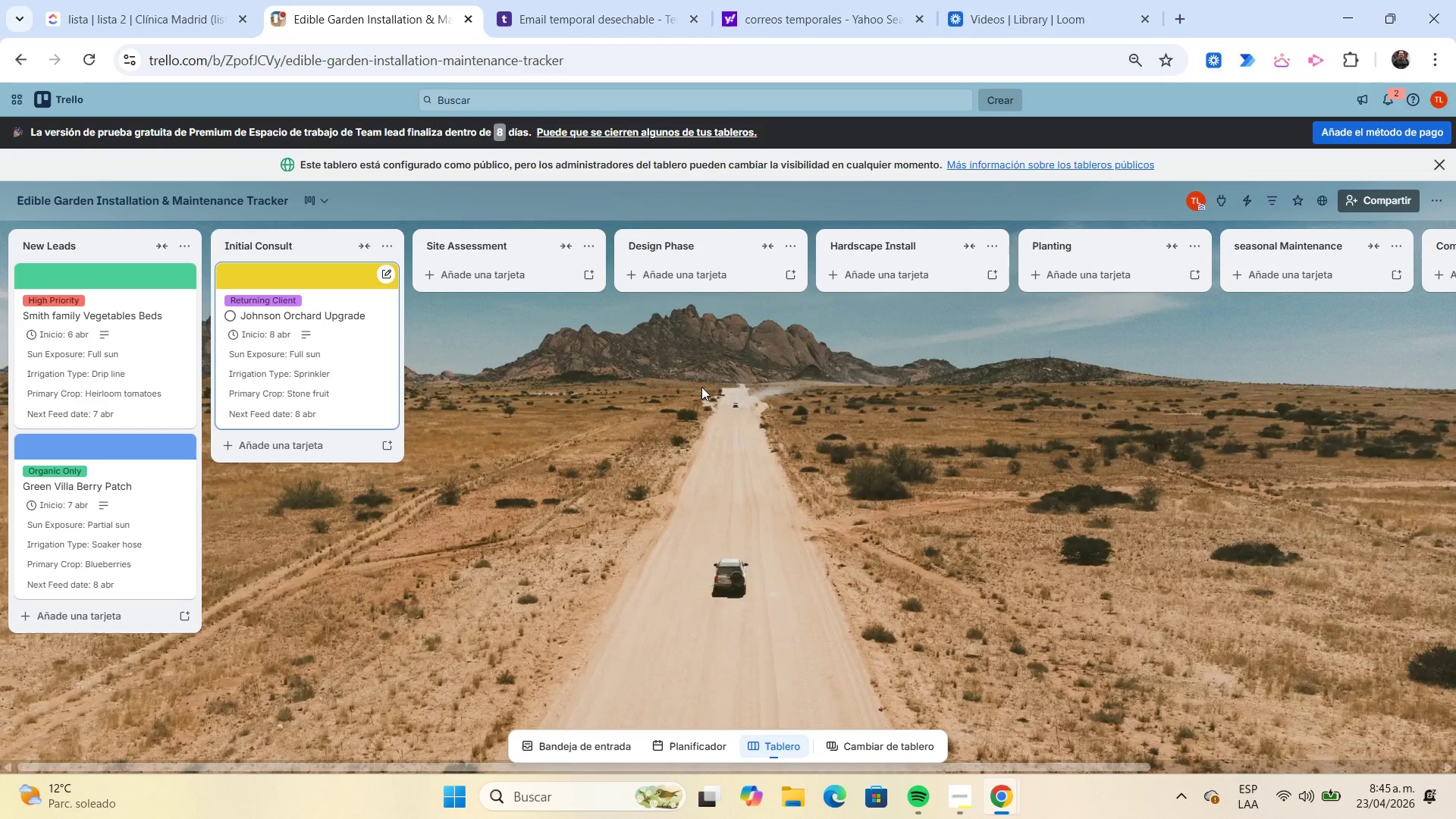 
wait(213.08)
 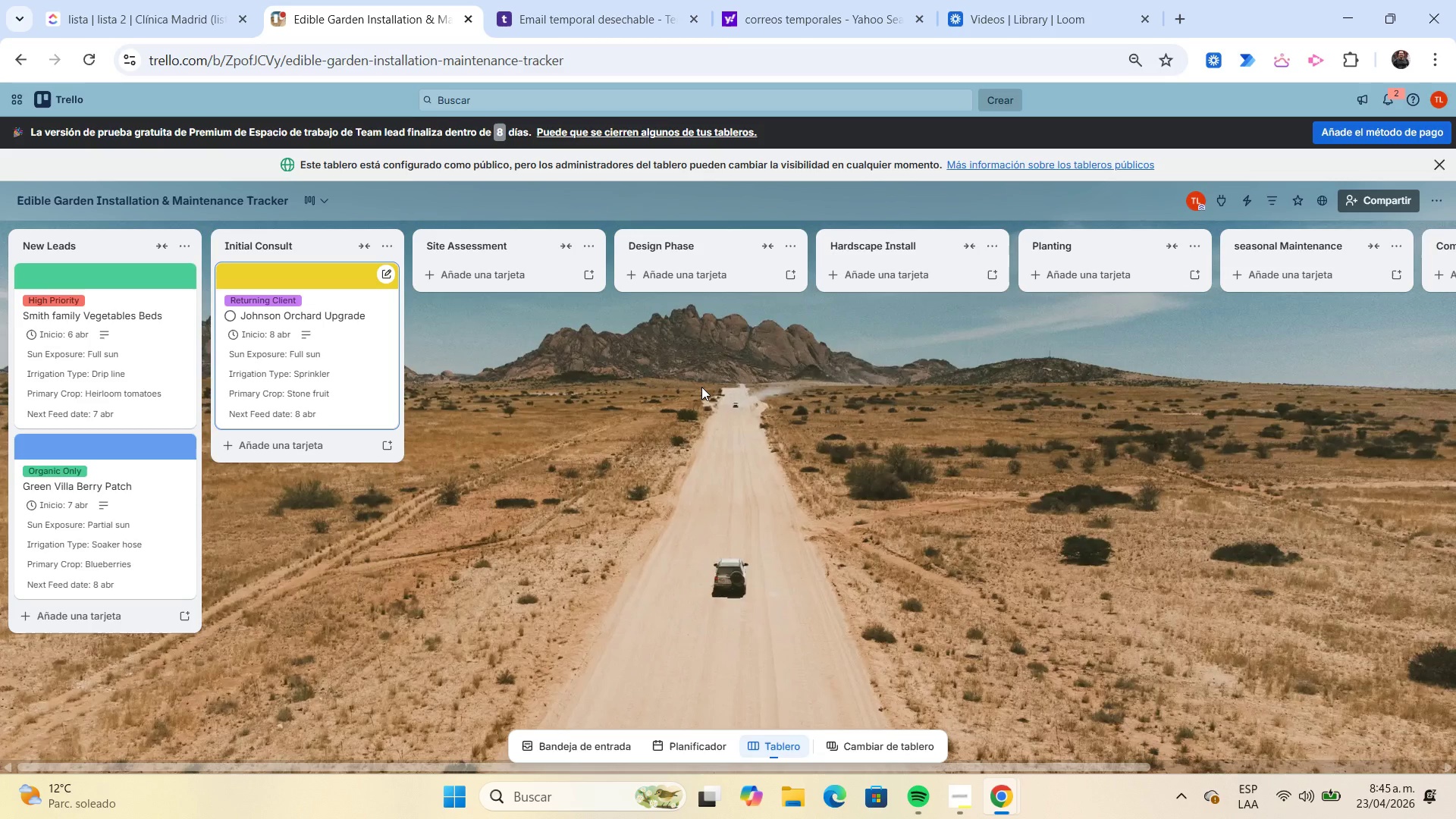 
left_click([318, 444])
 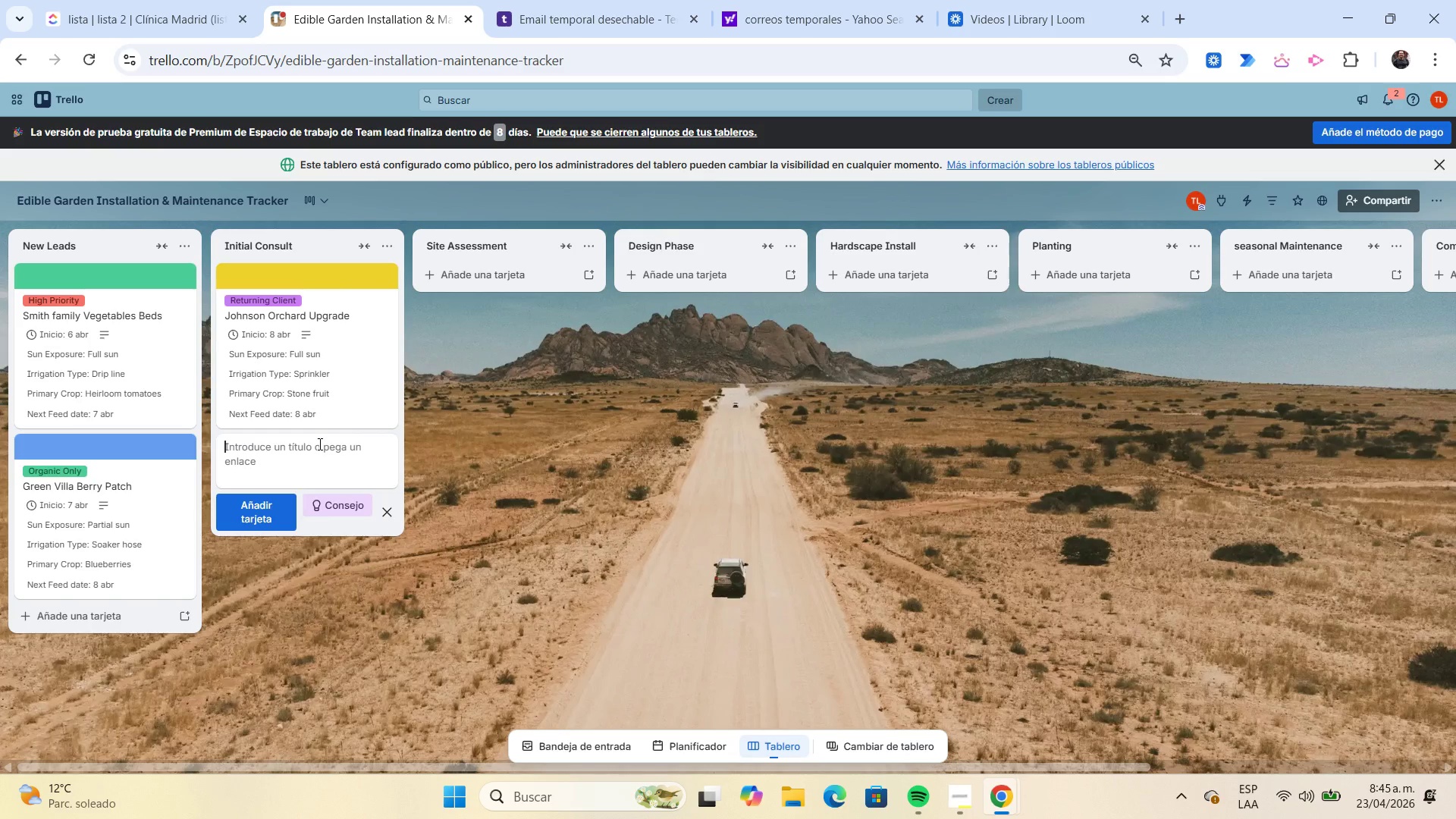 
wait(6.02)
 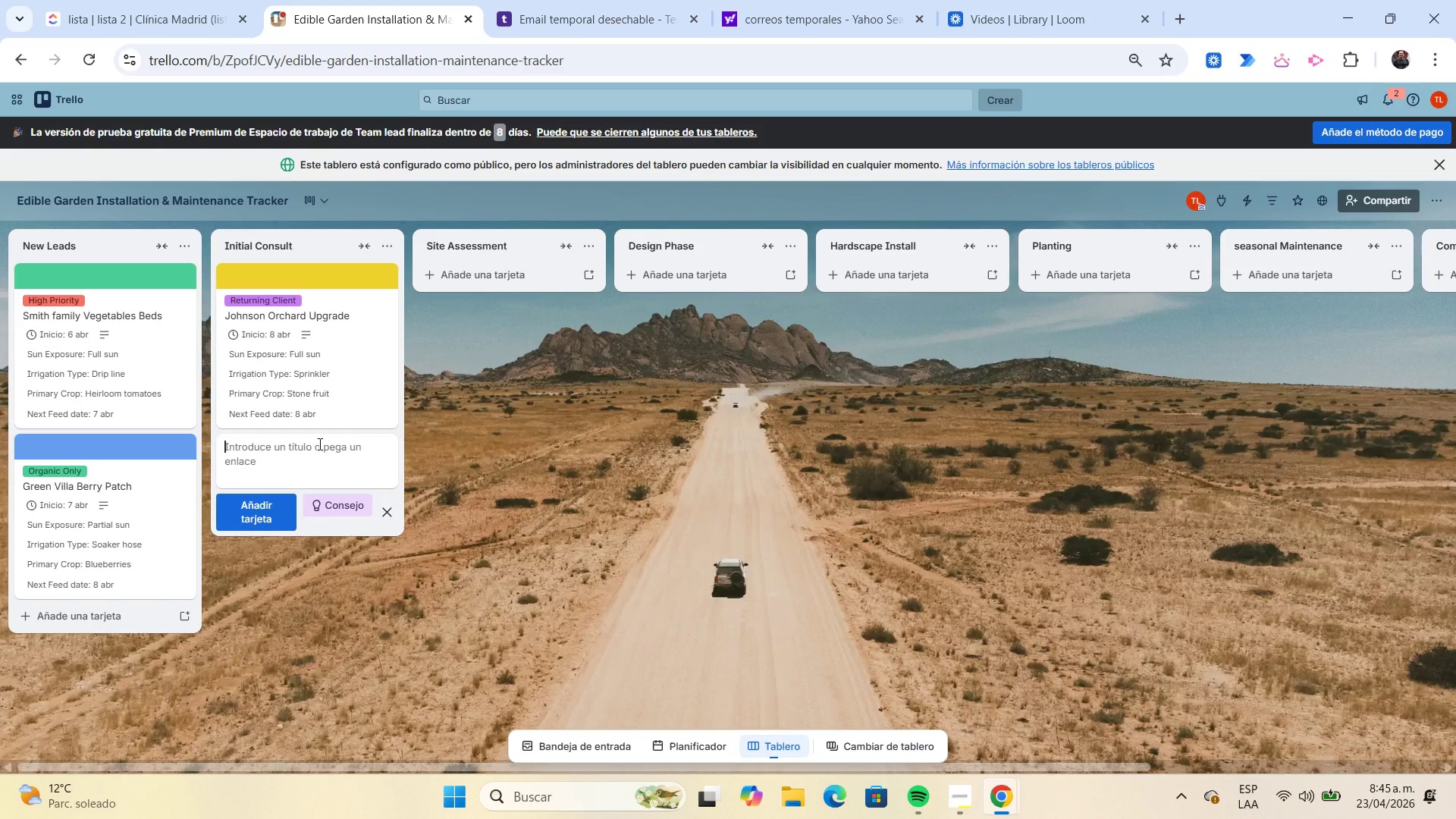 
type(Sun)
 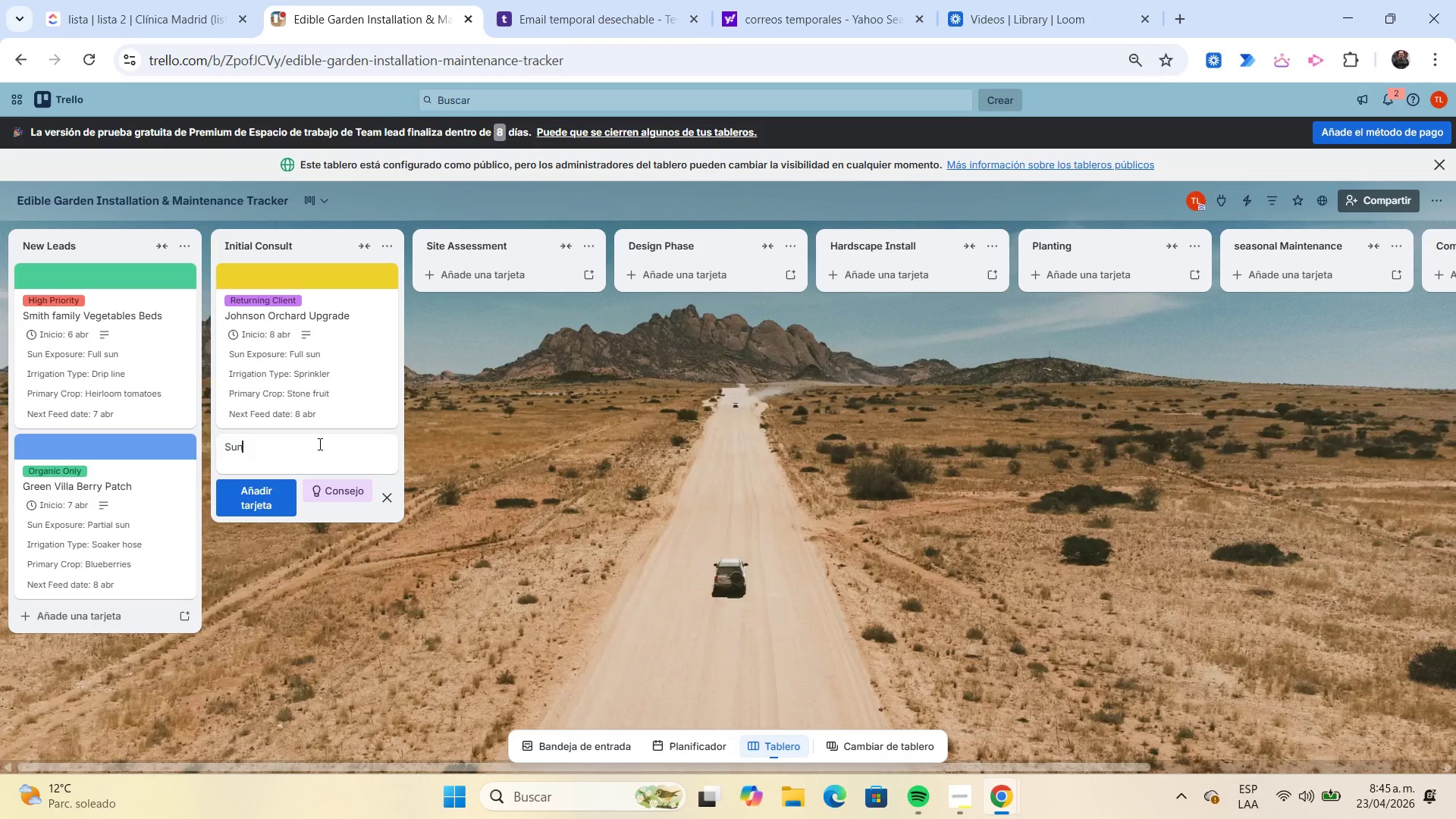 
type(set Patio herb Garden)
 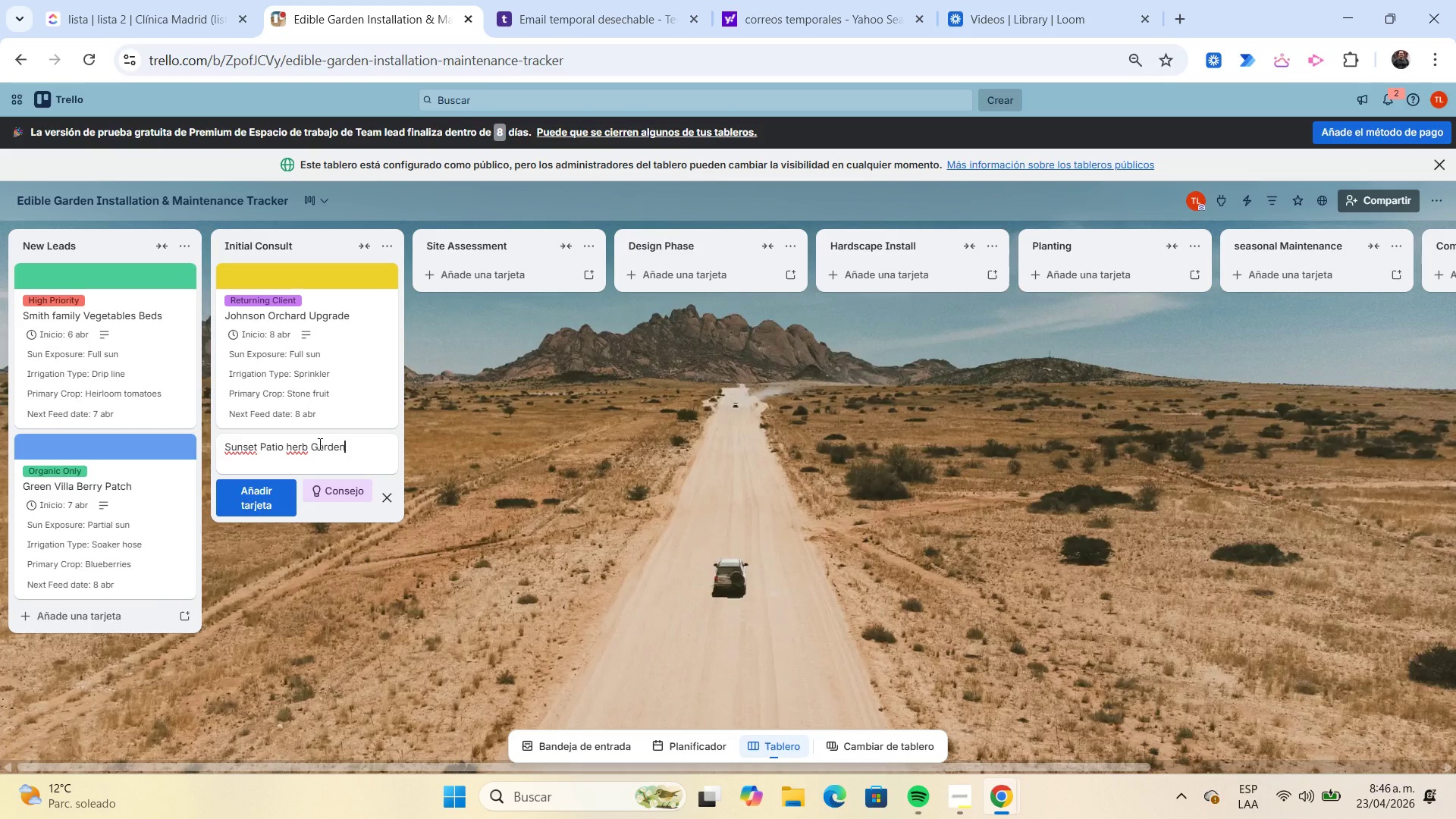 
key(Enter)
 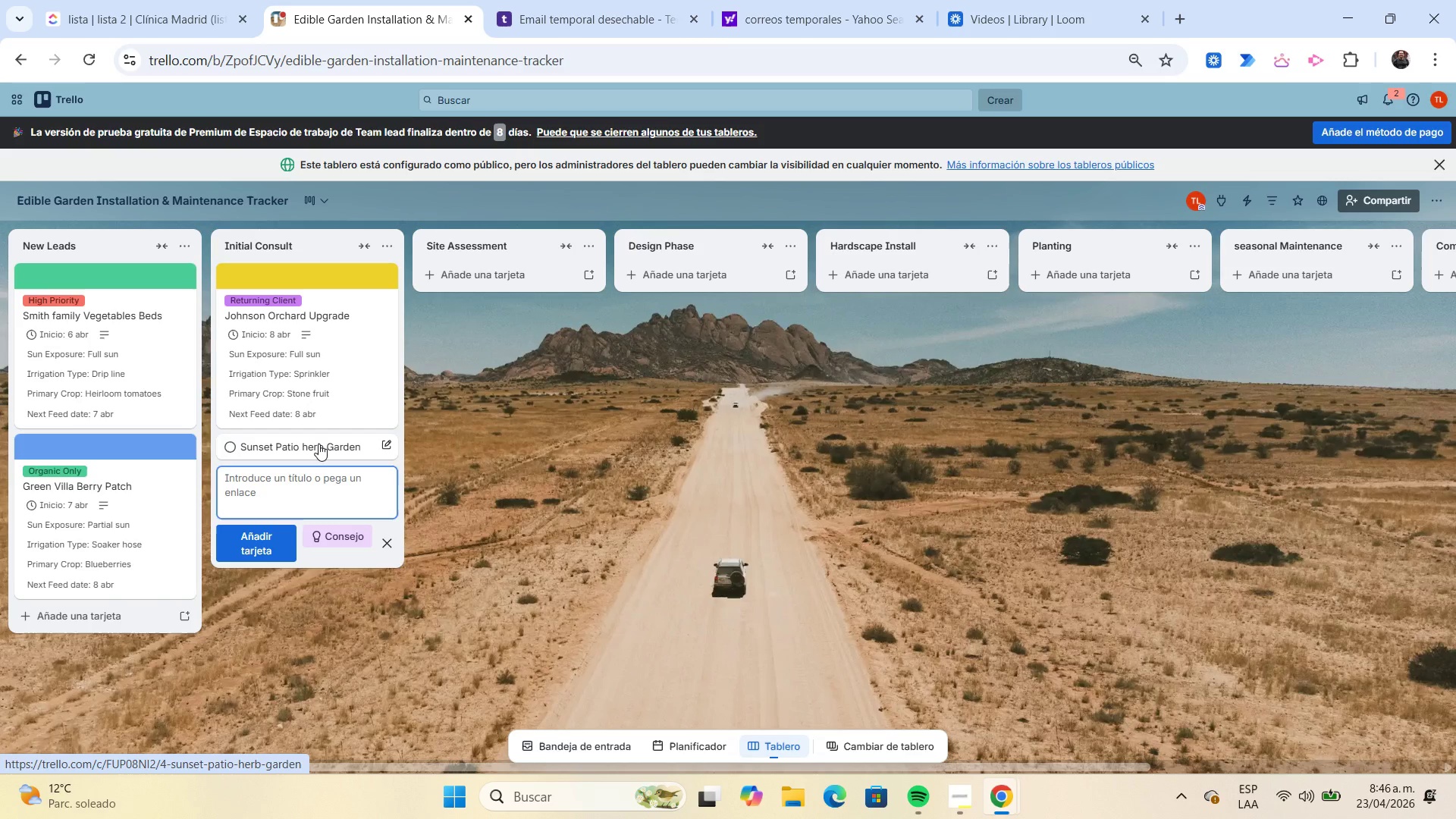 
left_click([318, 444])
 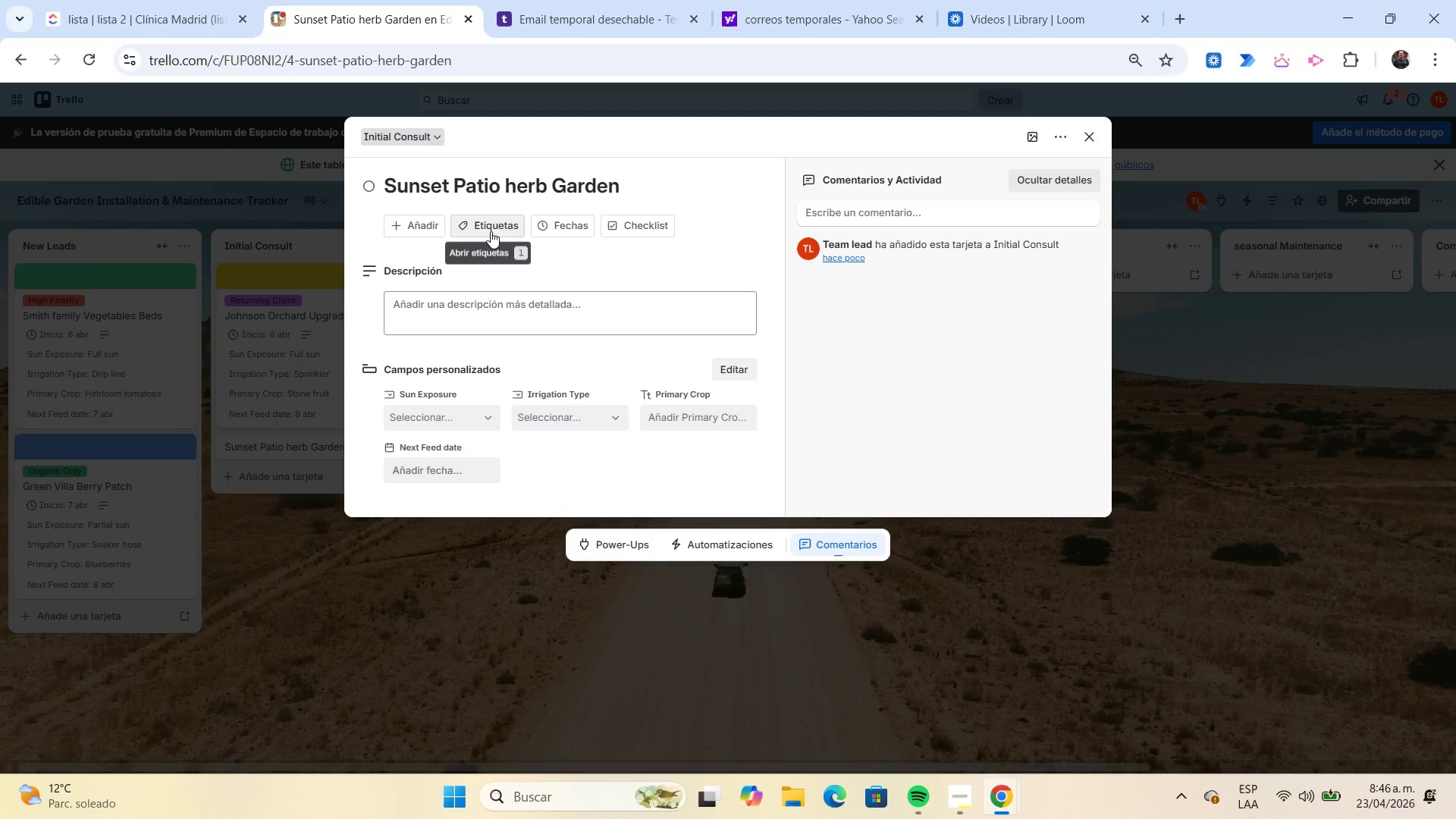 
left_click([491, 231])
 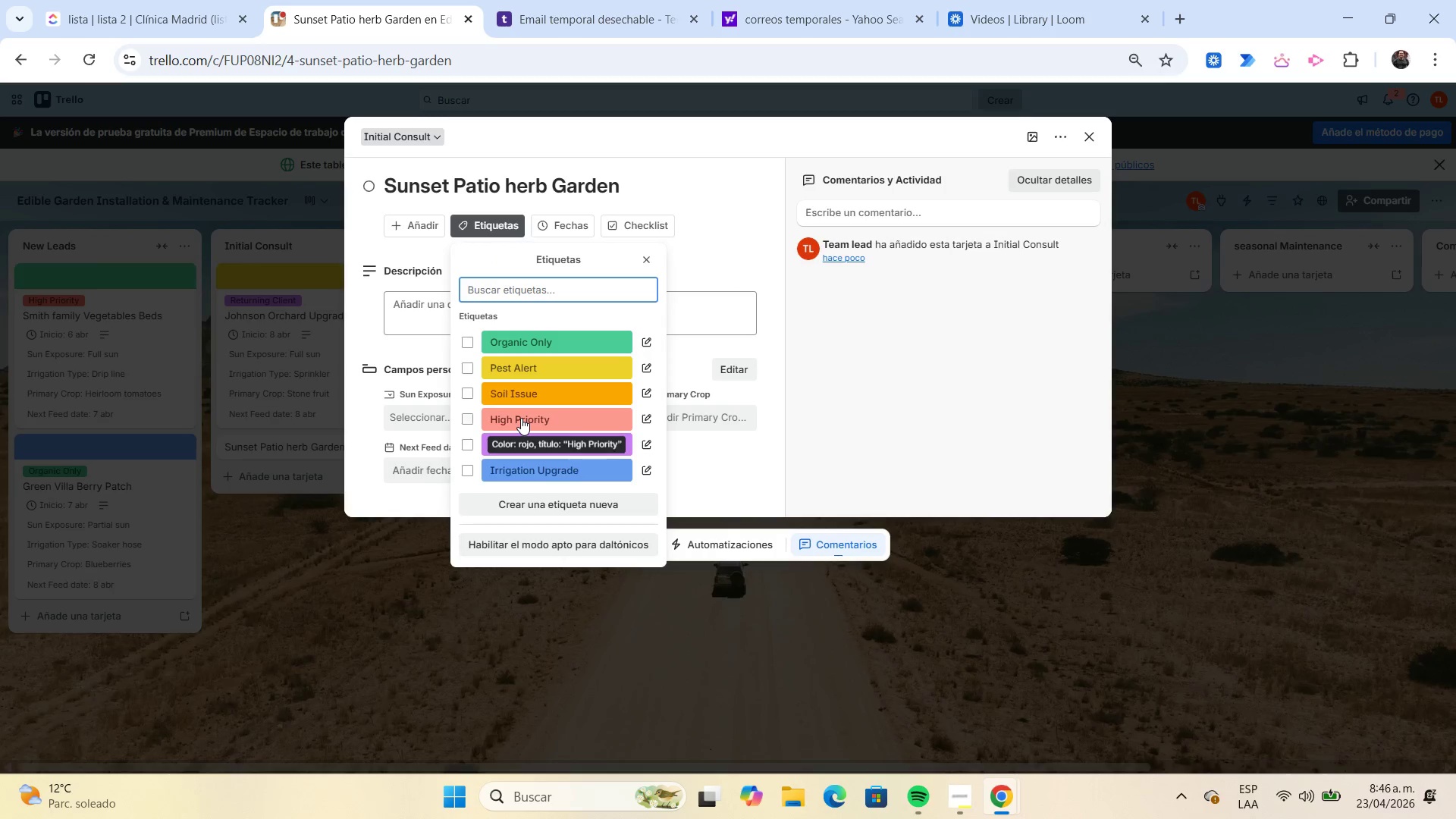 
left_click([521, 418])
 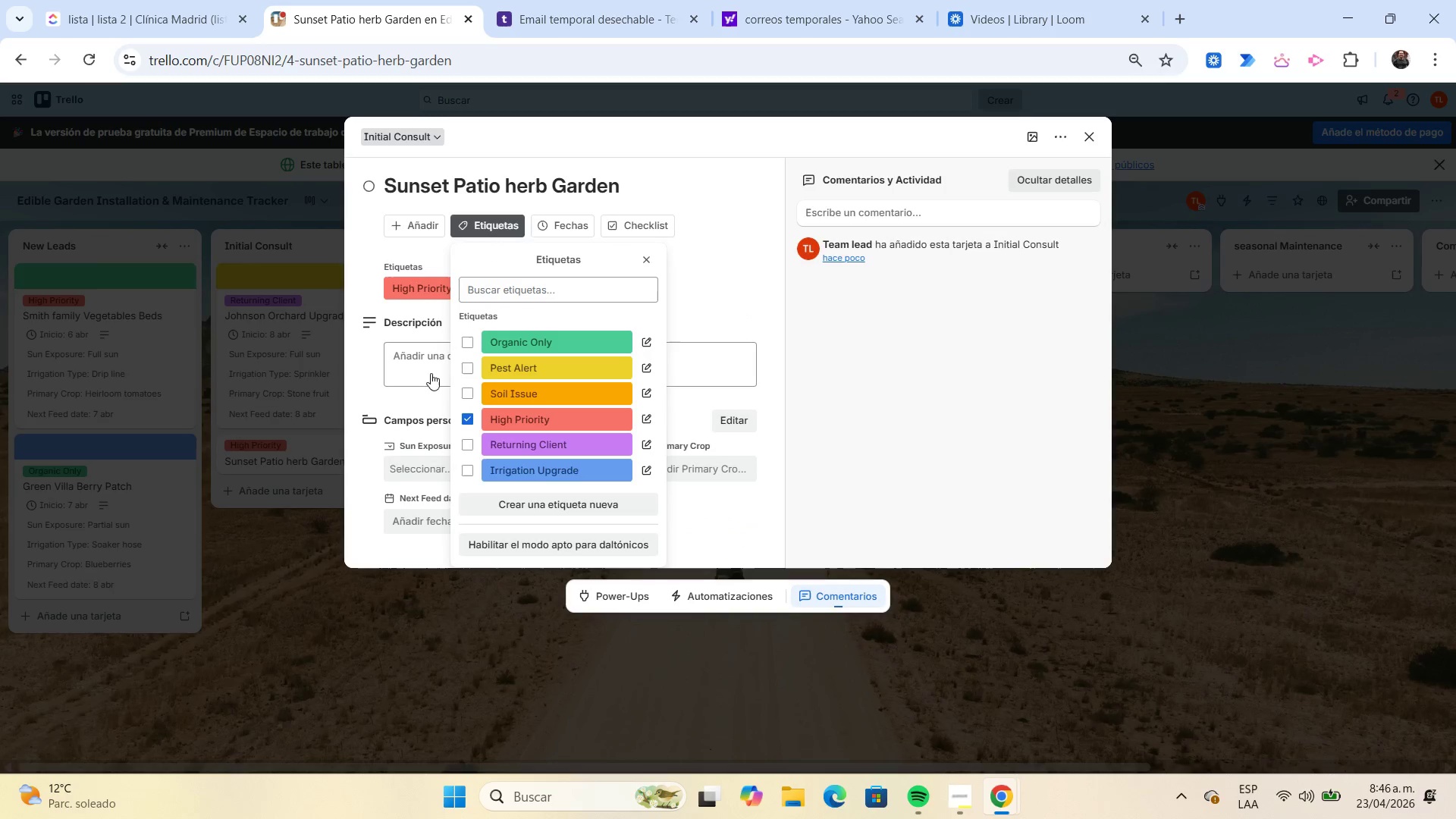 
left_click([412, 369])
 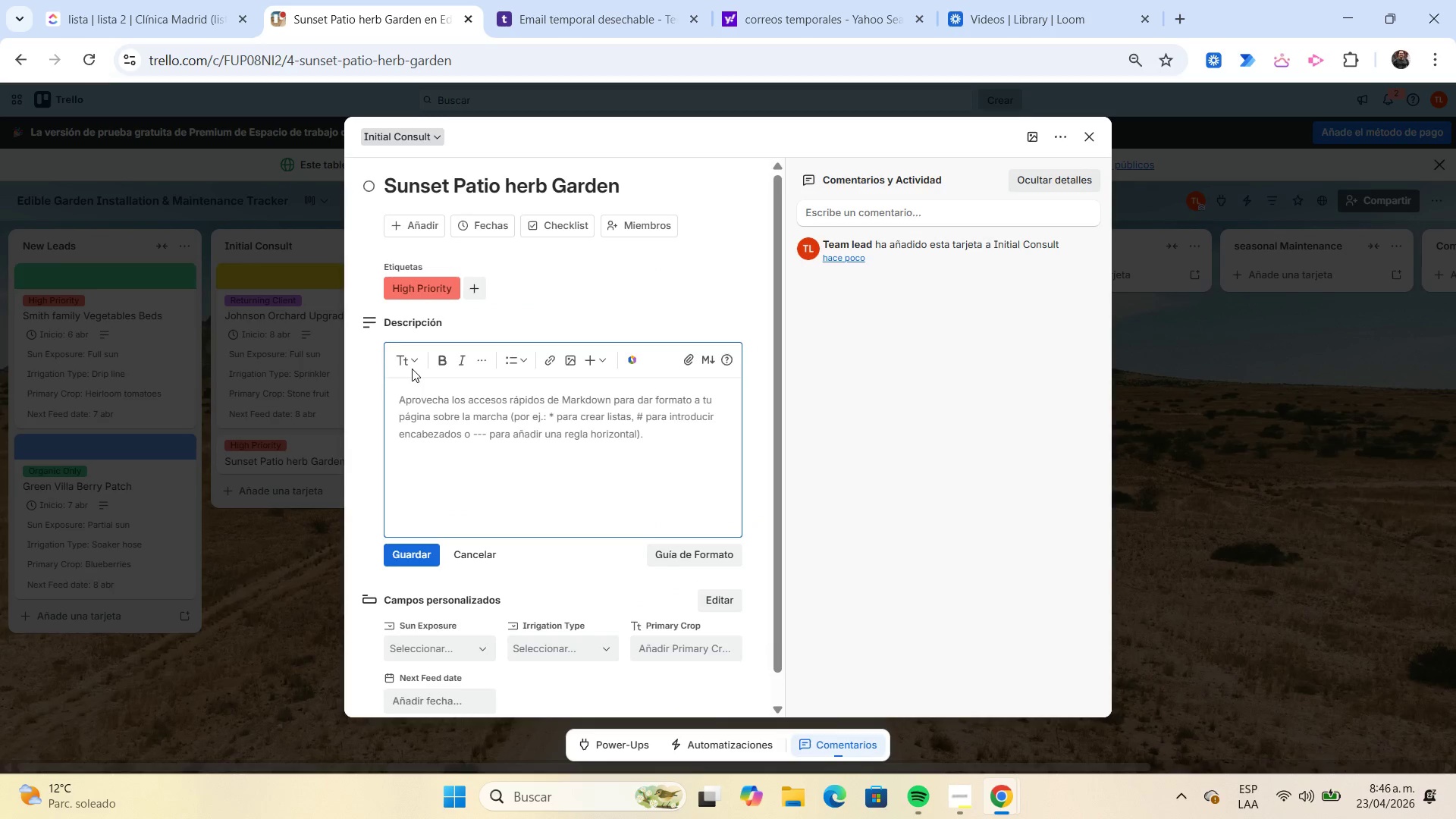 
type(Compact herb garden beside outdoor kitchen. Client request rosemary, mint, thyme, parsley and basil.)
 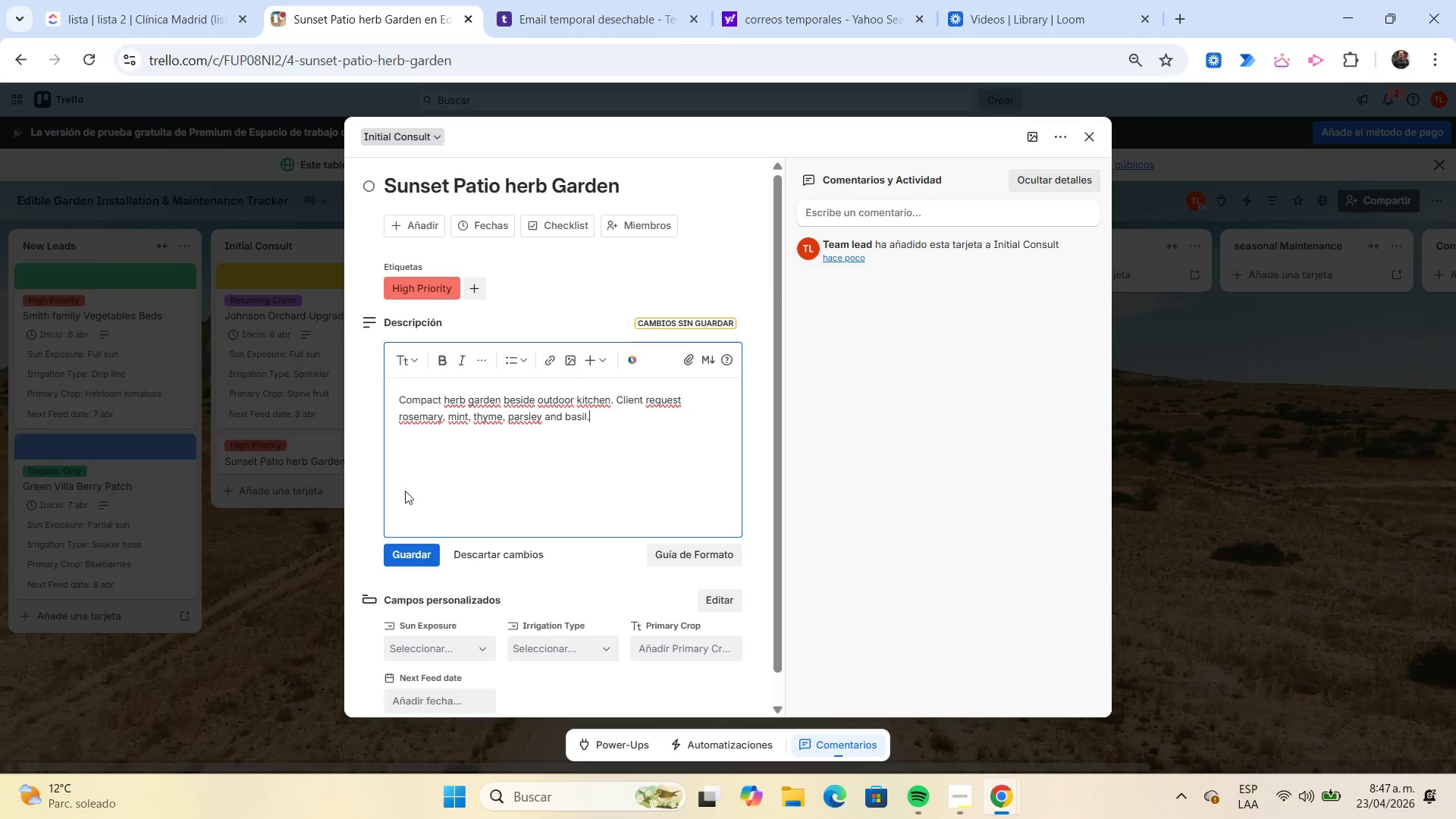 
left_click([397, 551])
 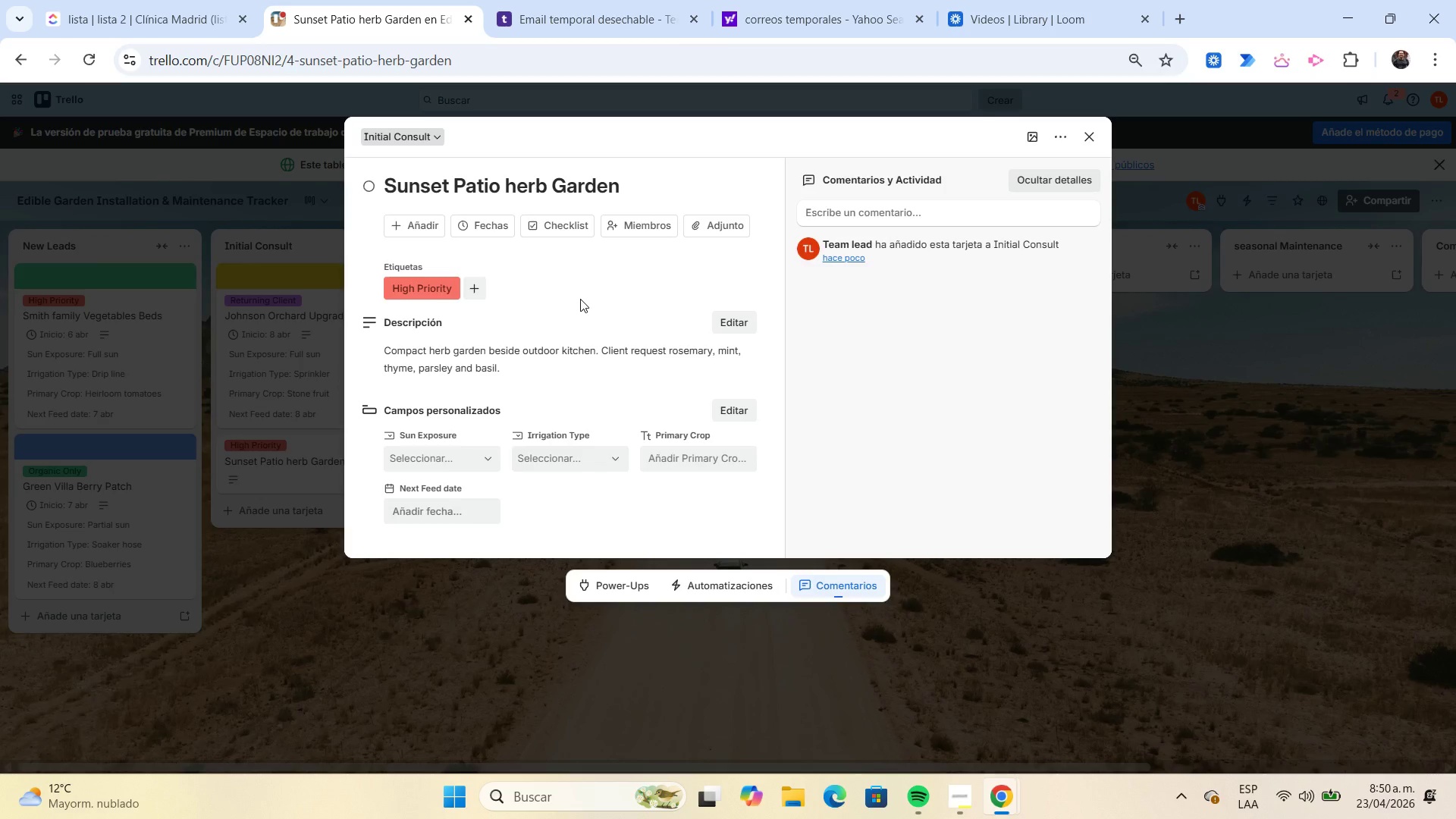 
wait(214.31)
 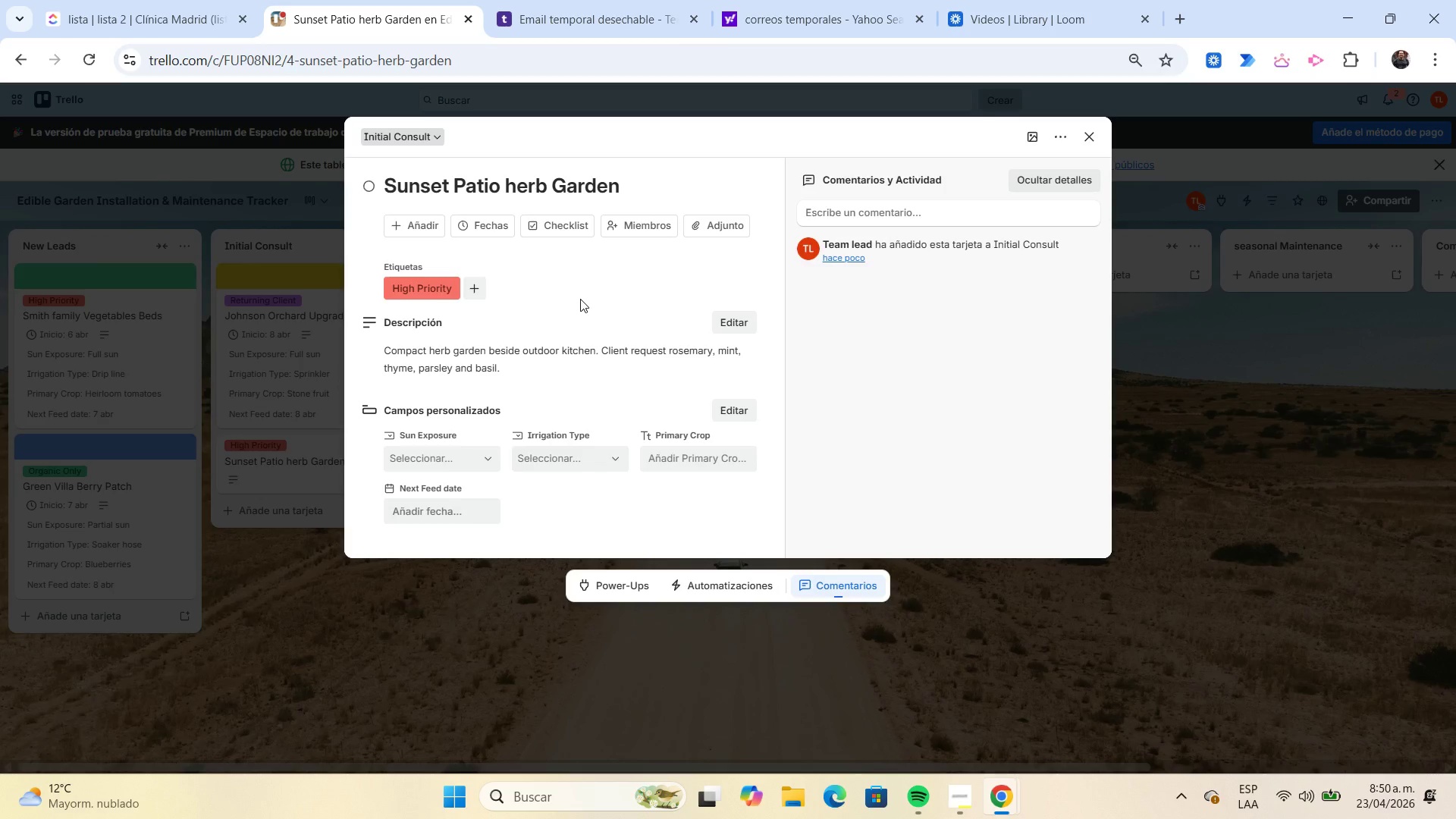 
left_click([580, 299])
 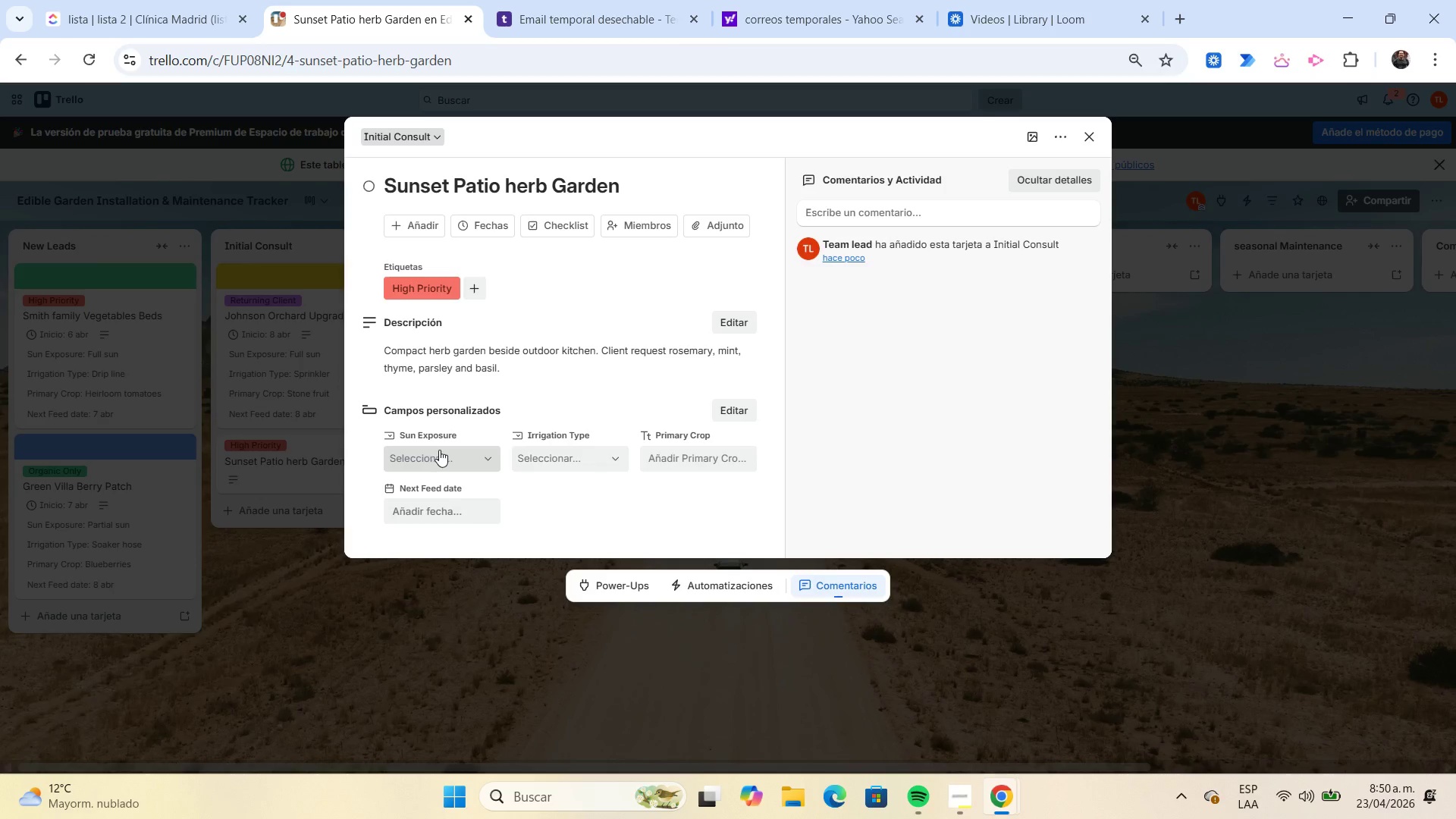 
left_click([439, 451])
 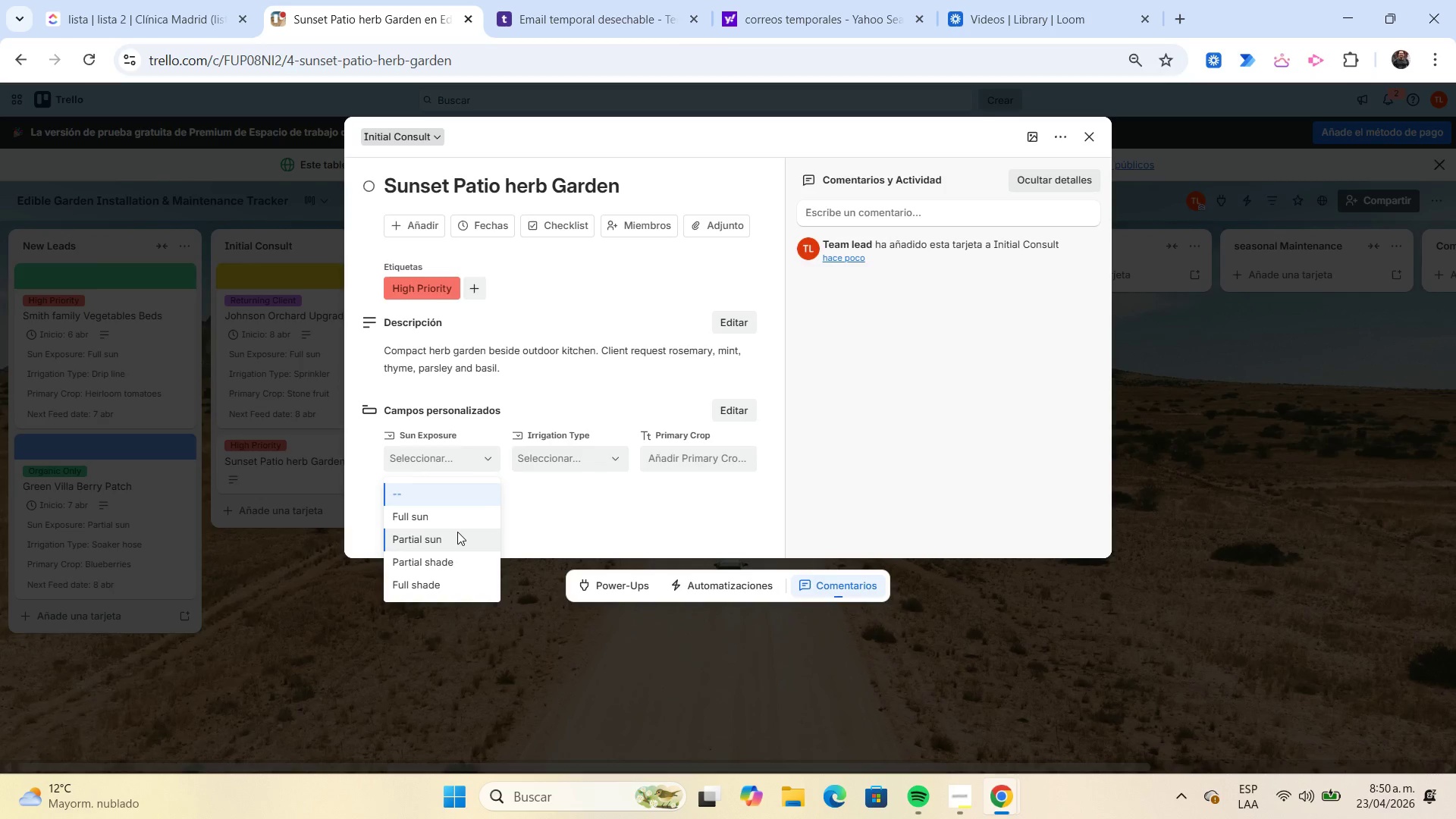 
wait(5.19)
 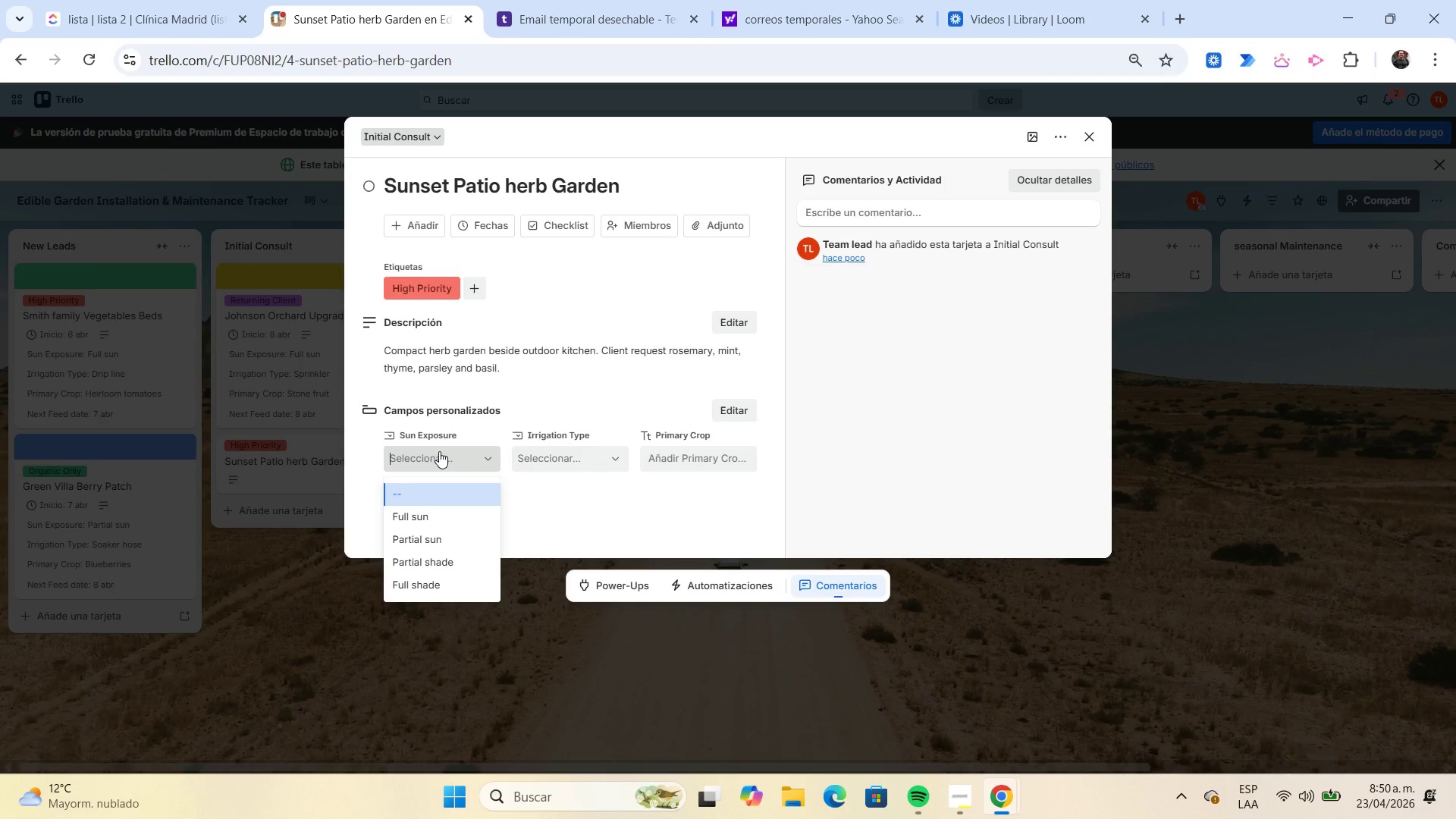 
left_click([461, 565])
 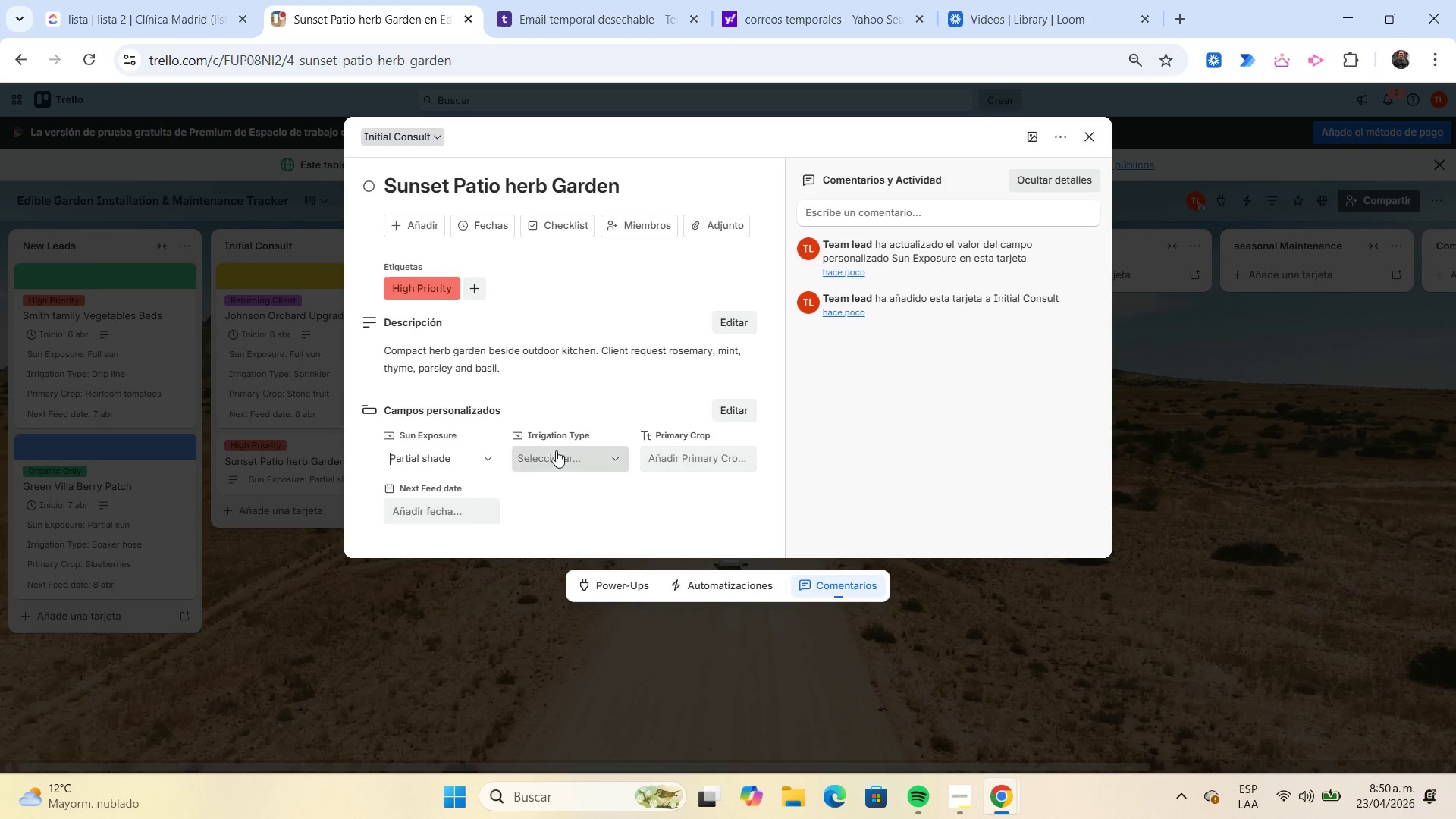 
left_click([556, 450])
 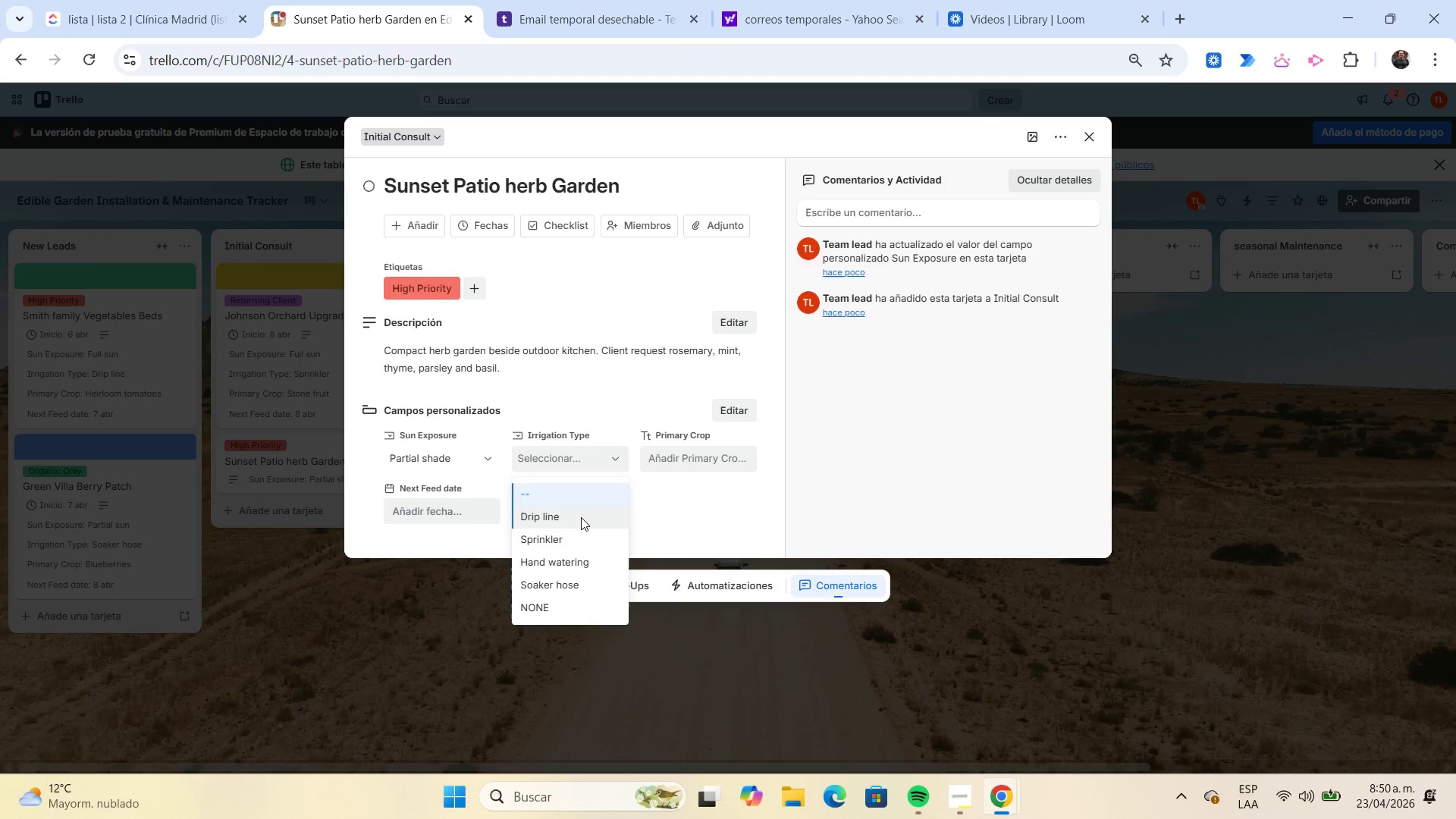 
left_click([588, 555])
 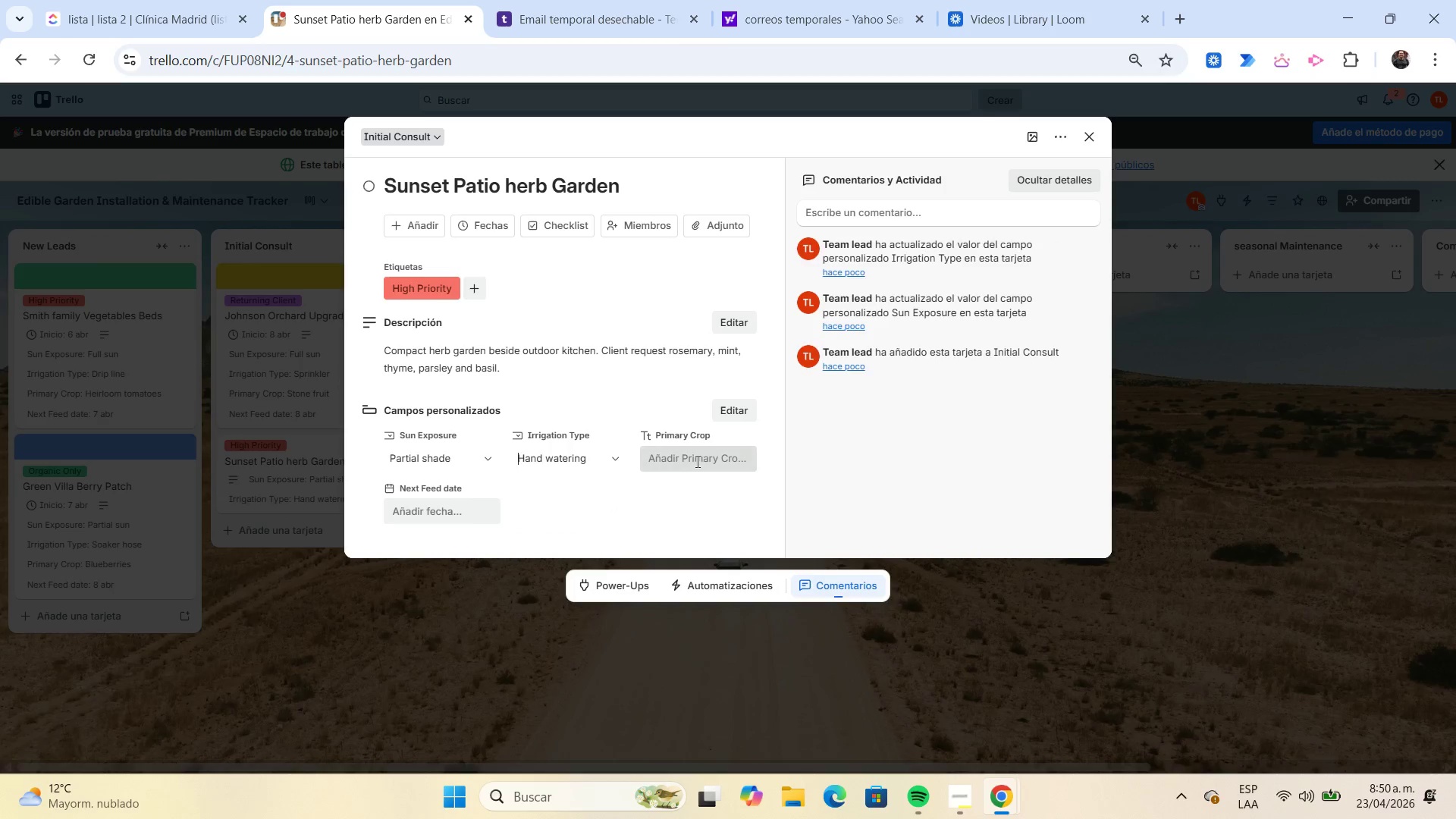 
left_click([696, 460])
 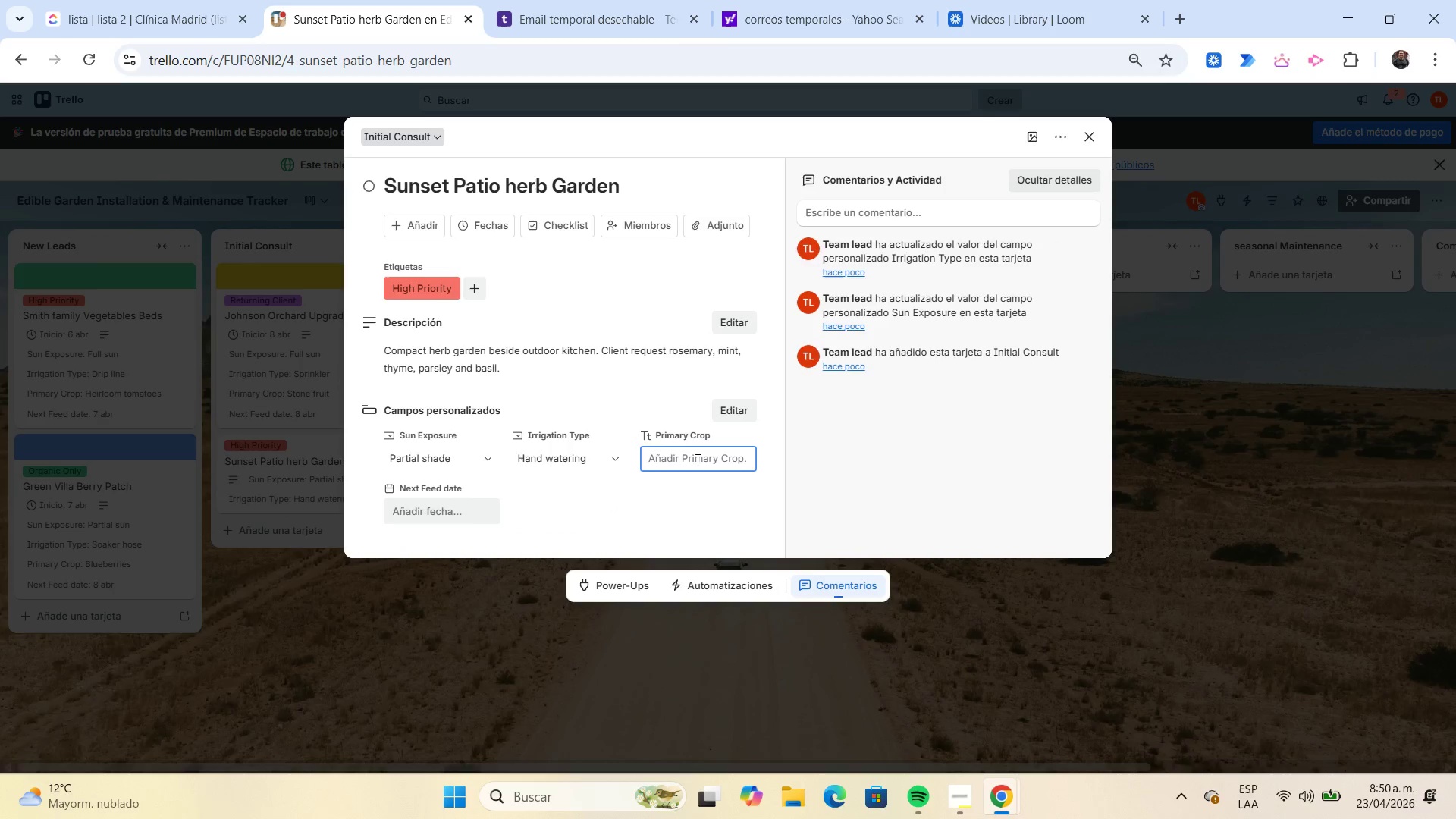 
type(Culinary Herbs)
 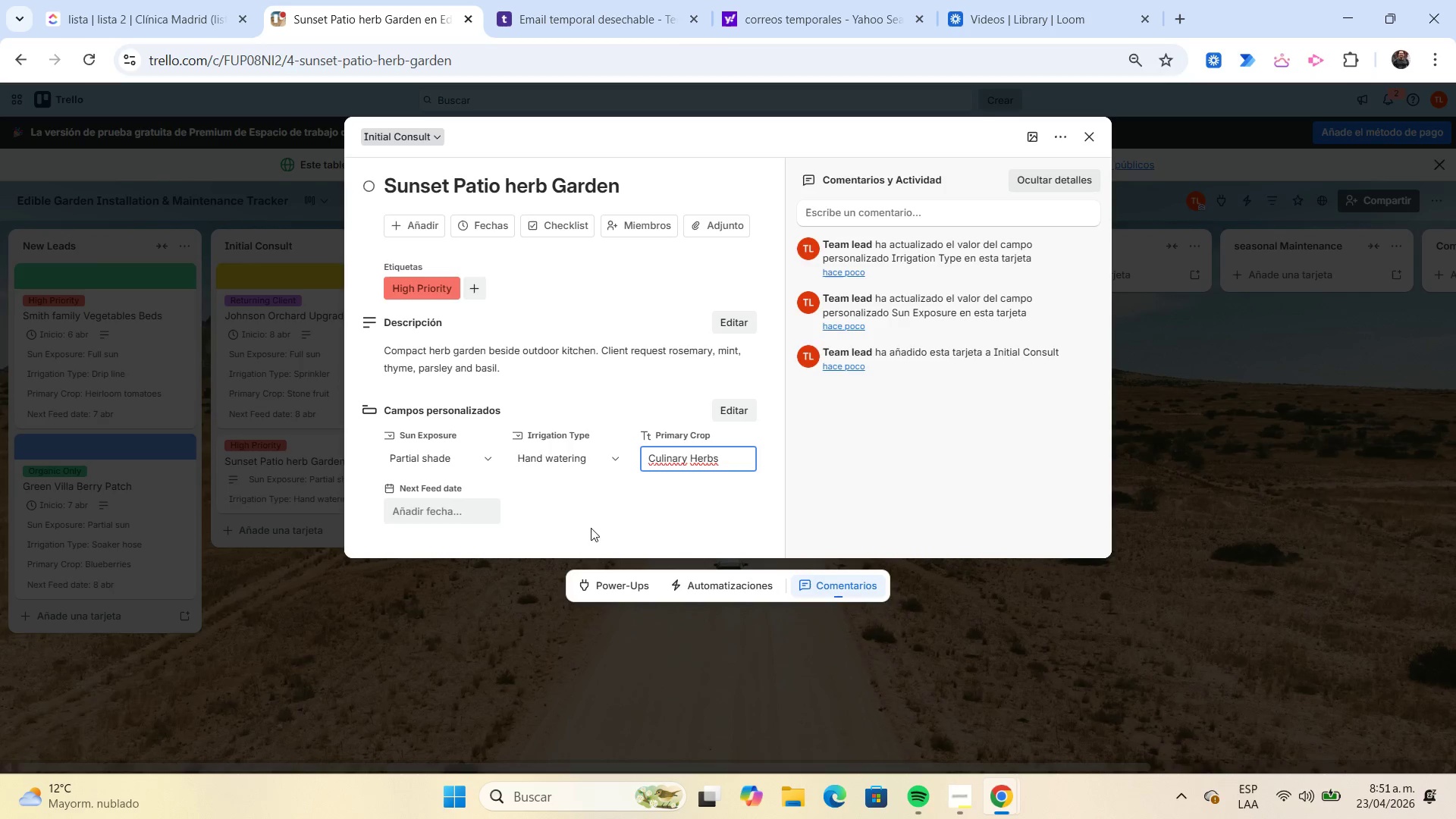 
left_click([476, 508])
 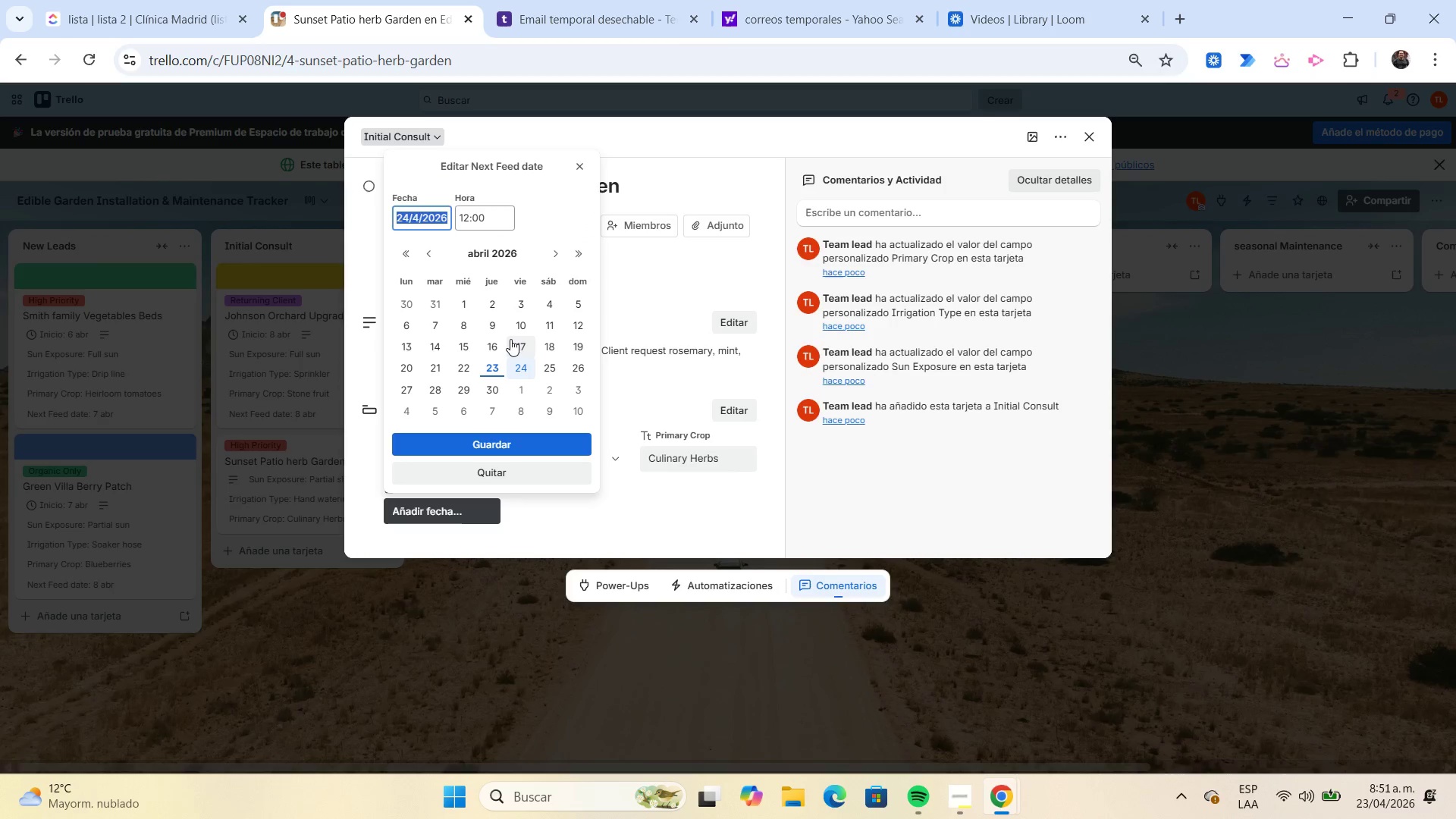 
left_click([495, 328])
 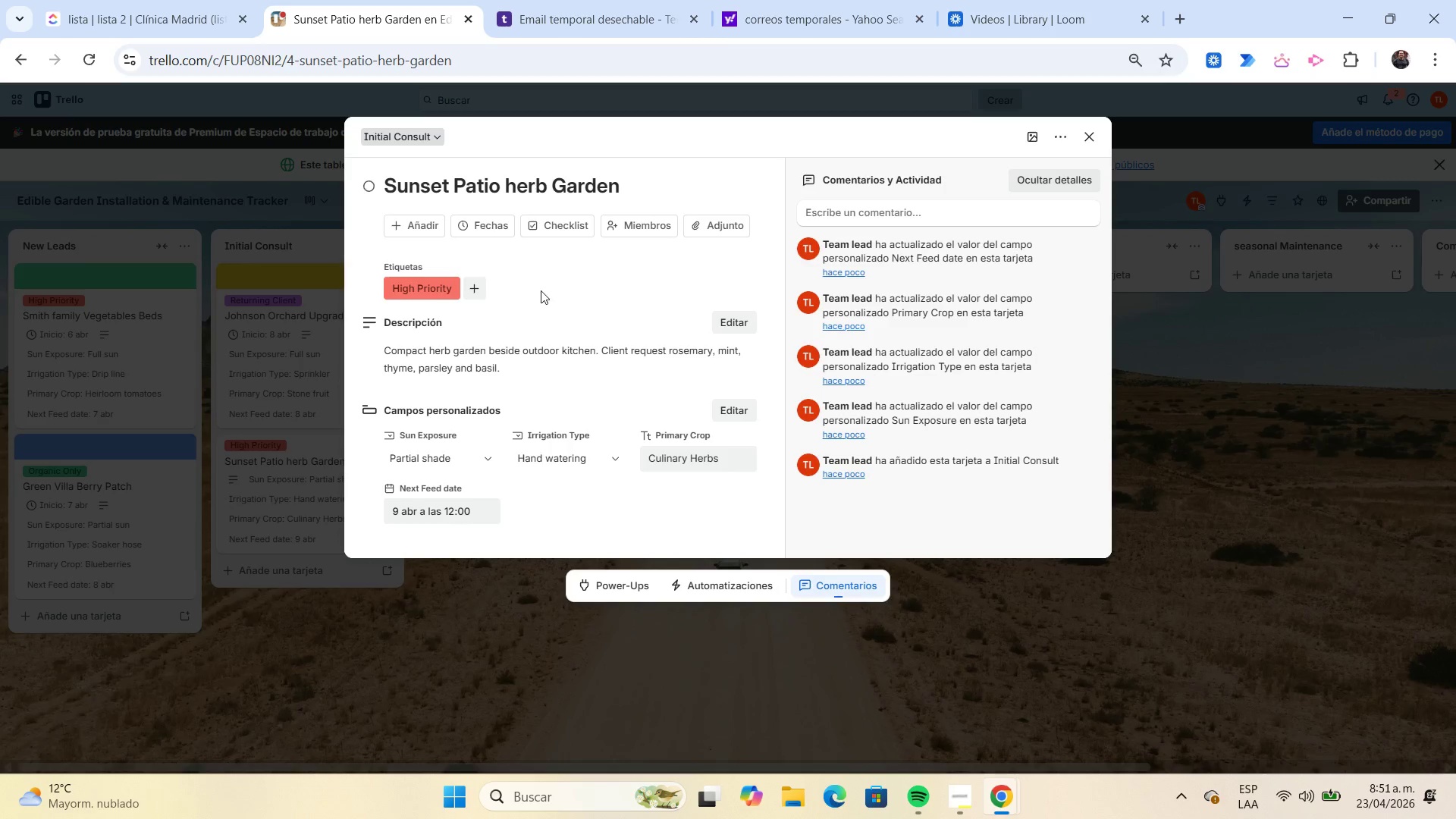 
left_click([485, 231])
 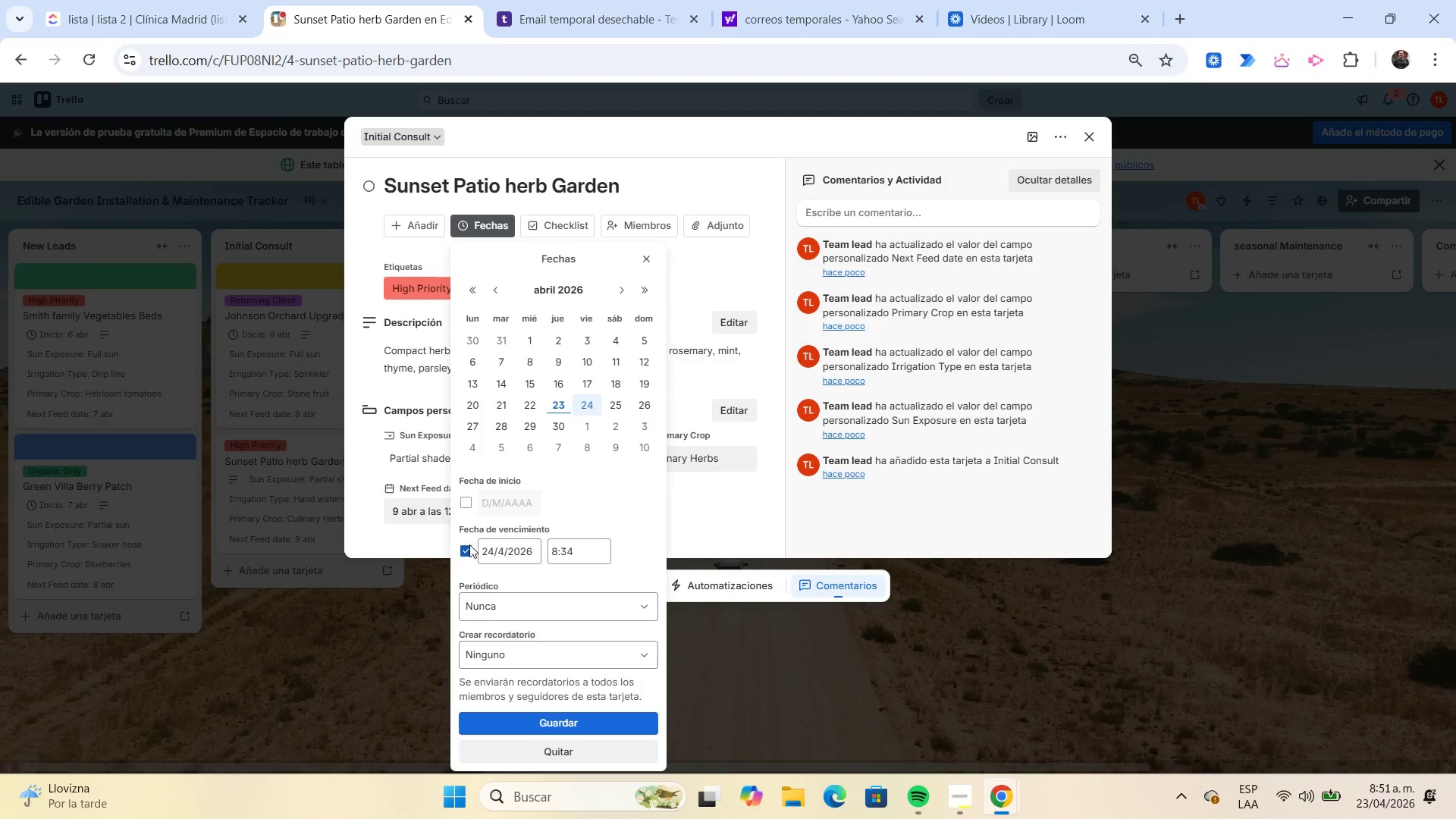 
left_click([469, 547])
 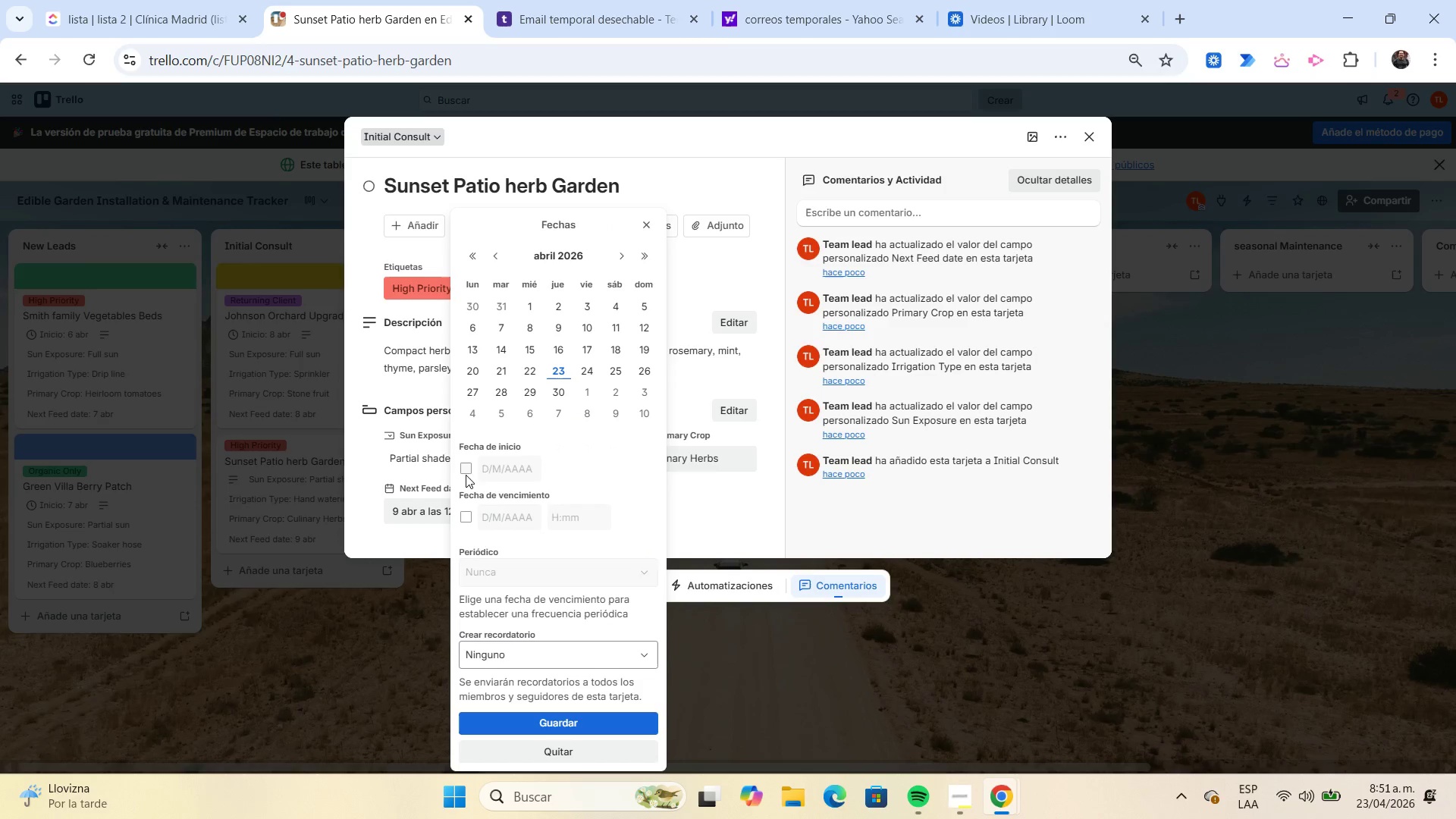 
left_click([463, 471])
 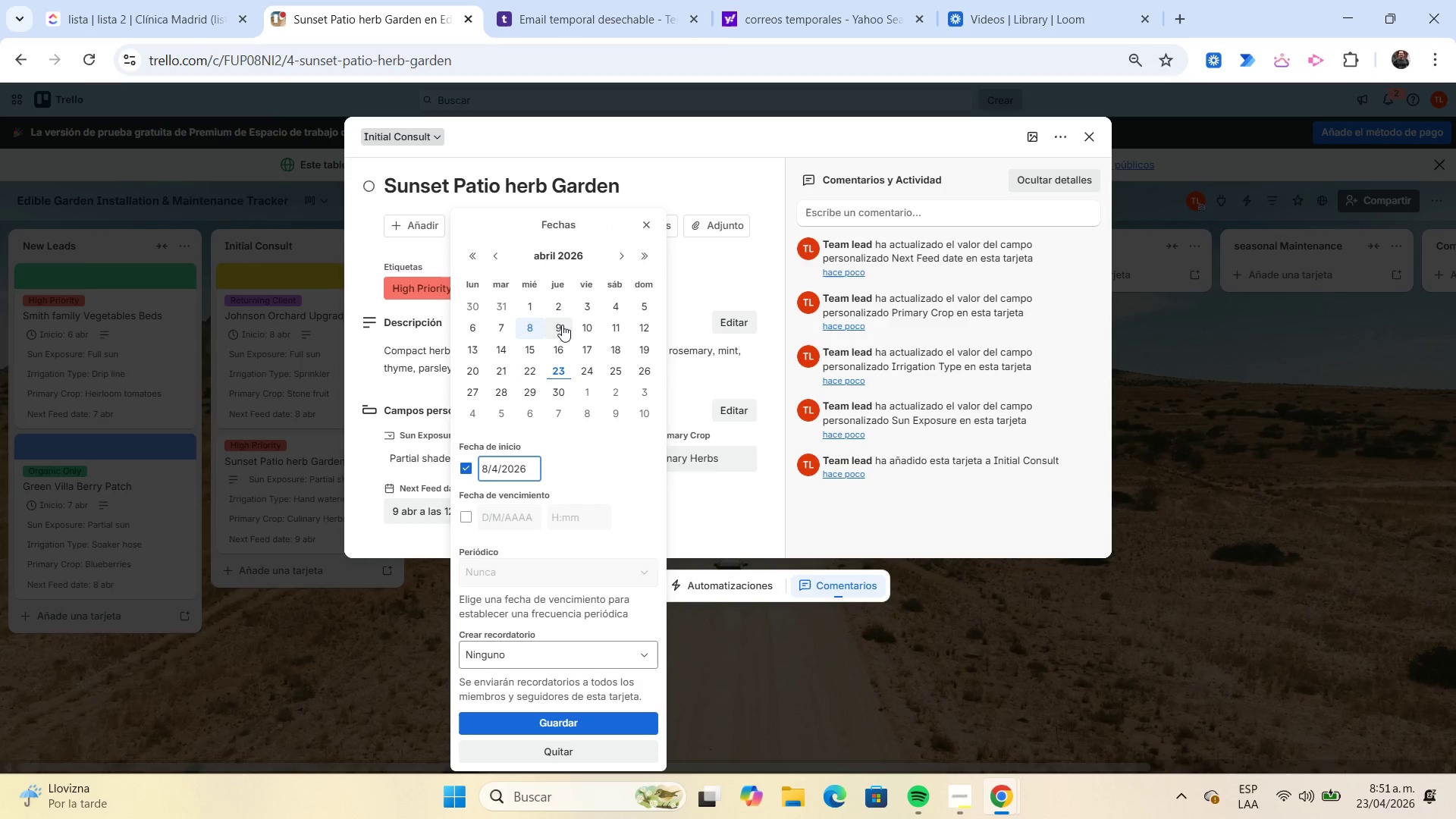 
left_click([561, 325])
 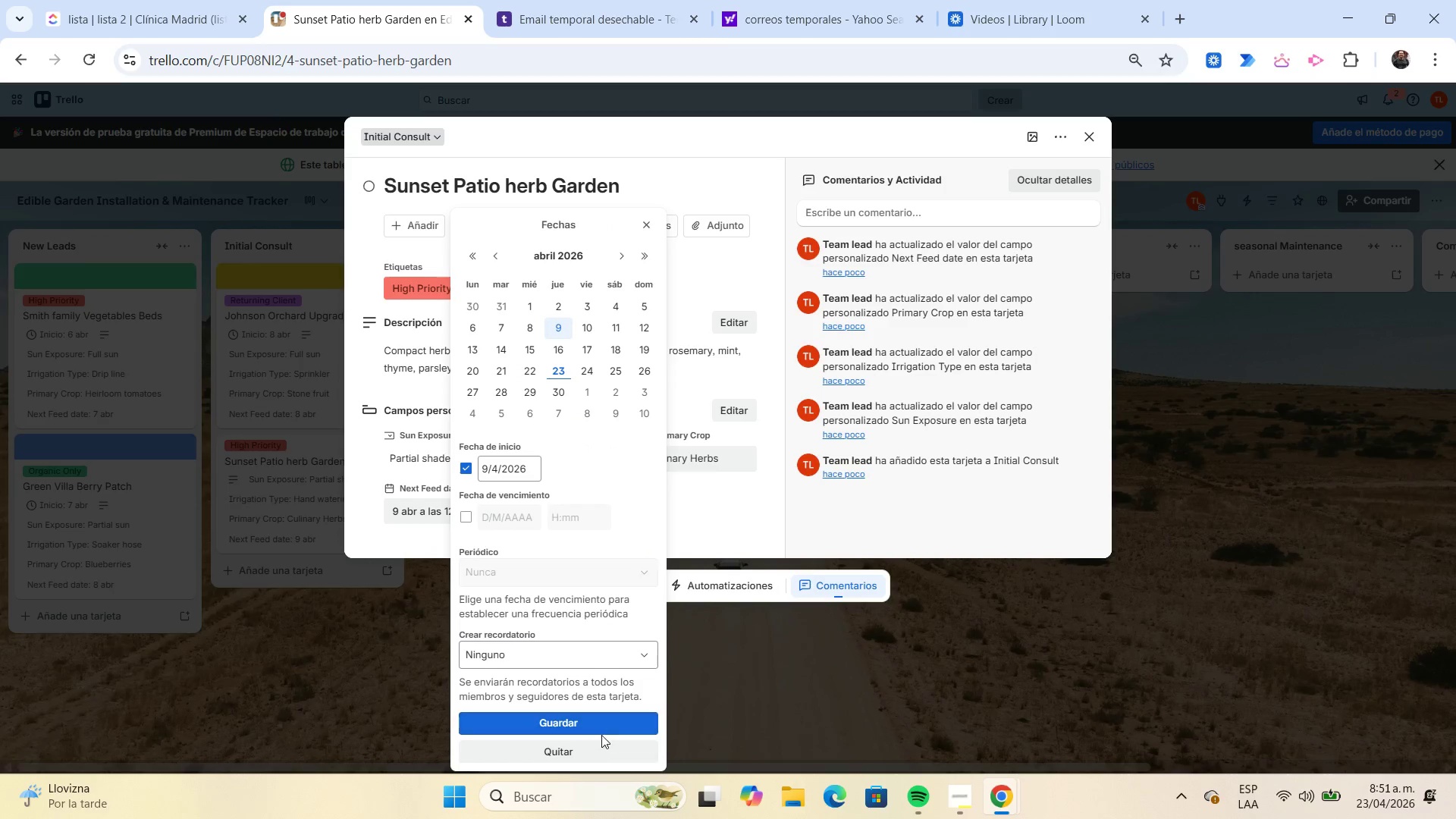 
left_click([600, 722])
 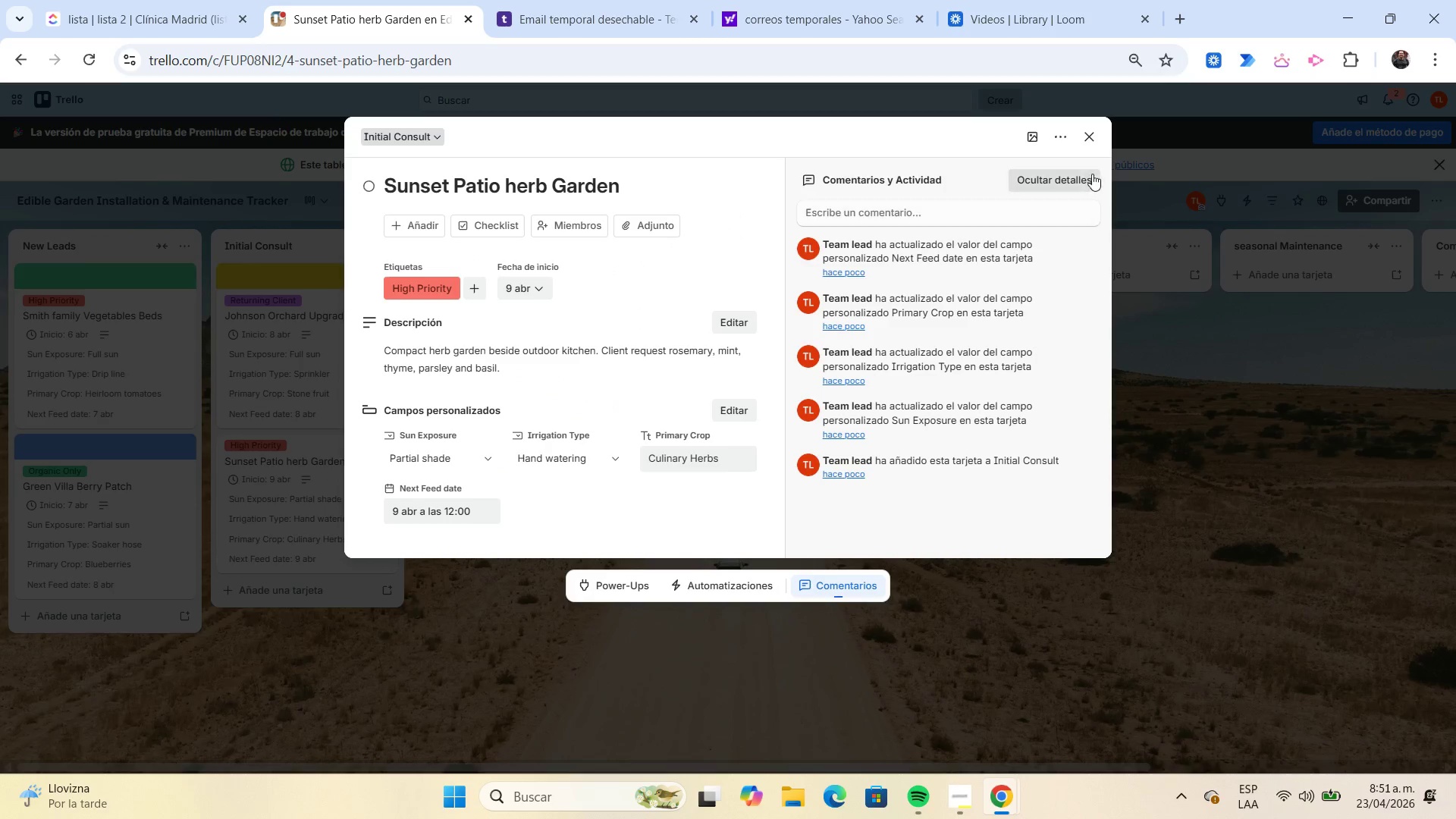 
left_click([1094, 140])
 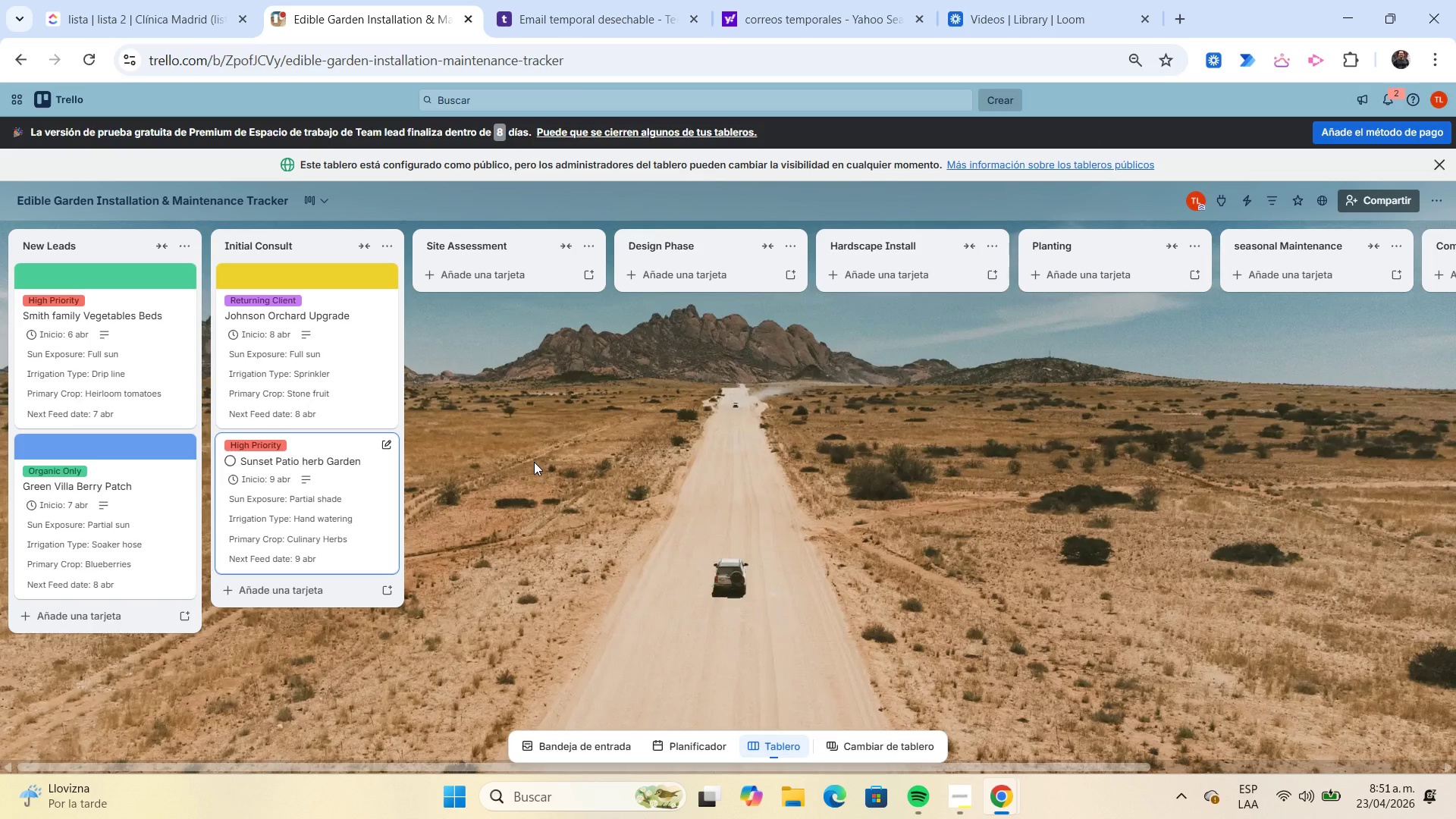 
wait(9.22)
 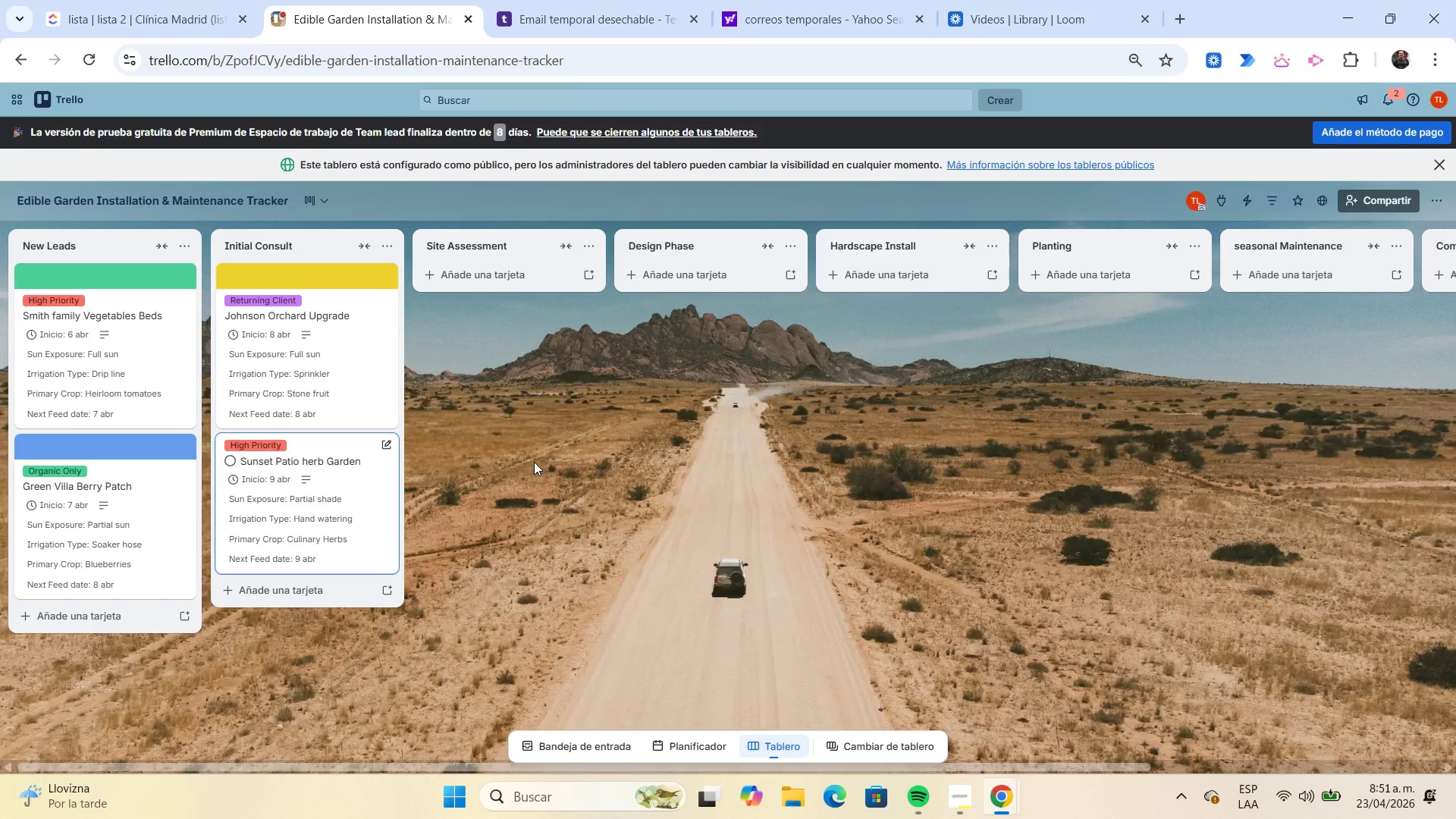 
left_click([491, 279])
 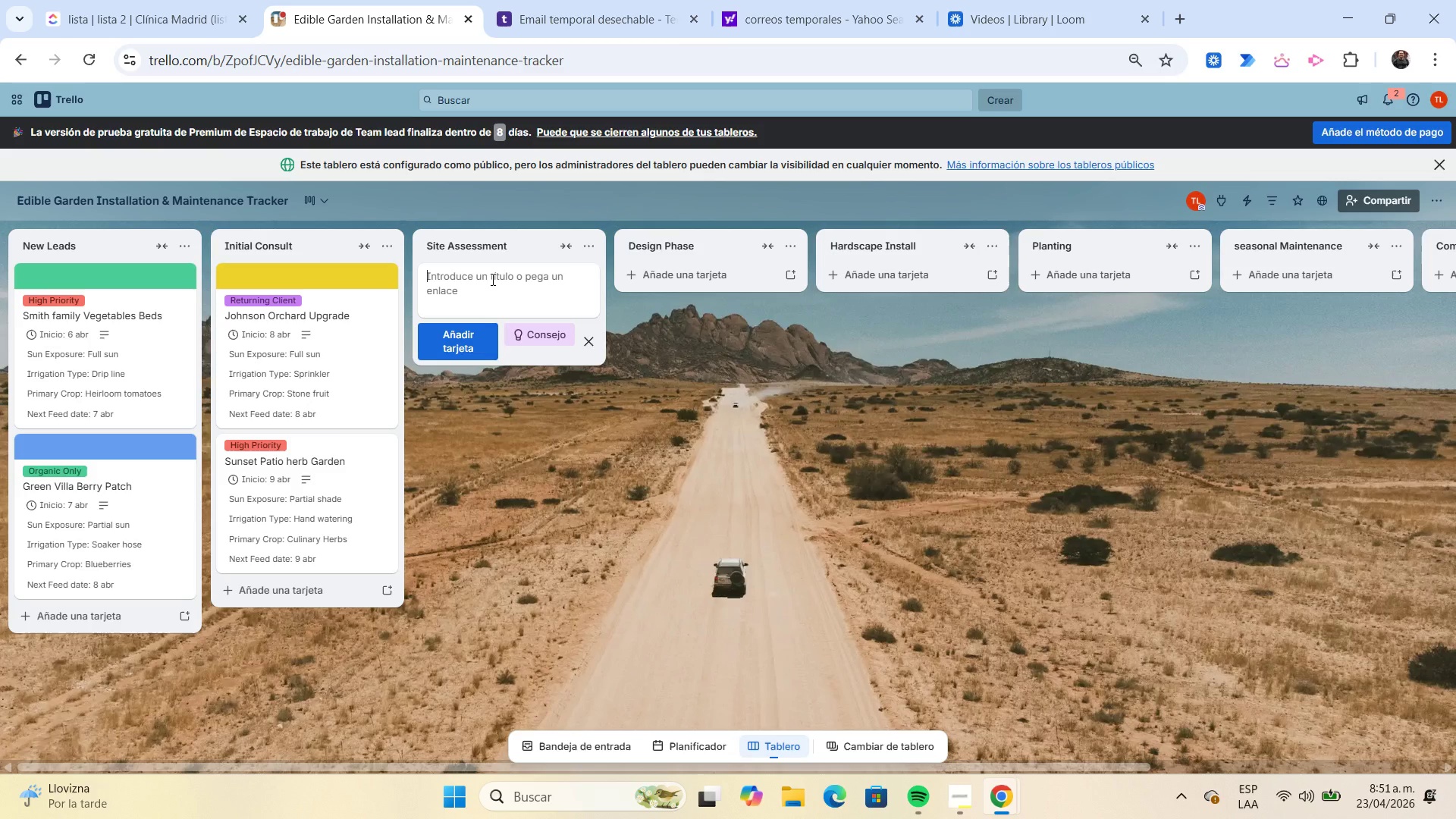 
type(Riverstone Backyard Farm)
 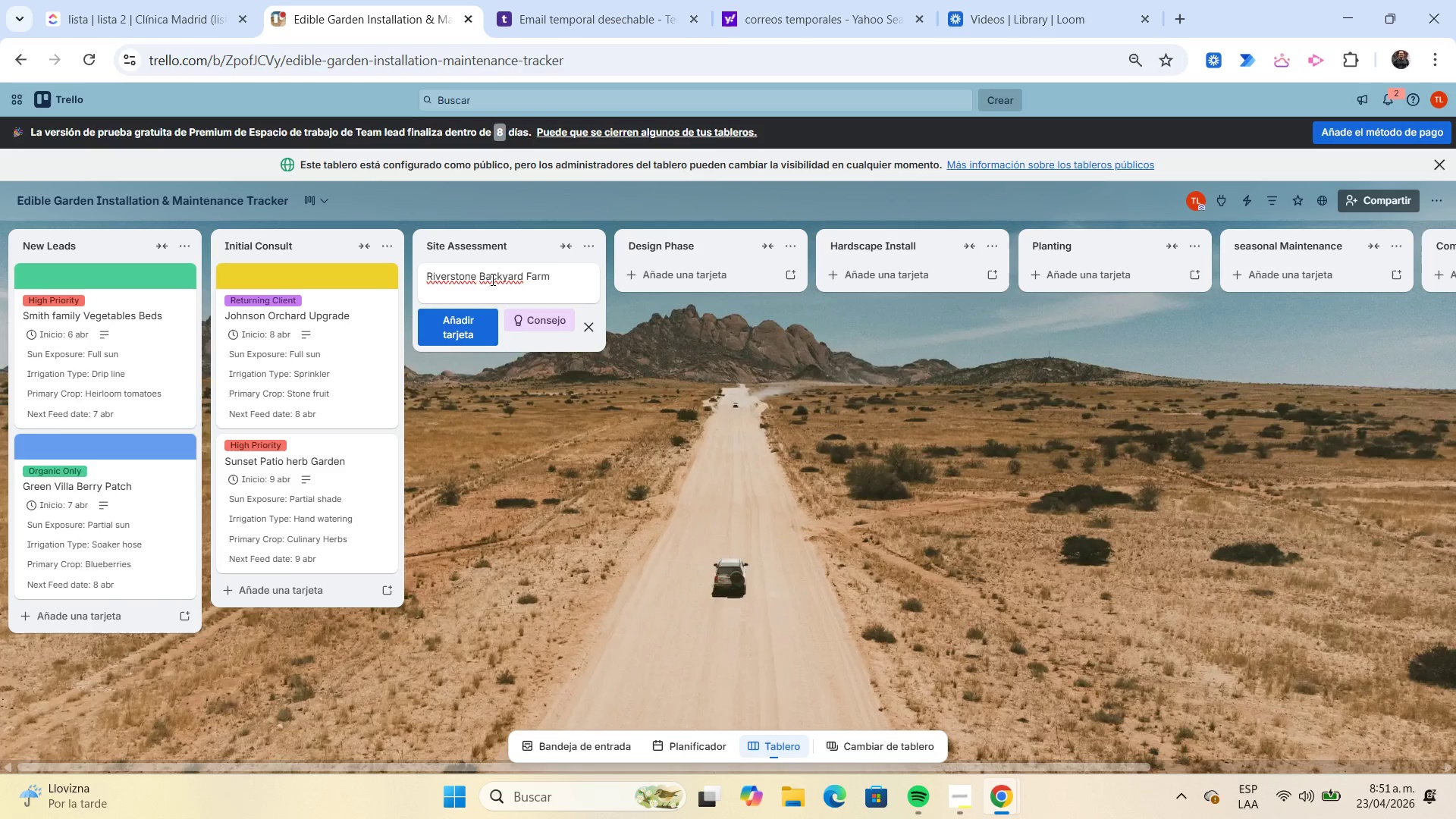 
key(Enter)
 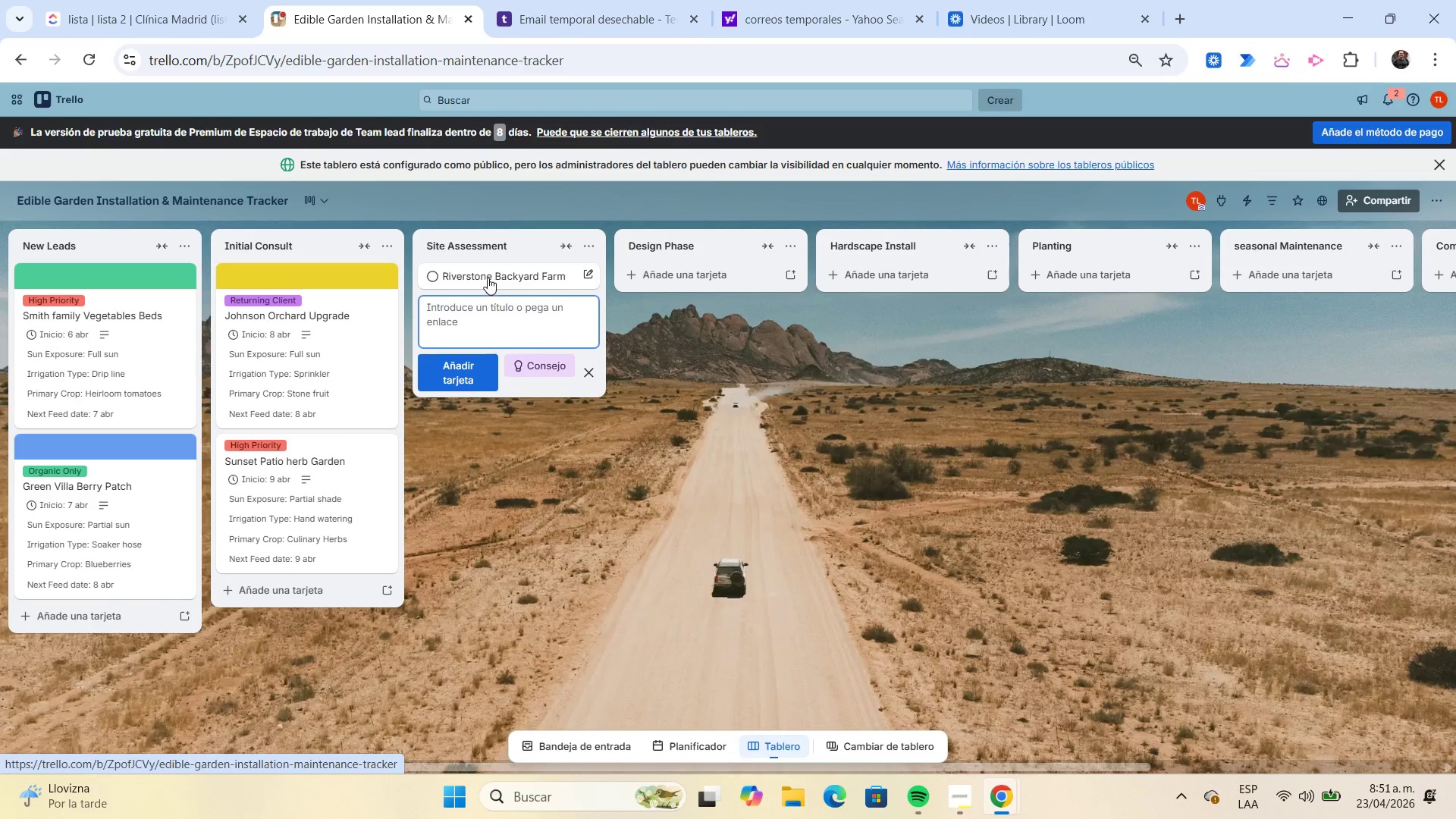 
left_click([488, 278])
 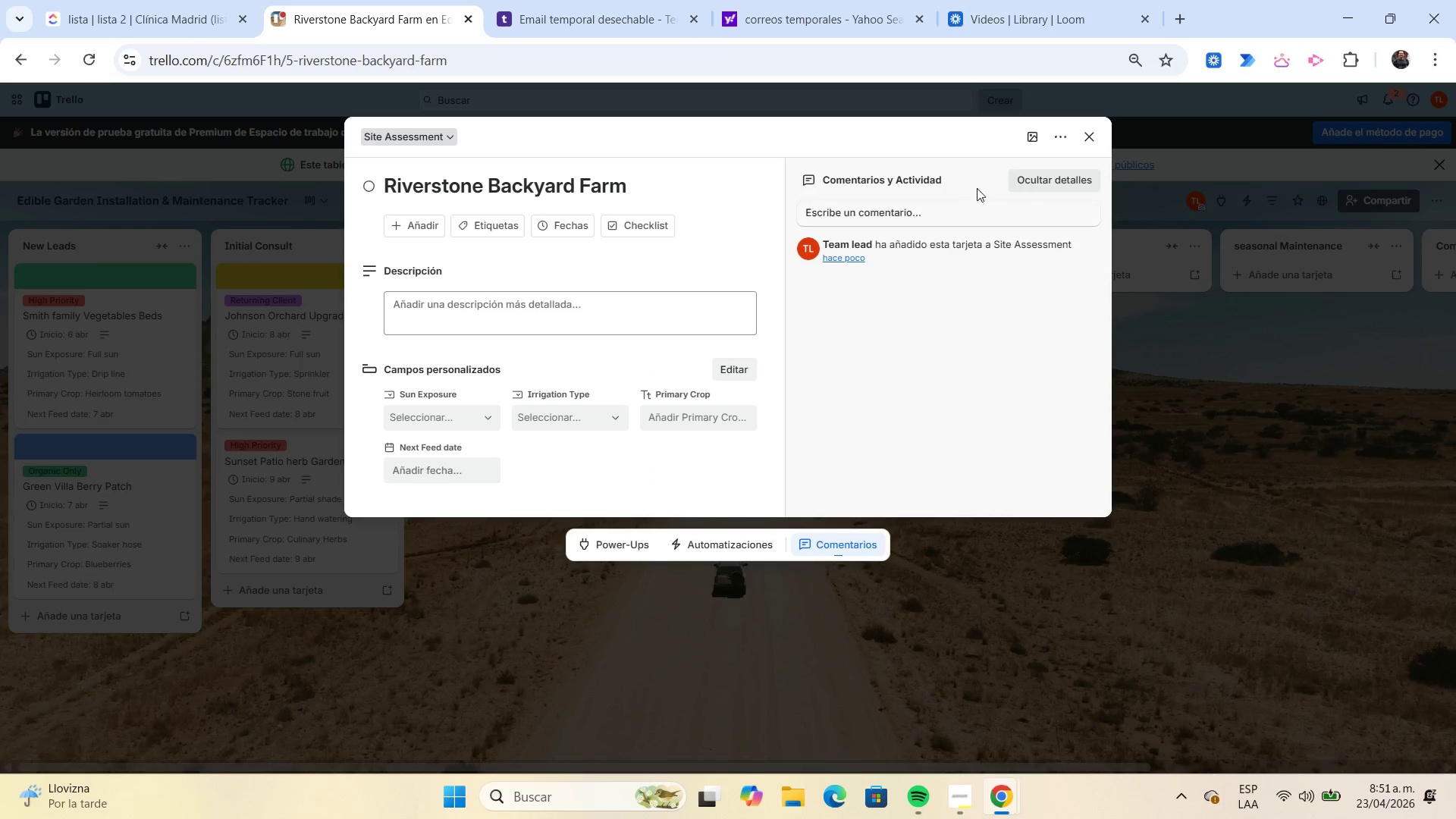 
left_click([1030, 144])
 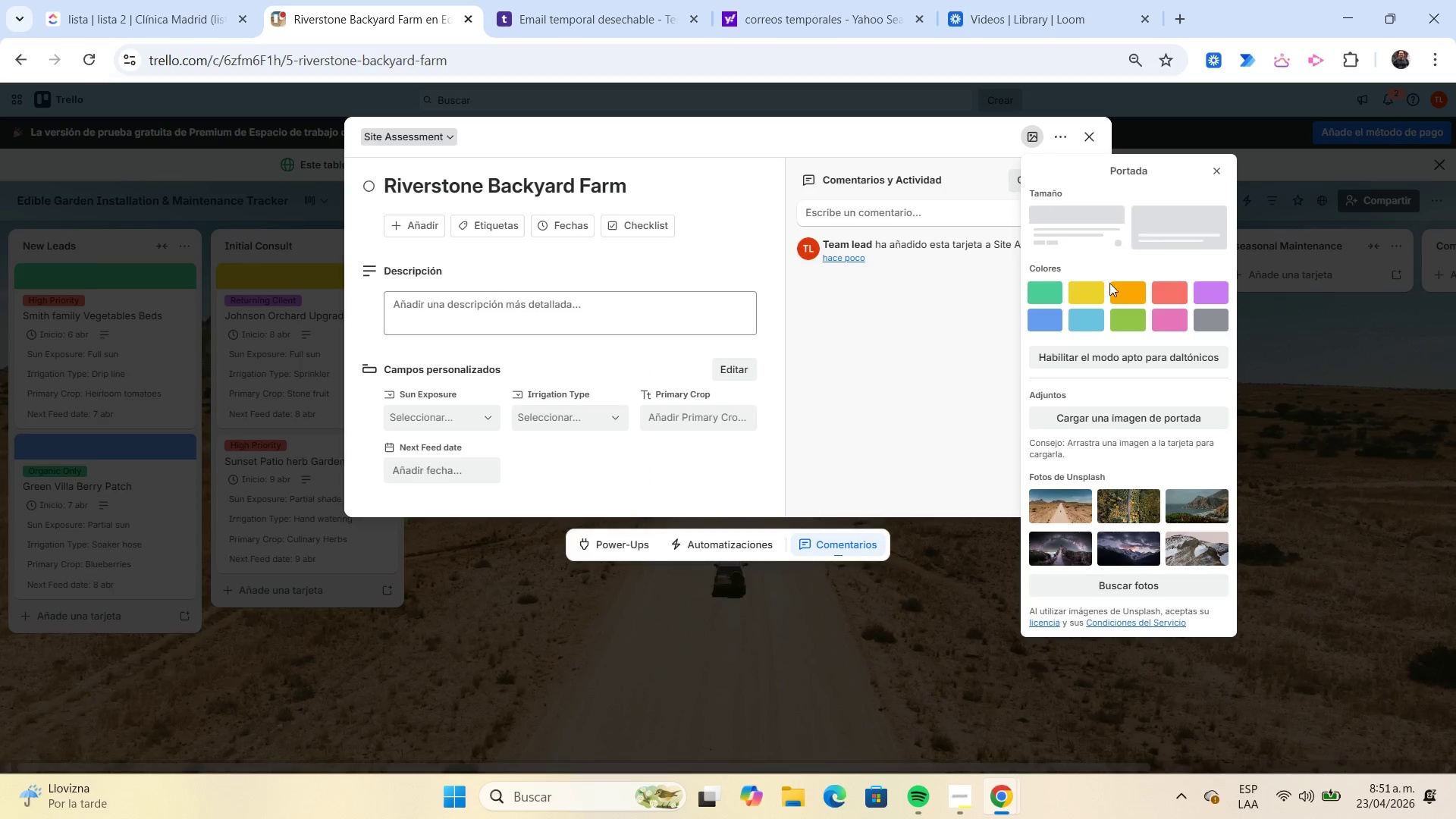 
left_click([1127, 296])
 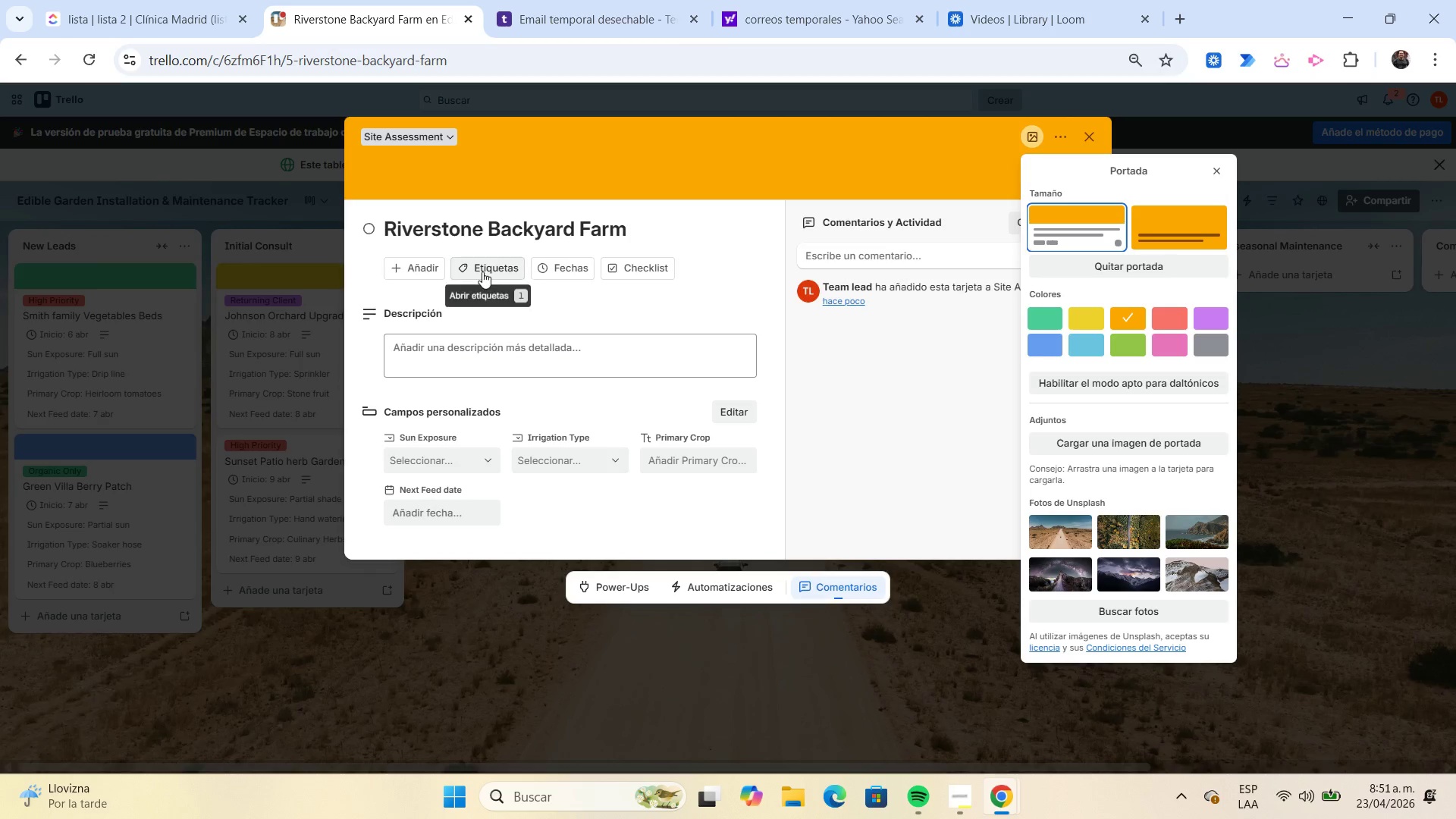 
left_click([482, 271])
 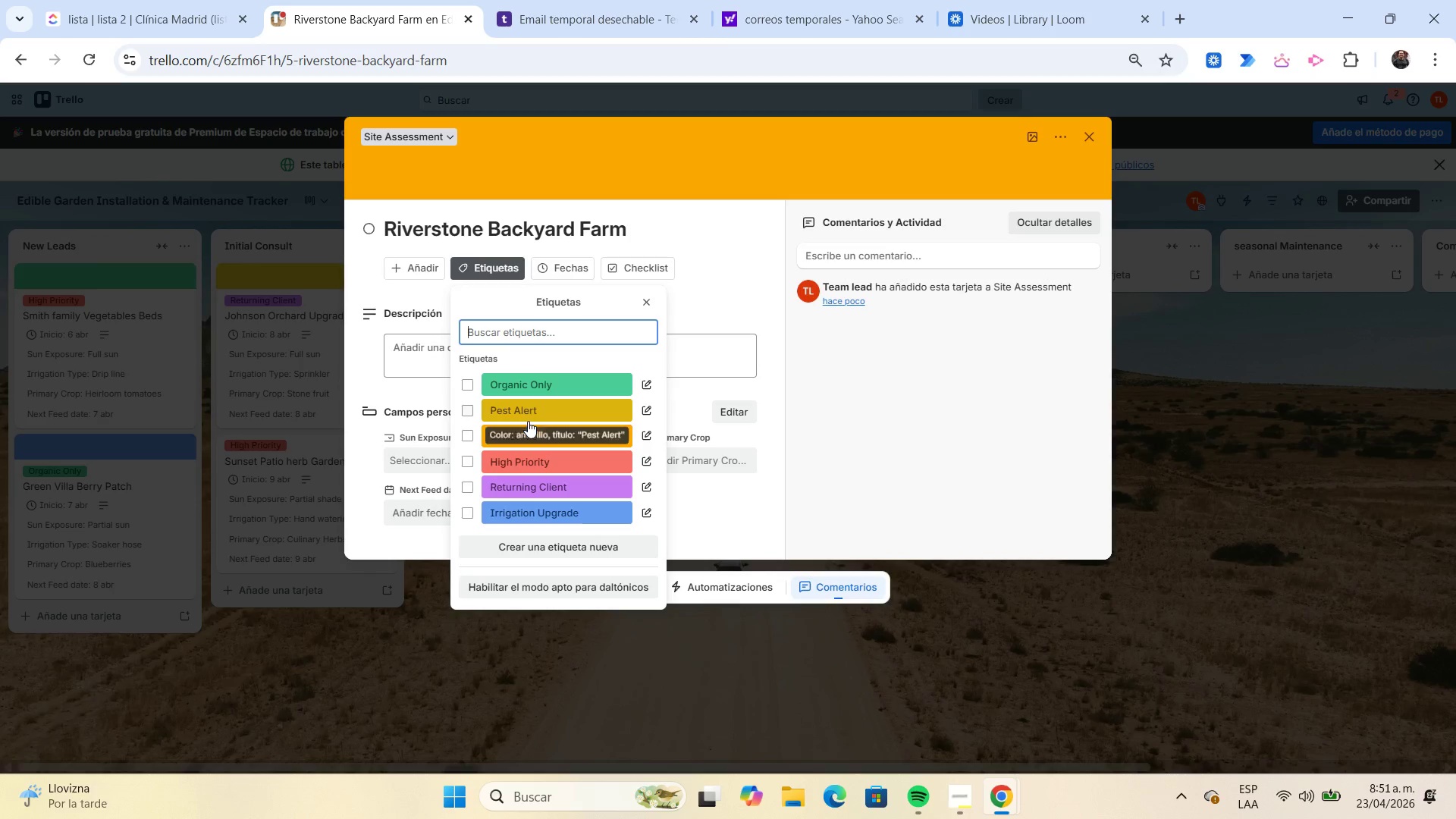 
left_click([533, 436])
 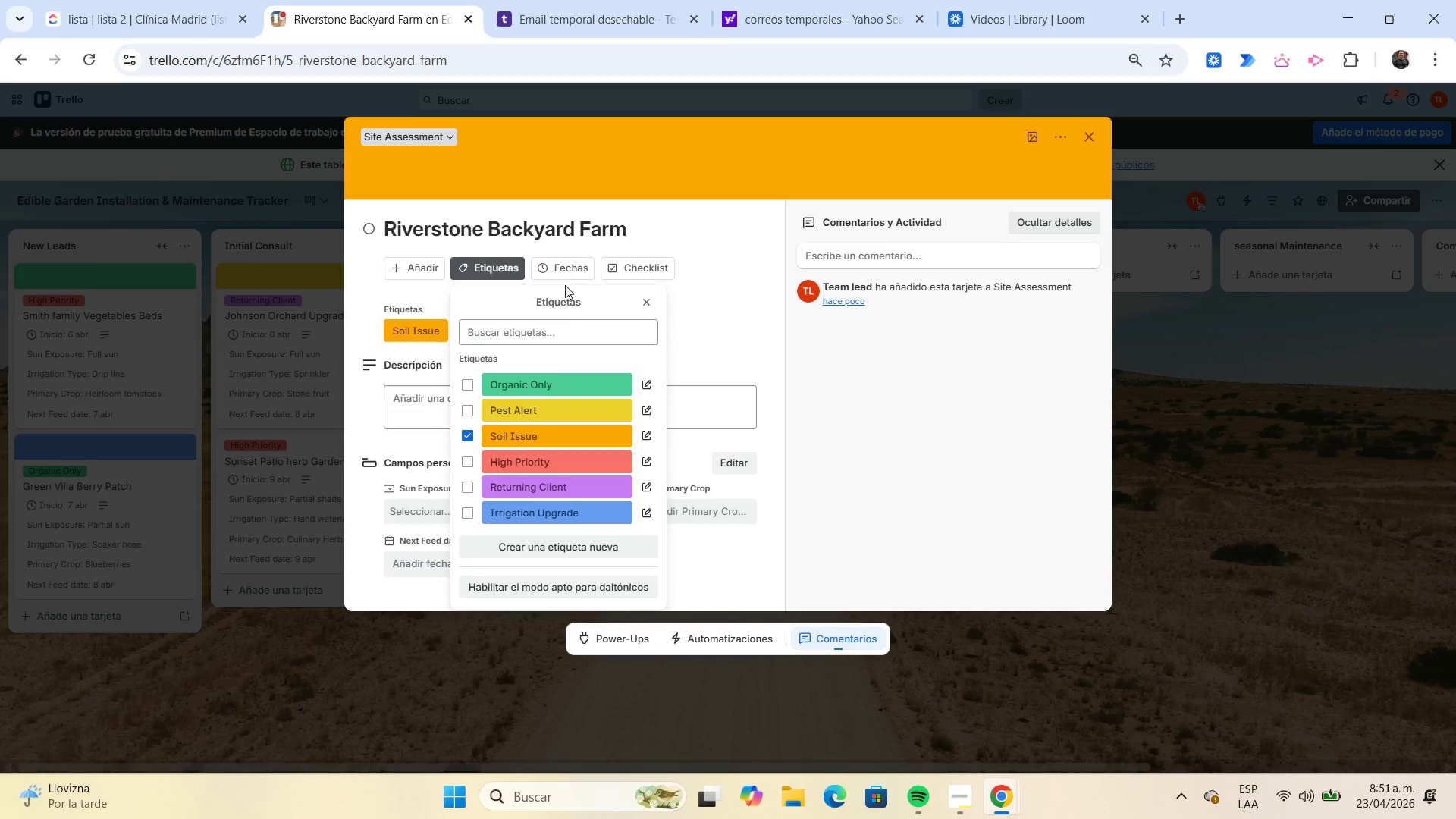 
left_click([557, 270])
 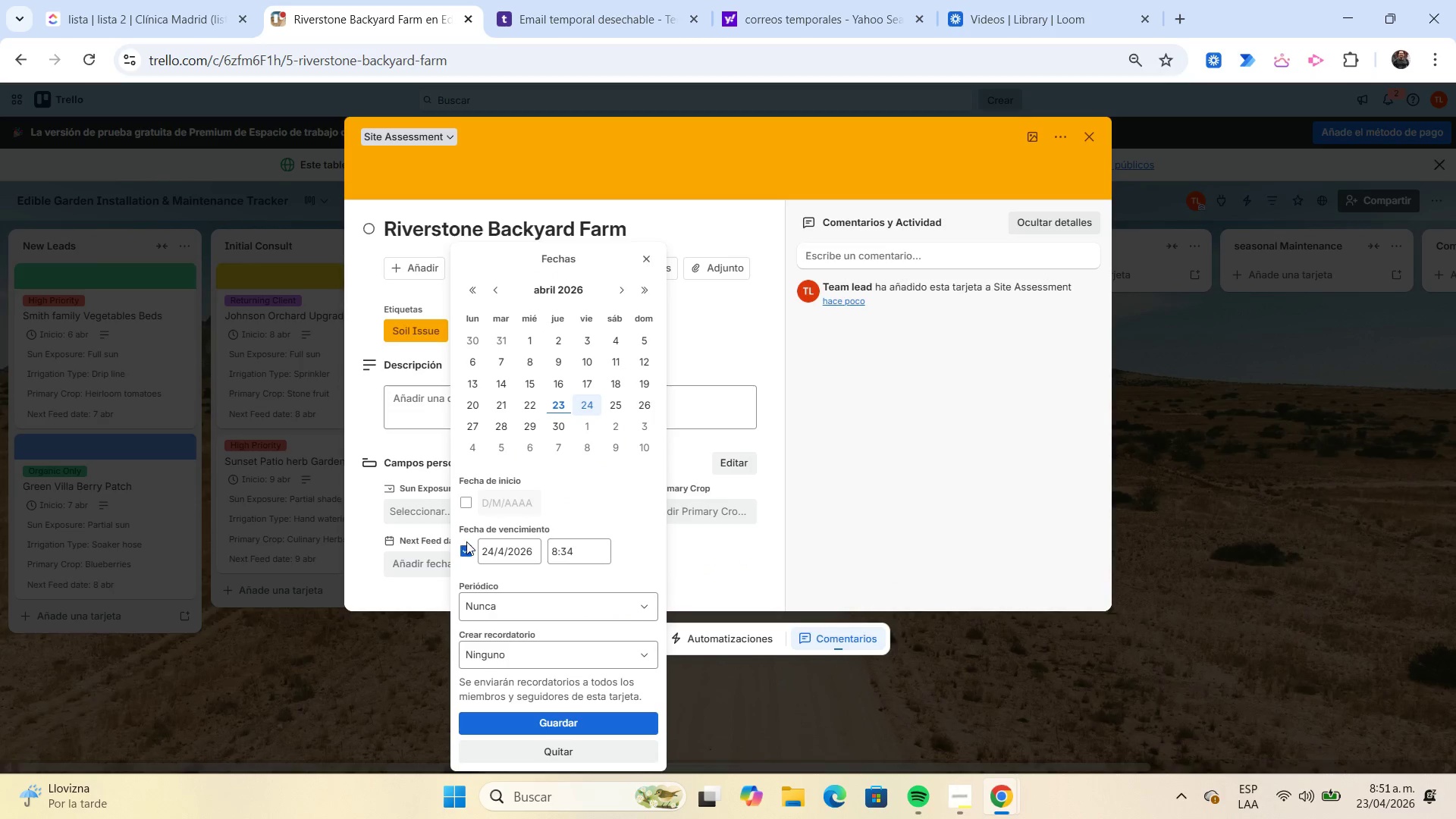 
left_click([469, 550])
 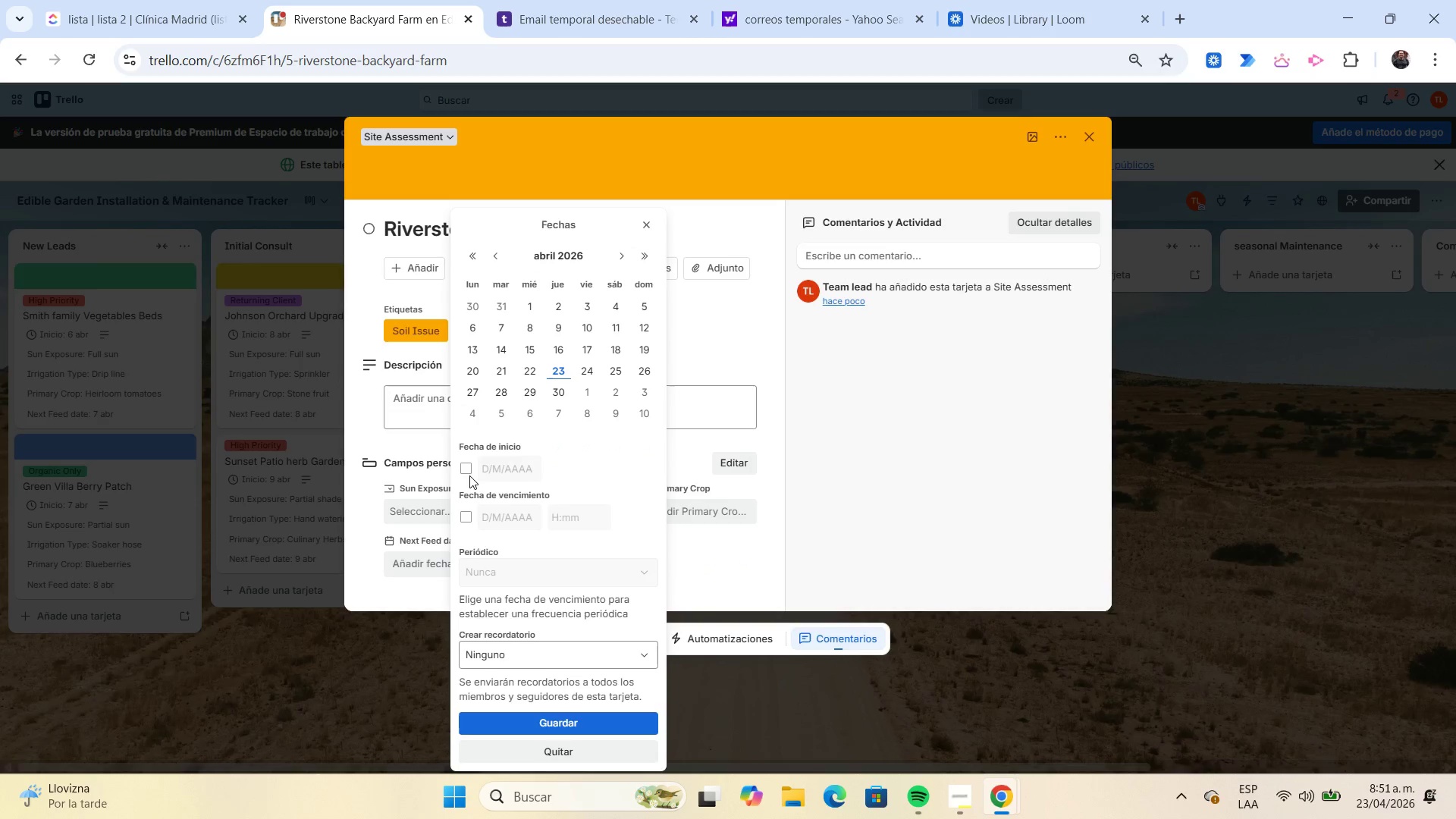 
left_click([466, 472])
 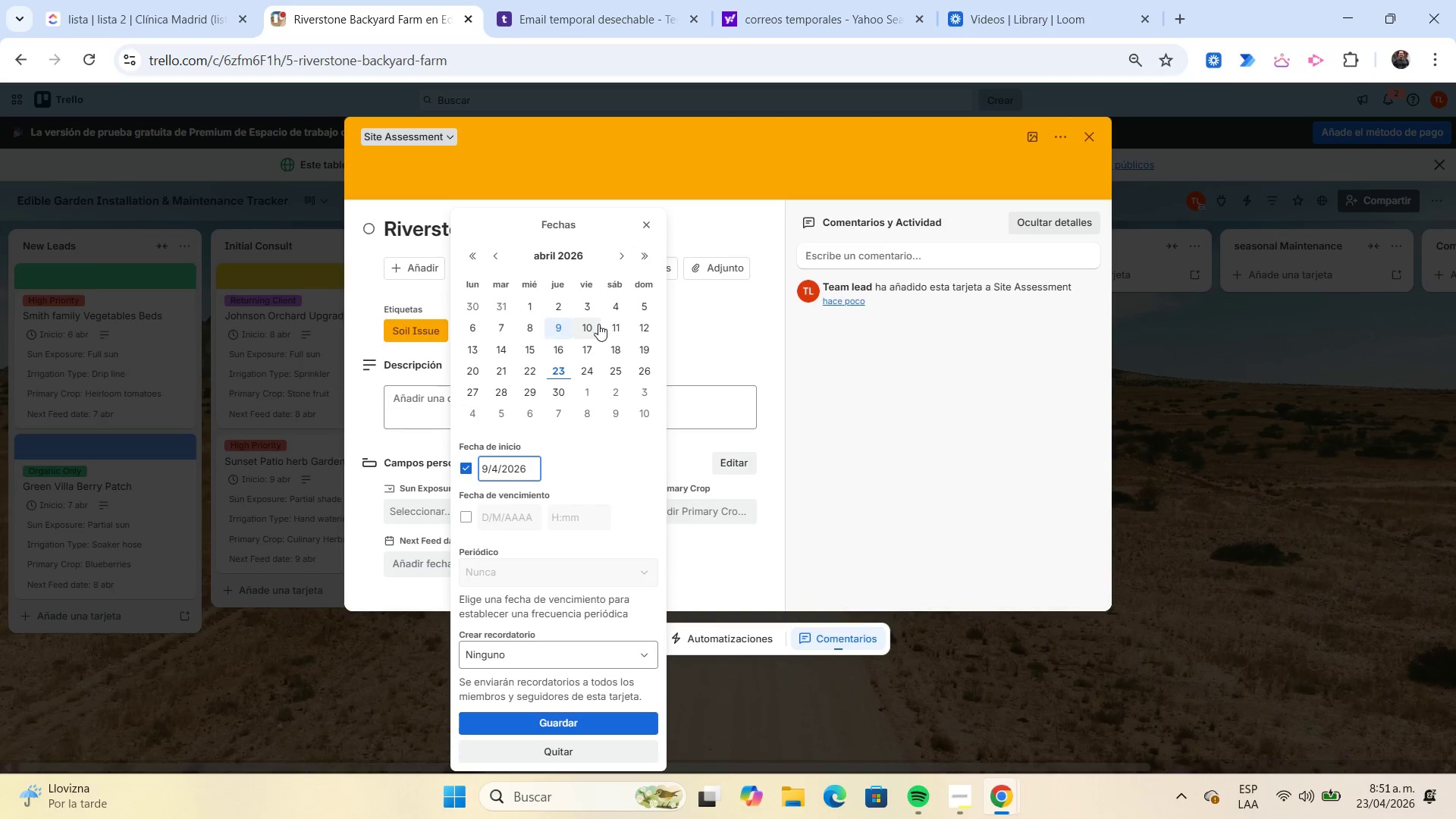 
left_click([593, 322])
 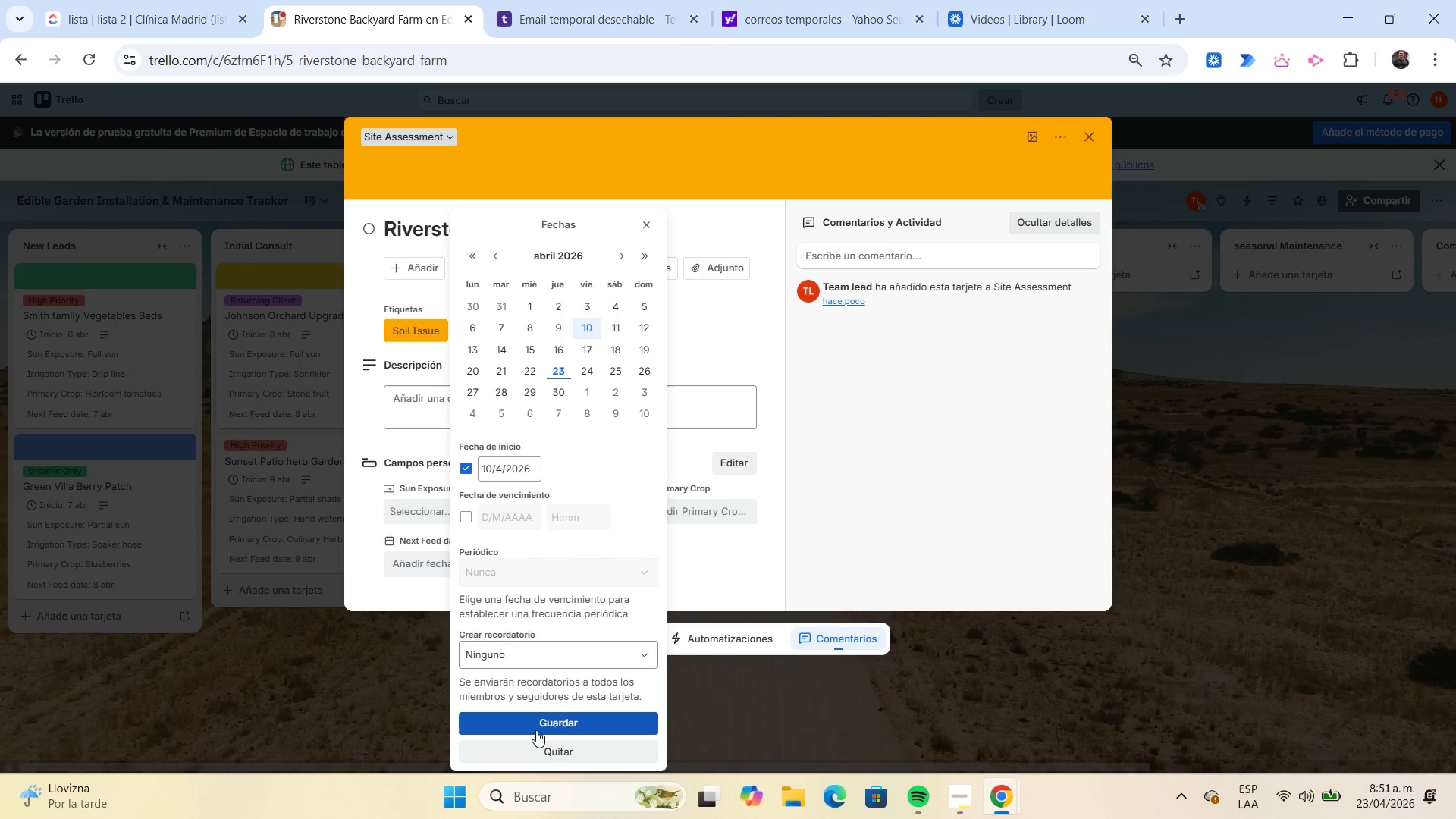 
left_click([533, 721])
 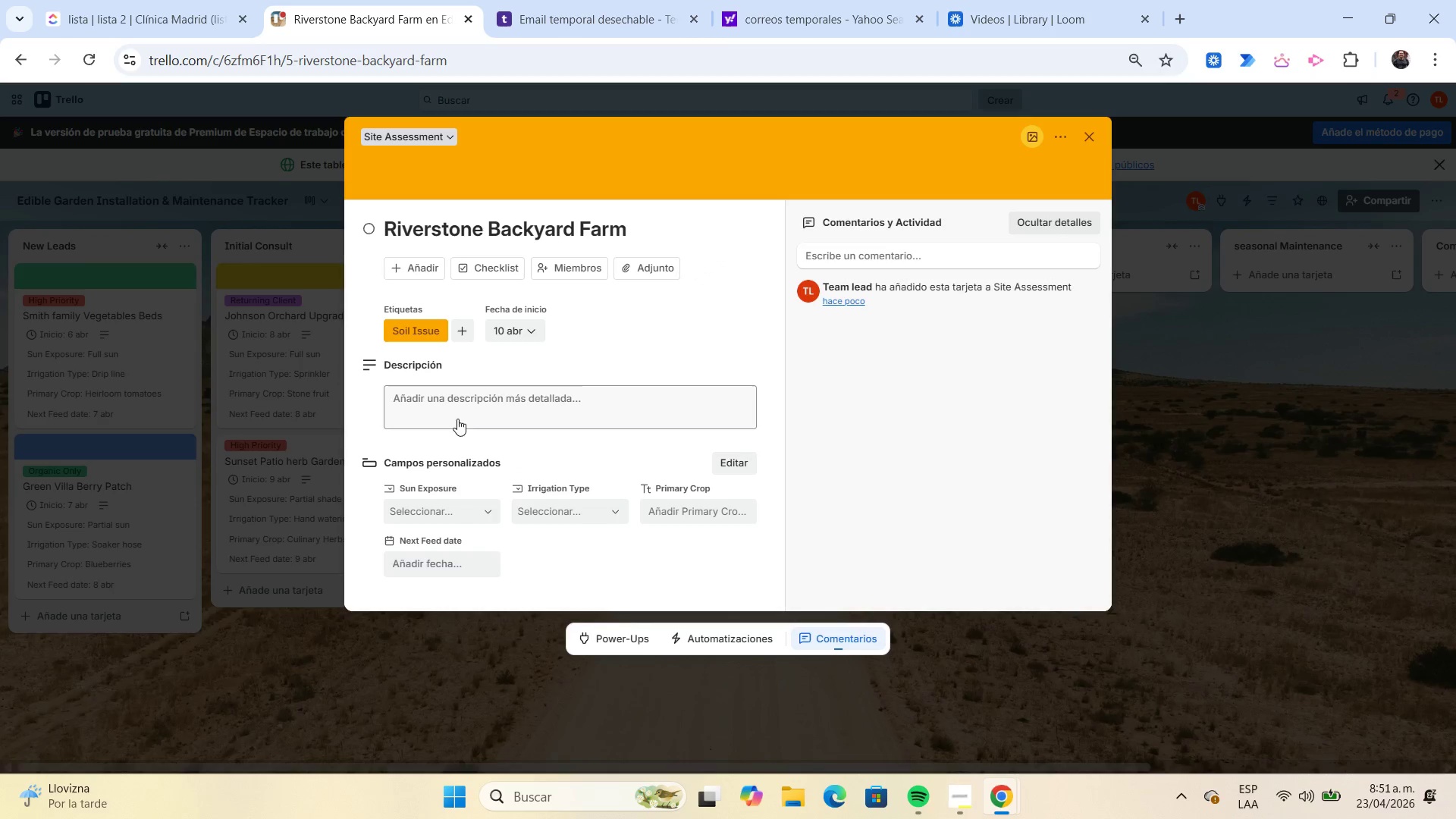 
left_click([453, 410])
 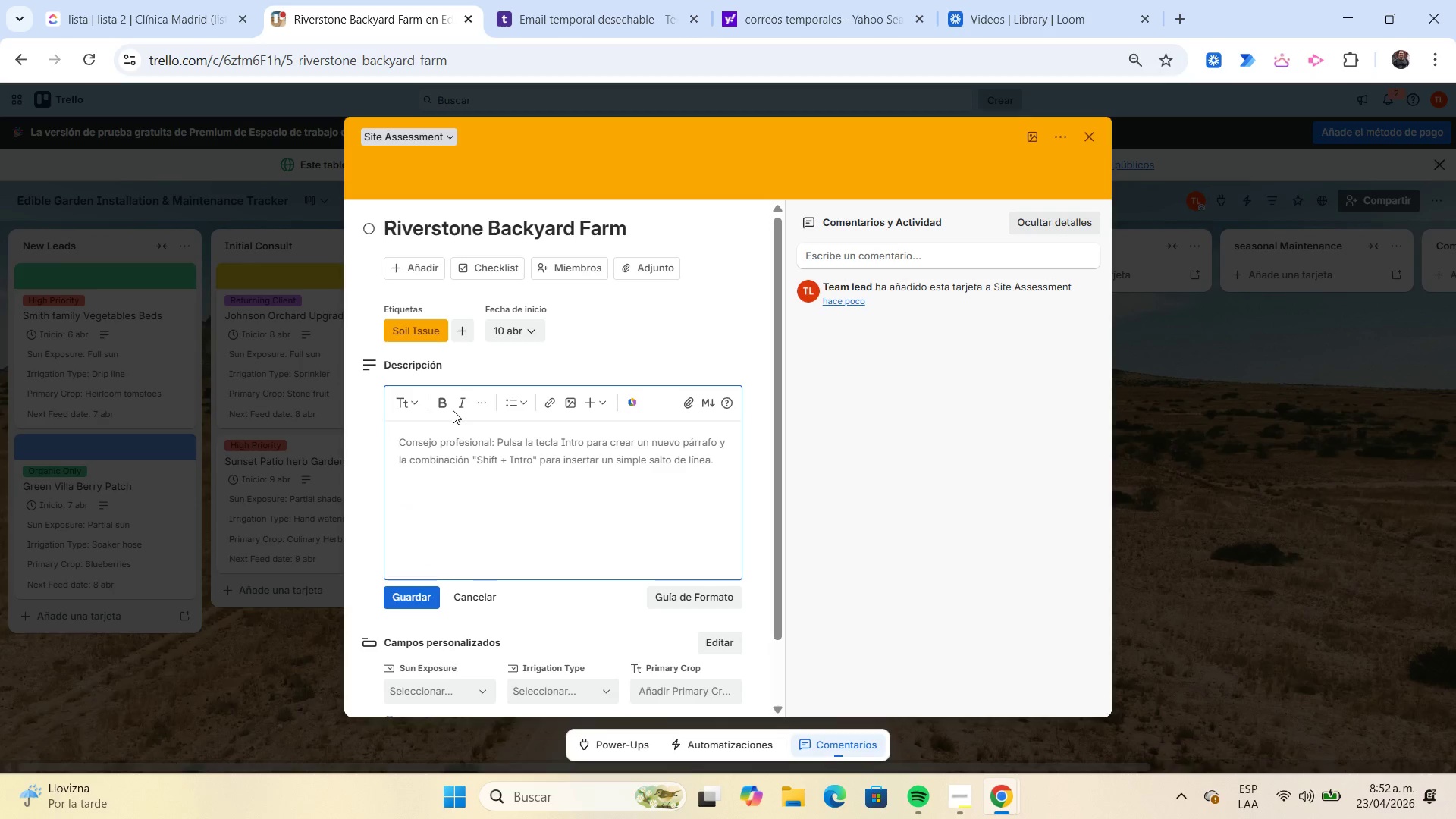 
type(Large residential lot for year-round vegetables. Needs sunlight mapping and sol)
key(Backspace)
type(il improvement before design.)
 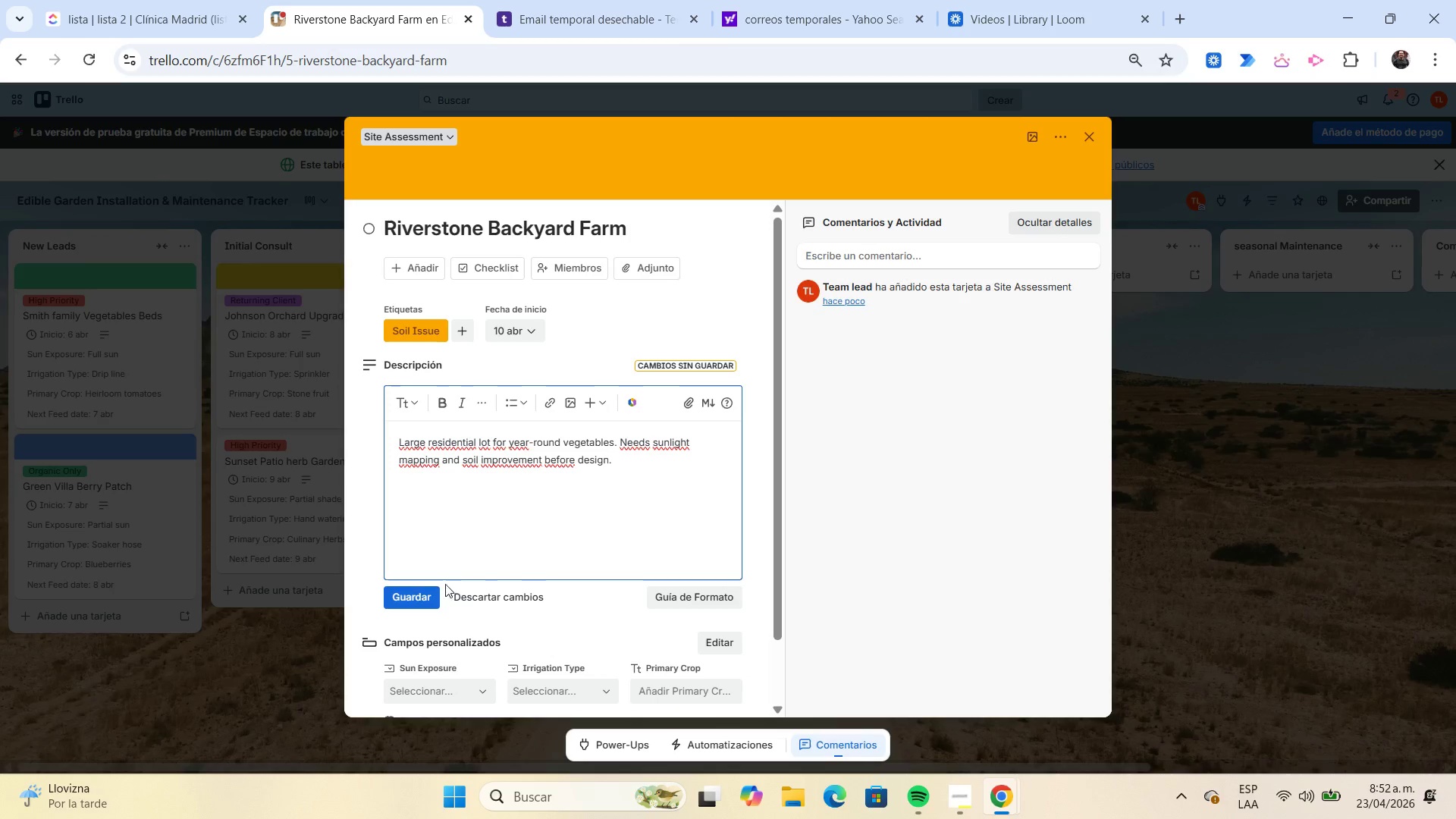 
left_click([426, 601])
 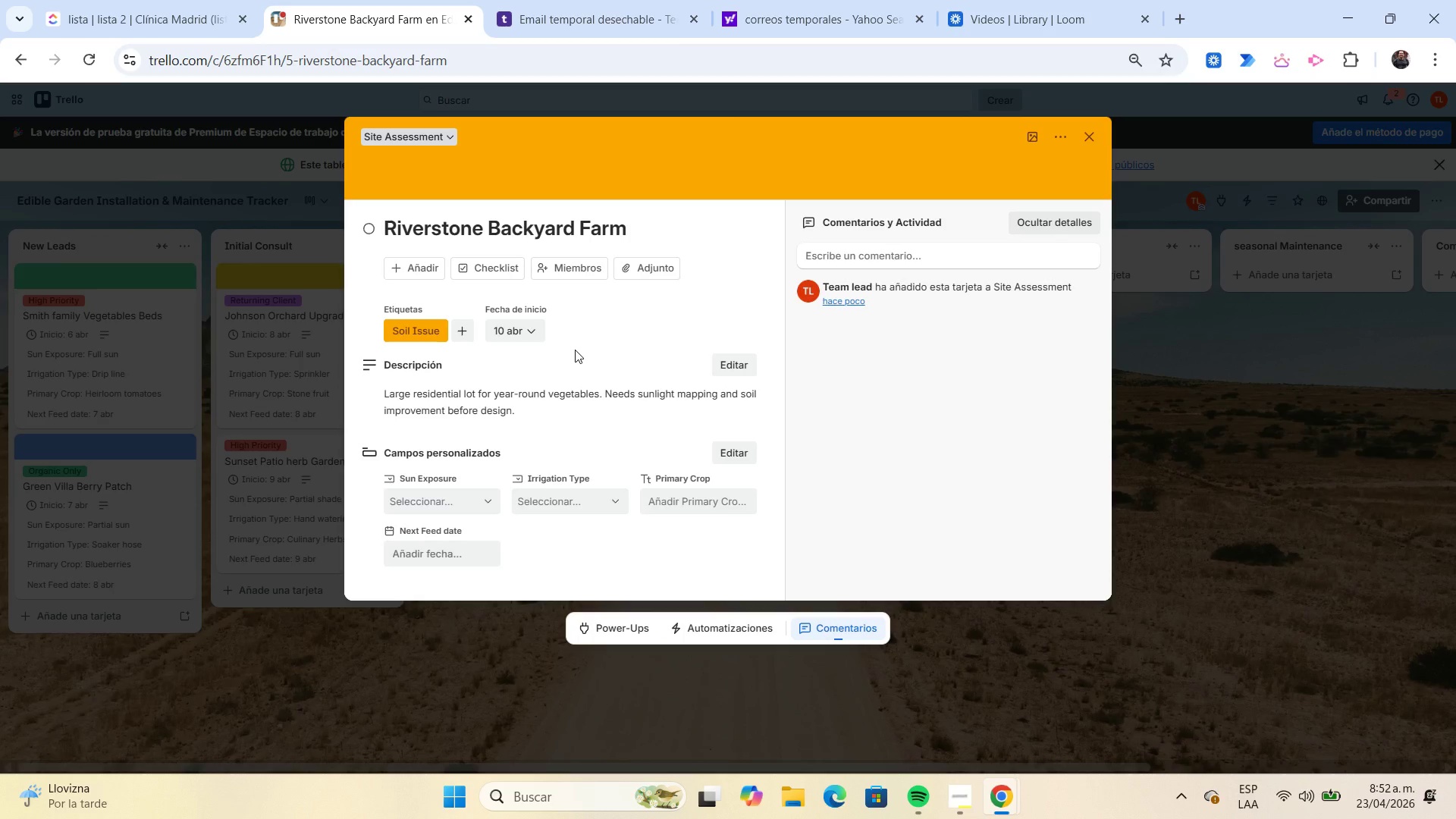 
left_click([435, 503])
 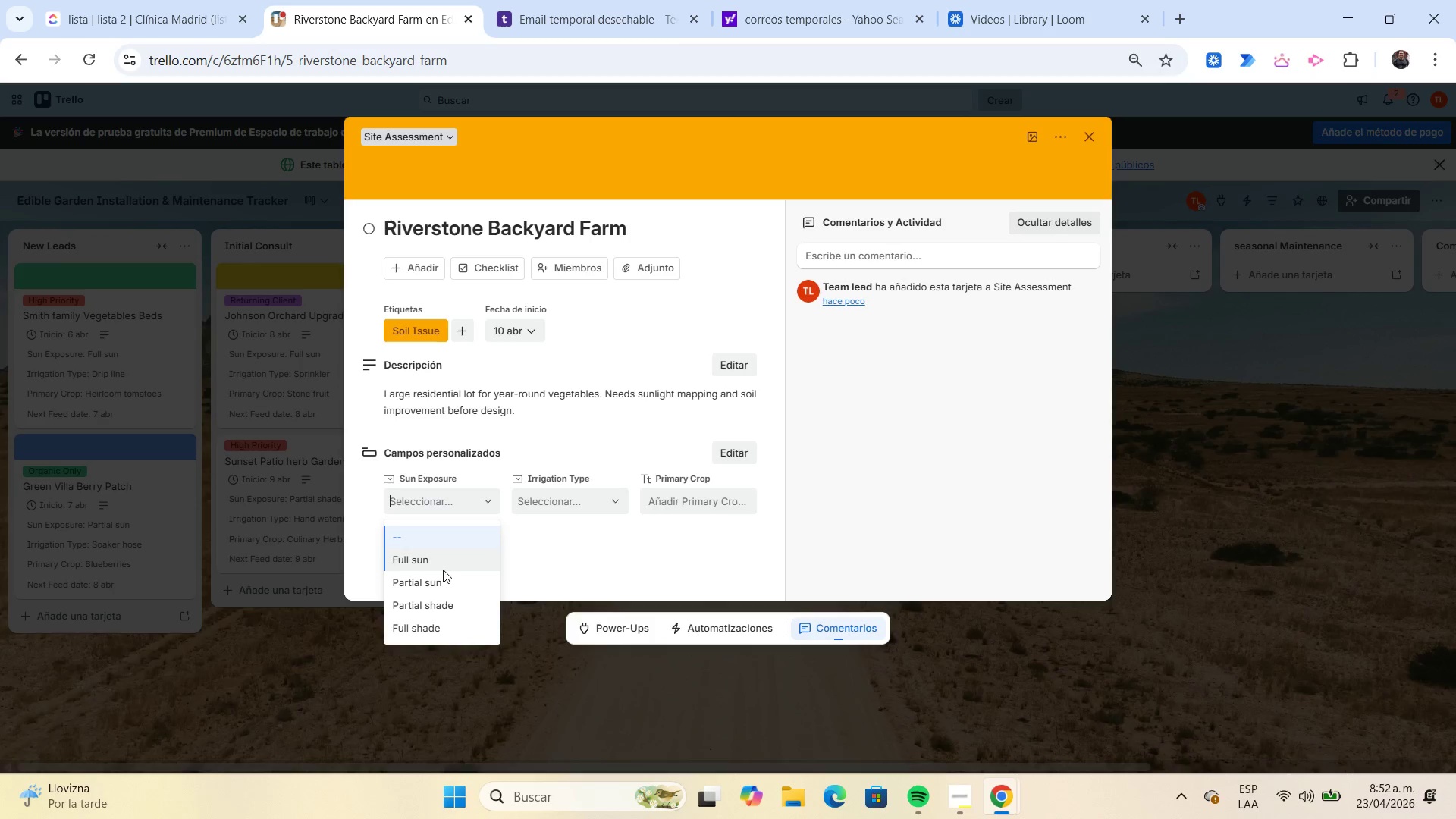 
left_click([442, 569])
 